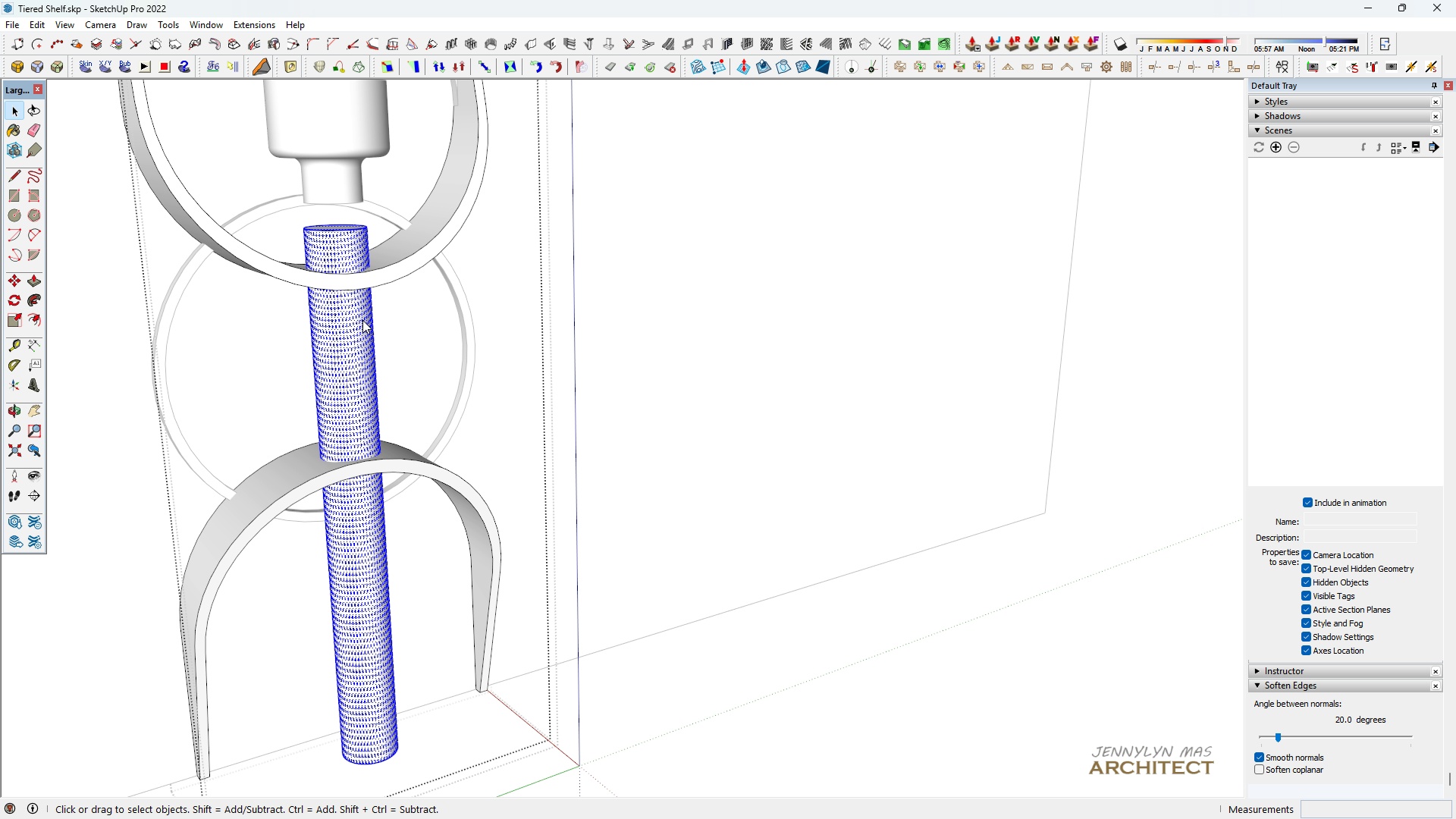 
left_click([362, 320])
 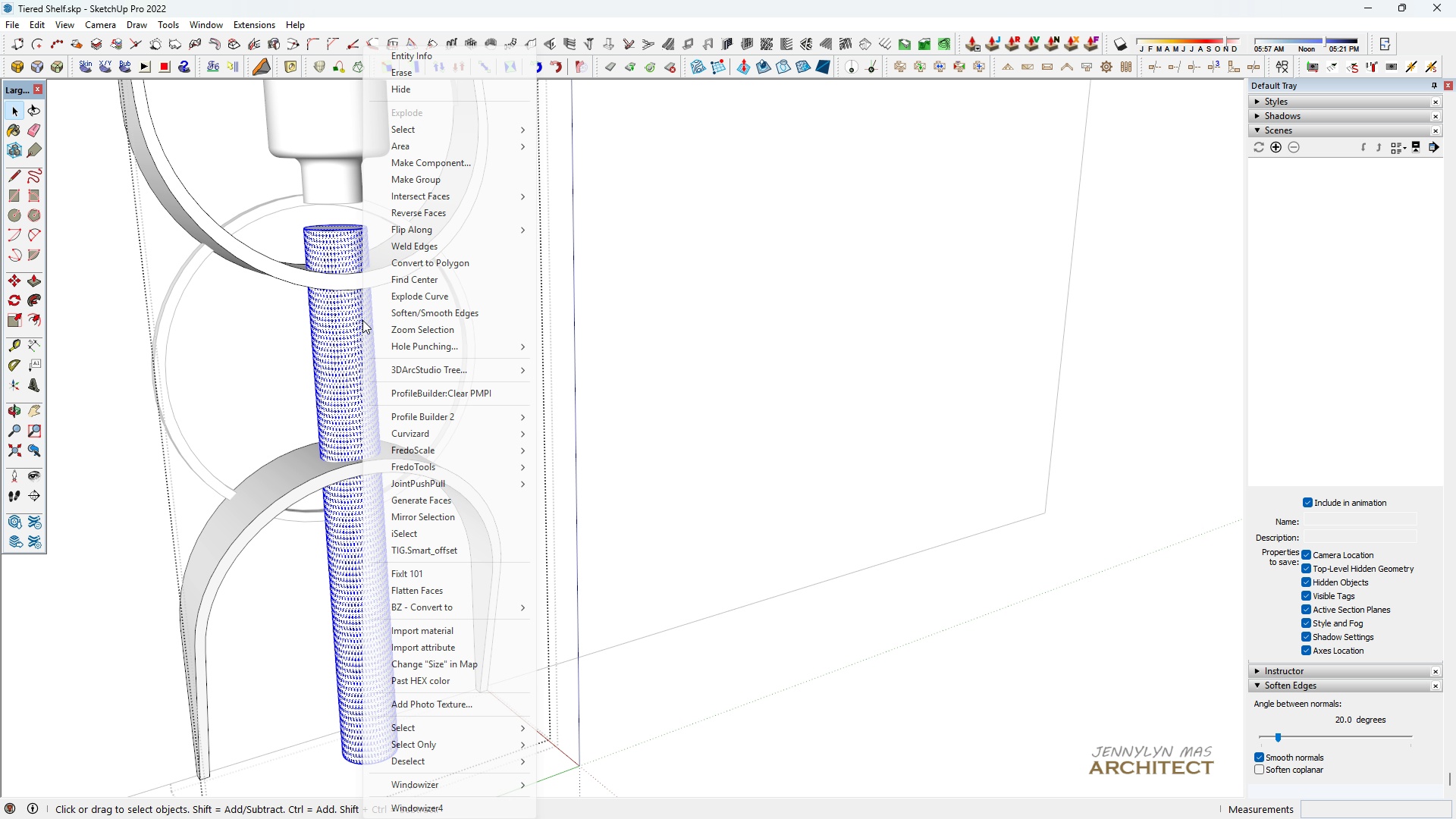 
right_click([362, 320])
 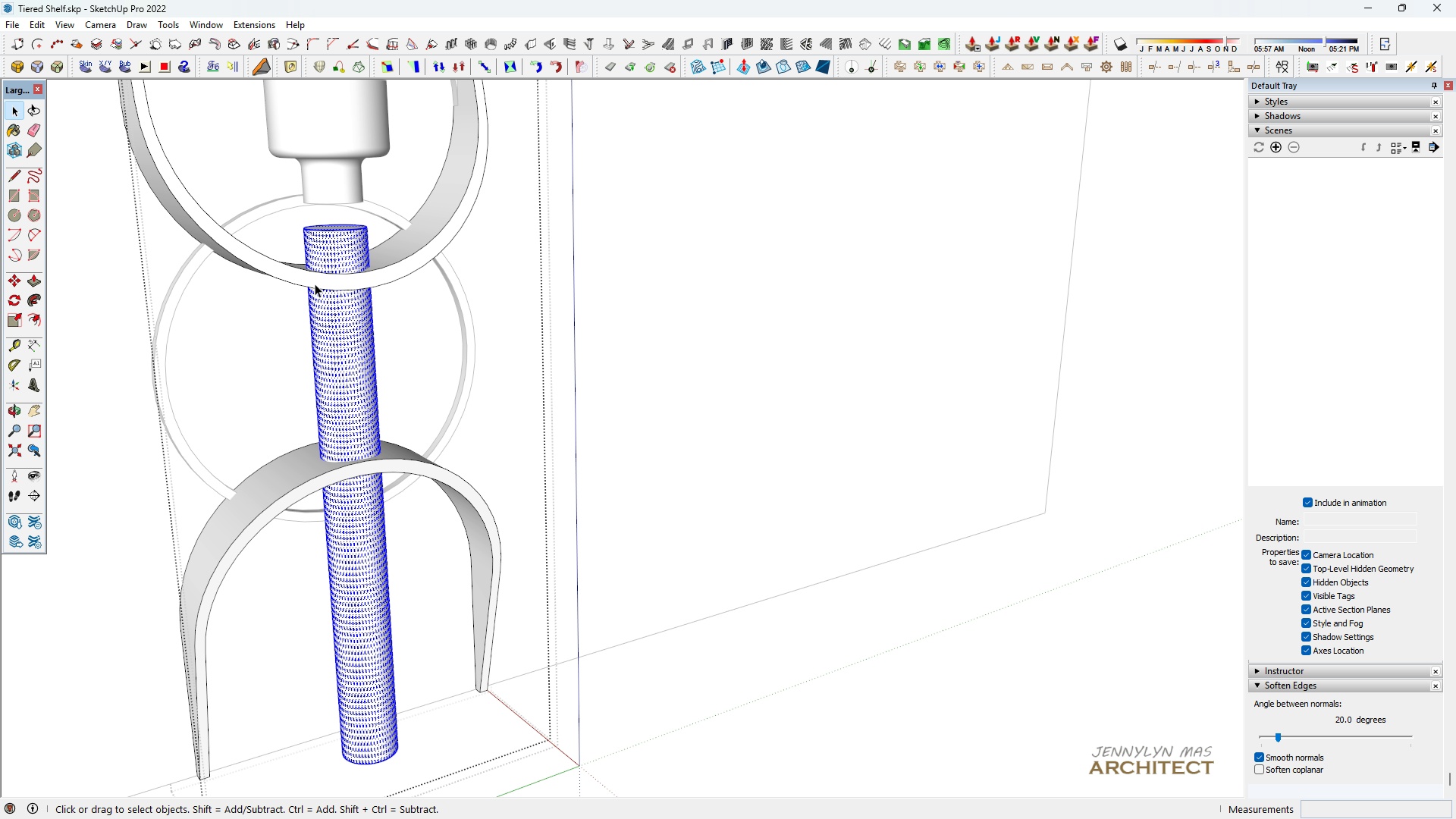 
left_click([315, 284])
 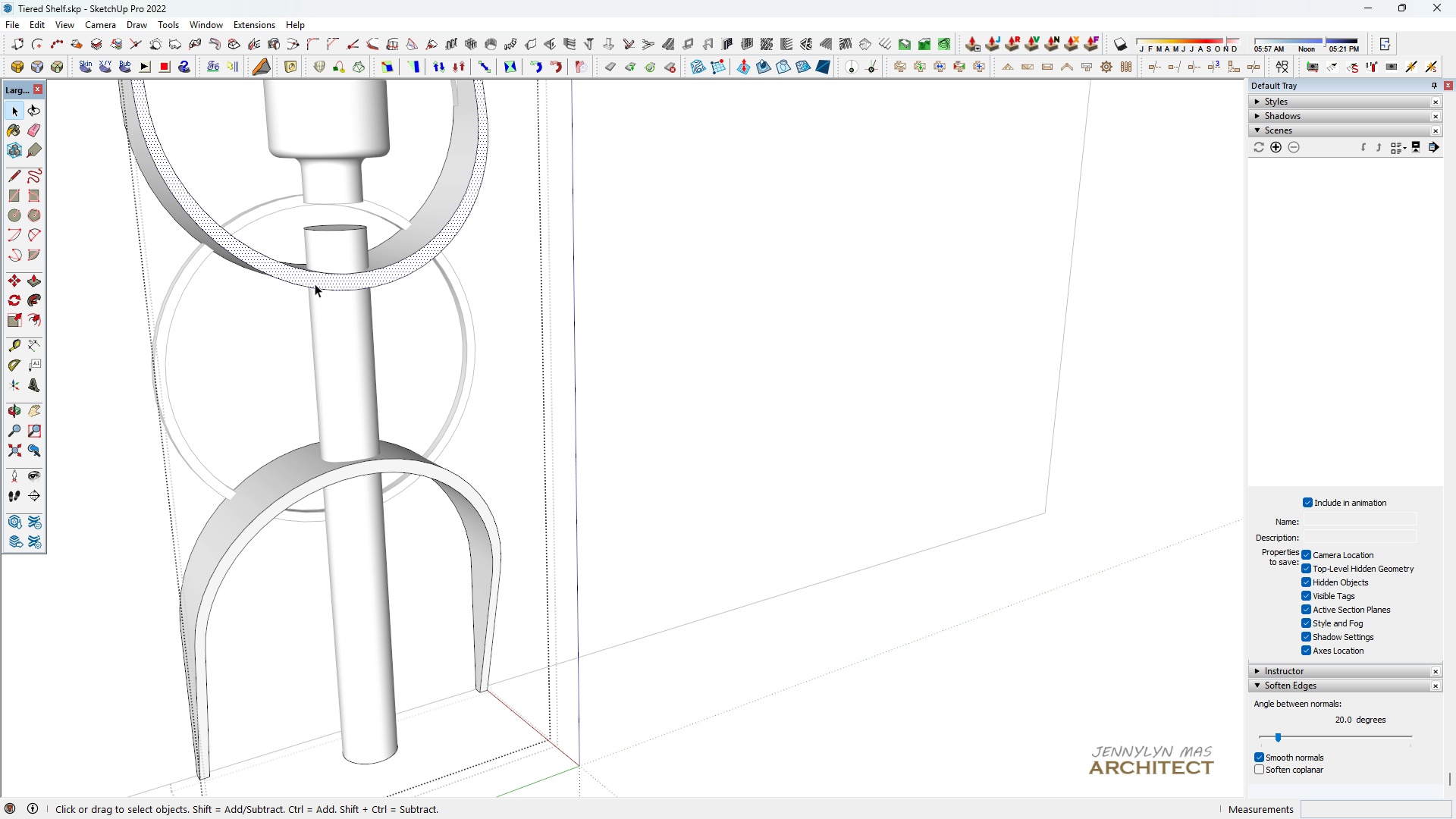 
hold_key(key=ControlLeft, duration=0.48)
double_click([315, 284])
 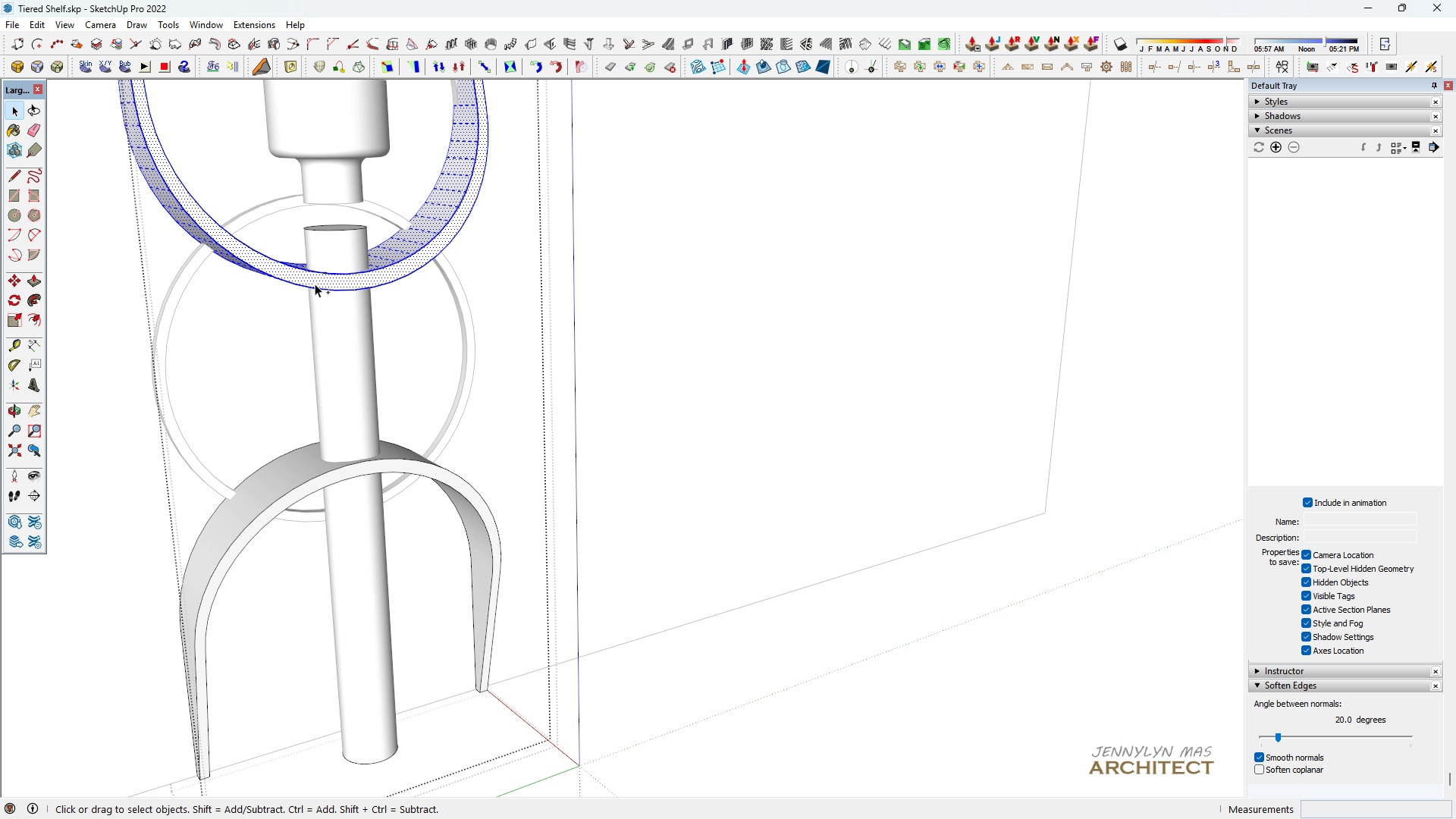 
triple_click([315, 284])
 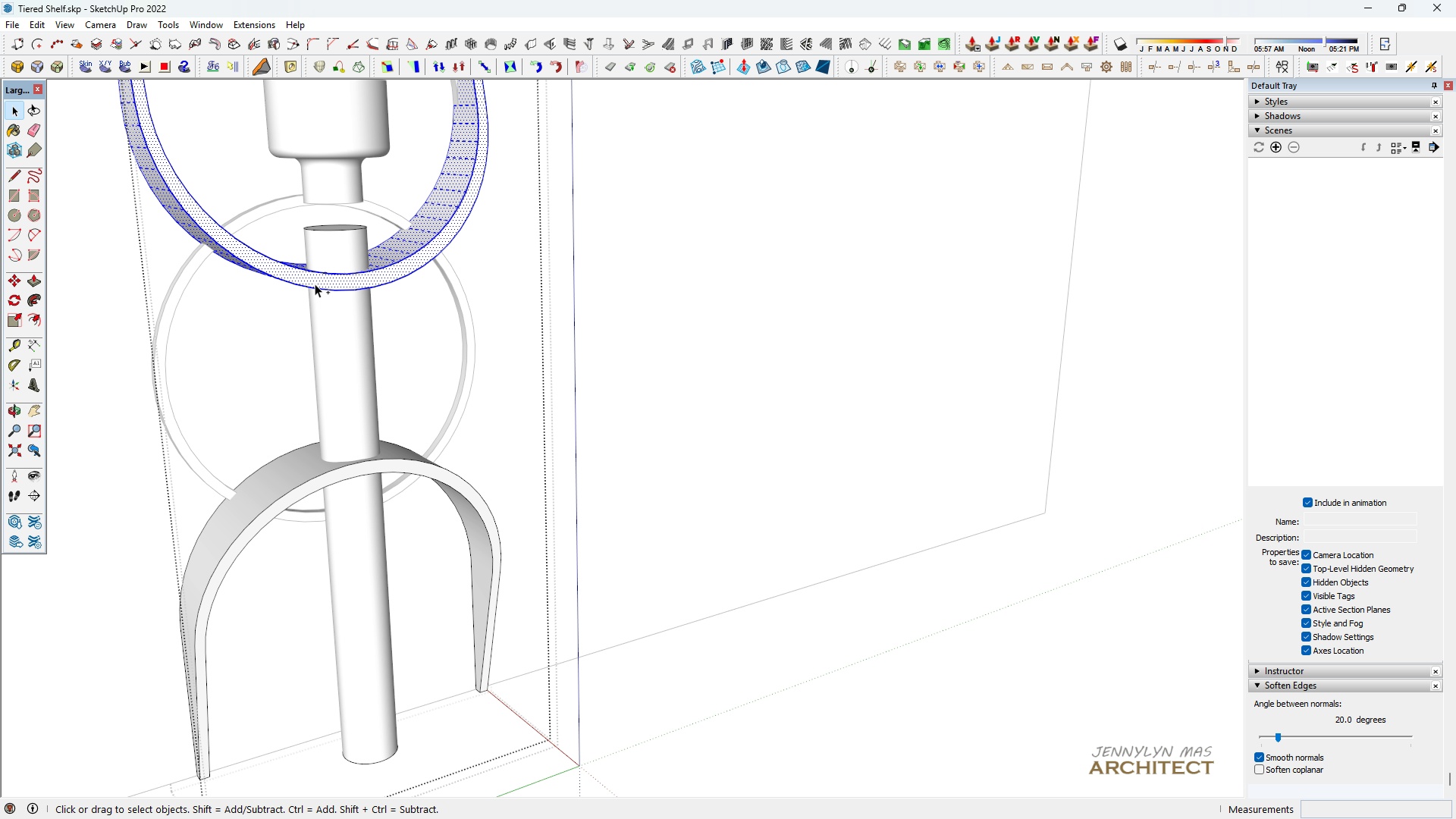 
key(Control+A)
 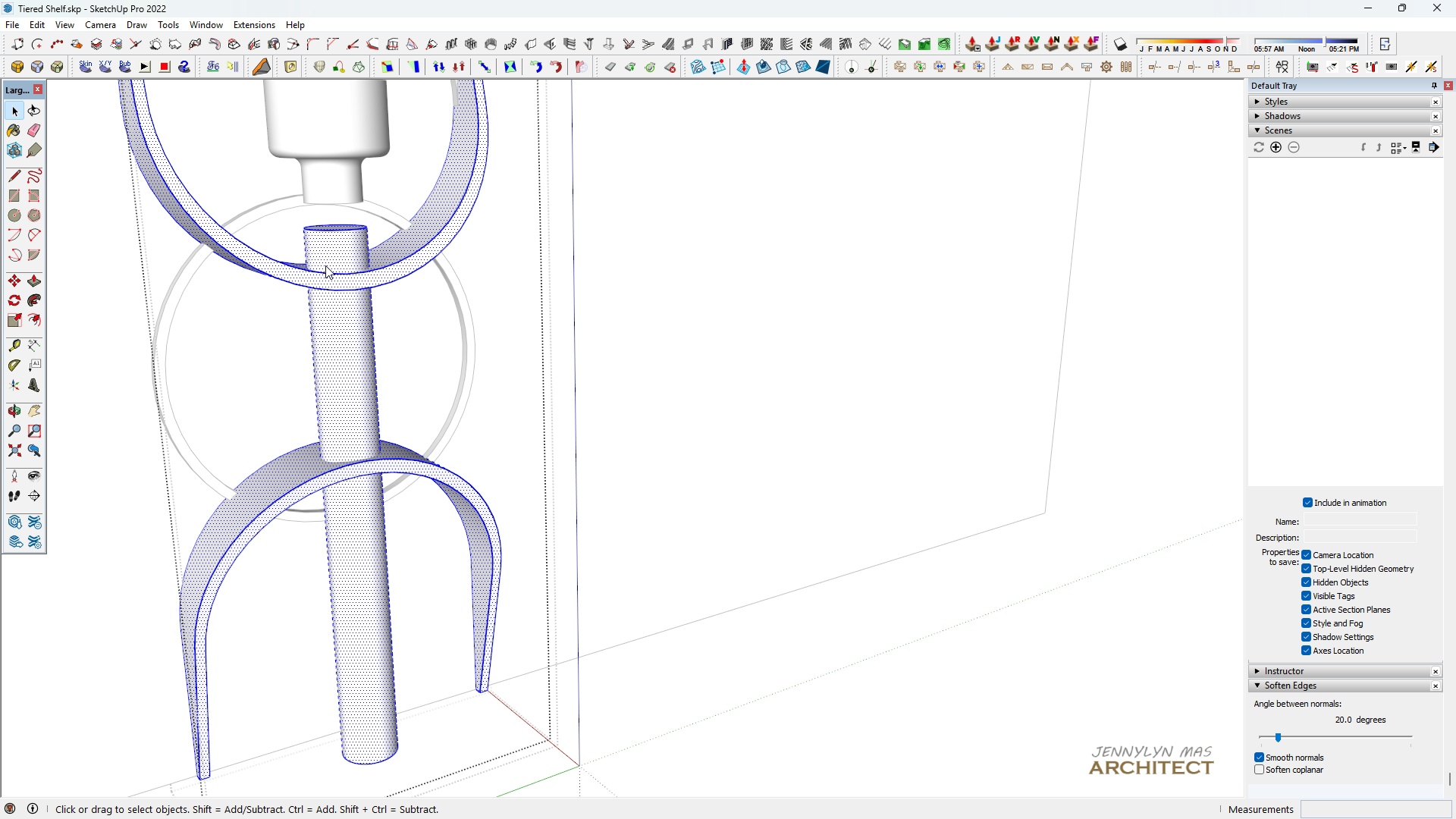 
right_click([325, 265])
 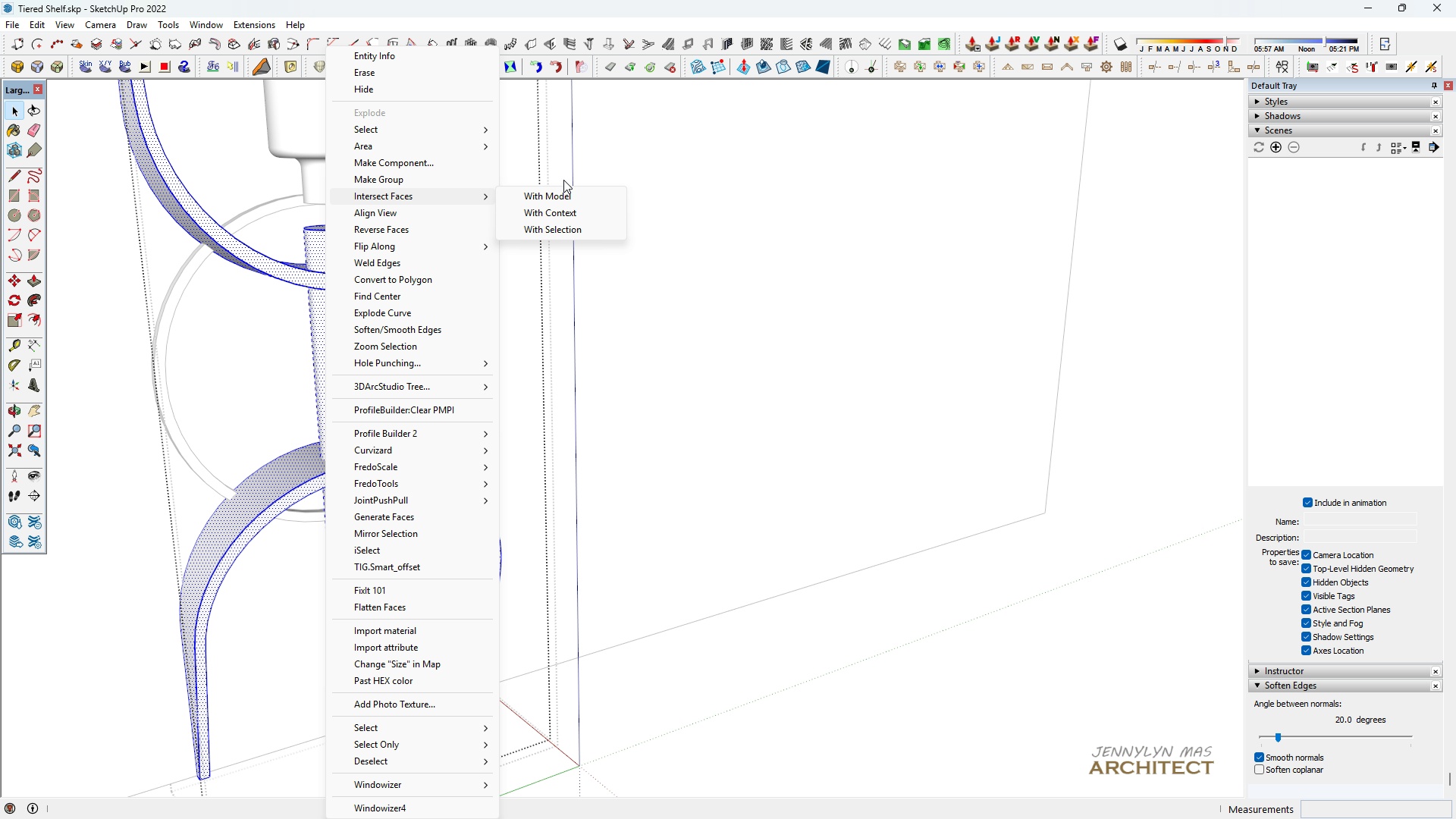 
left_click([564, 191])
 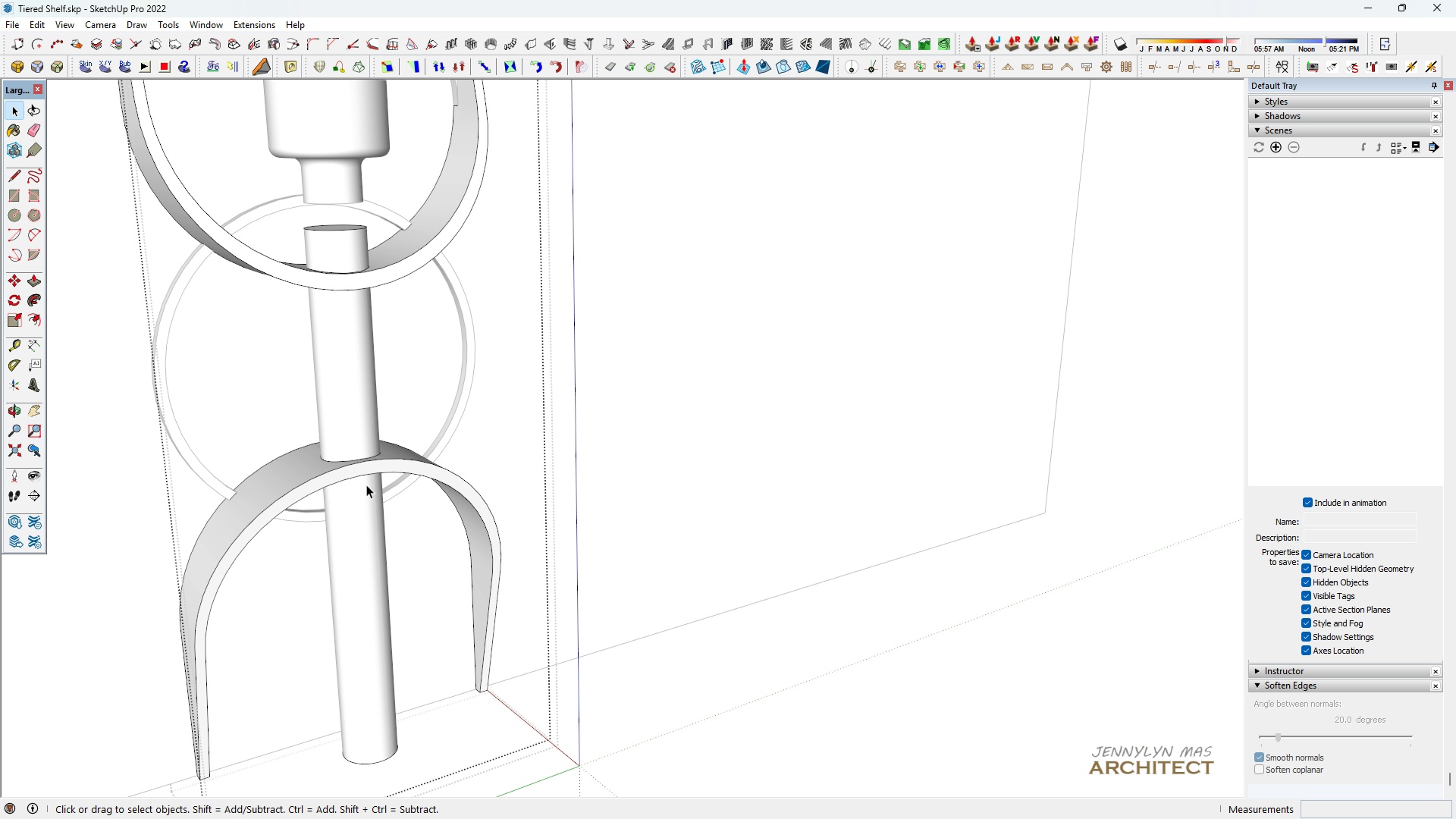 
left_click_drag(start_coordinate=[408, 621], to_coordinate=[340, 648])
 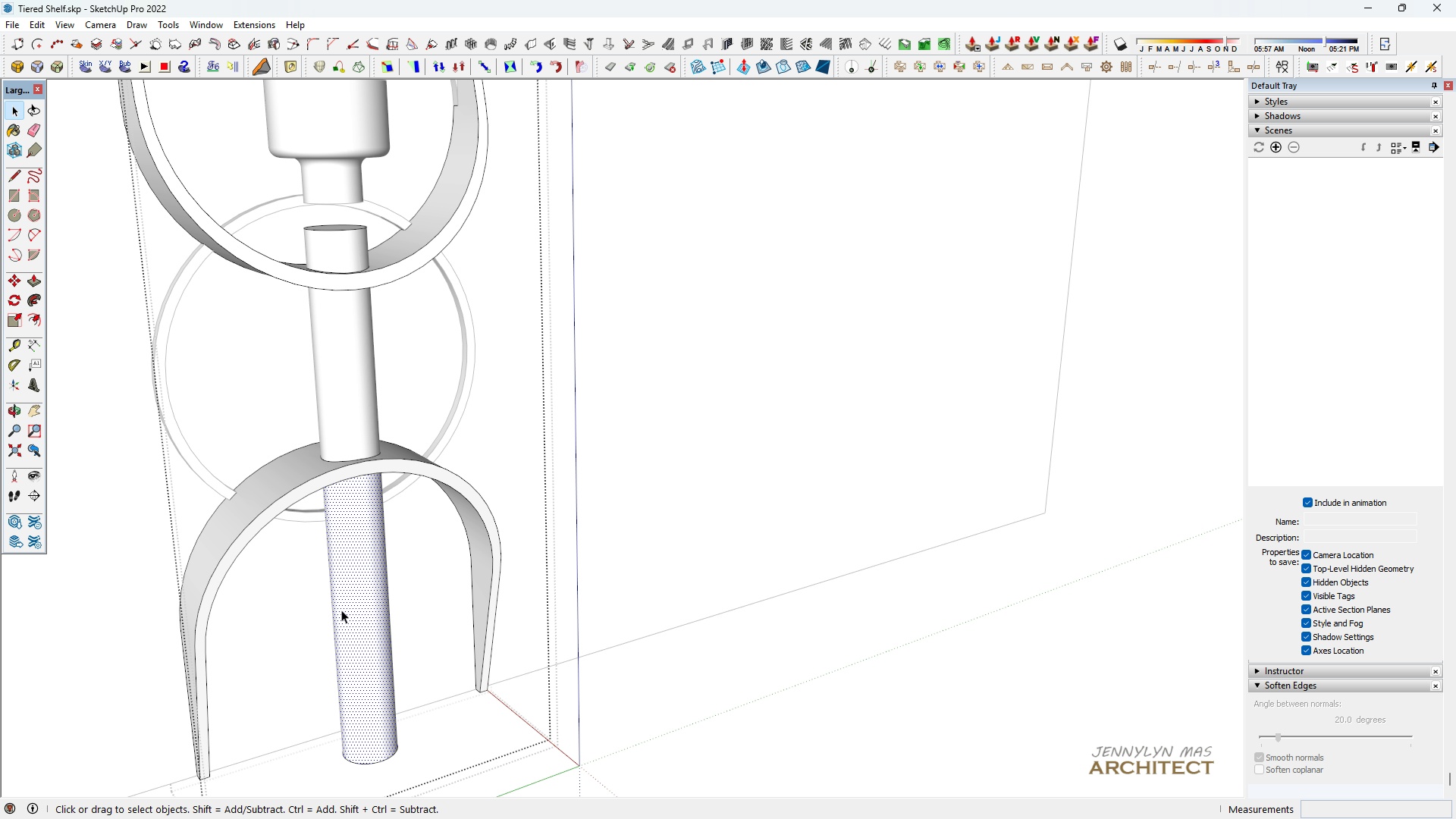 
scroll: coordinate [341, 610], scroll_direction: down, amount: 1.0
 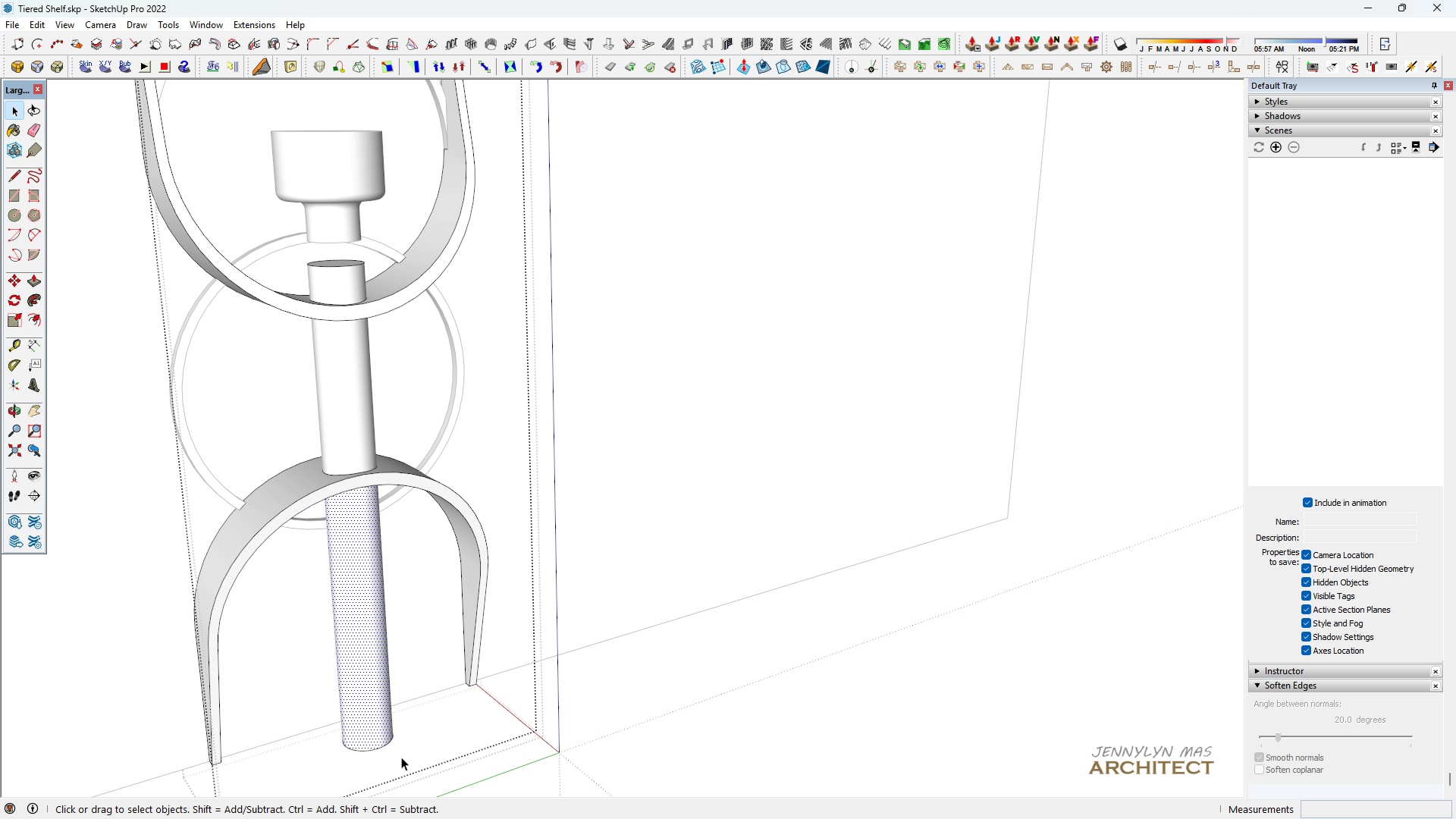 
hold_key(key=ControlLeft, duration=0.87)
left_click_drag(start_coordinate=[407, 779], to_coordinate=[314, 714])
 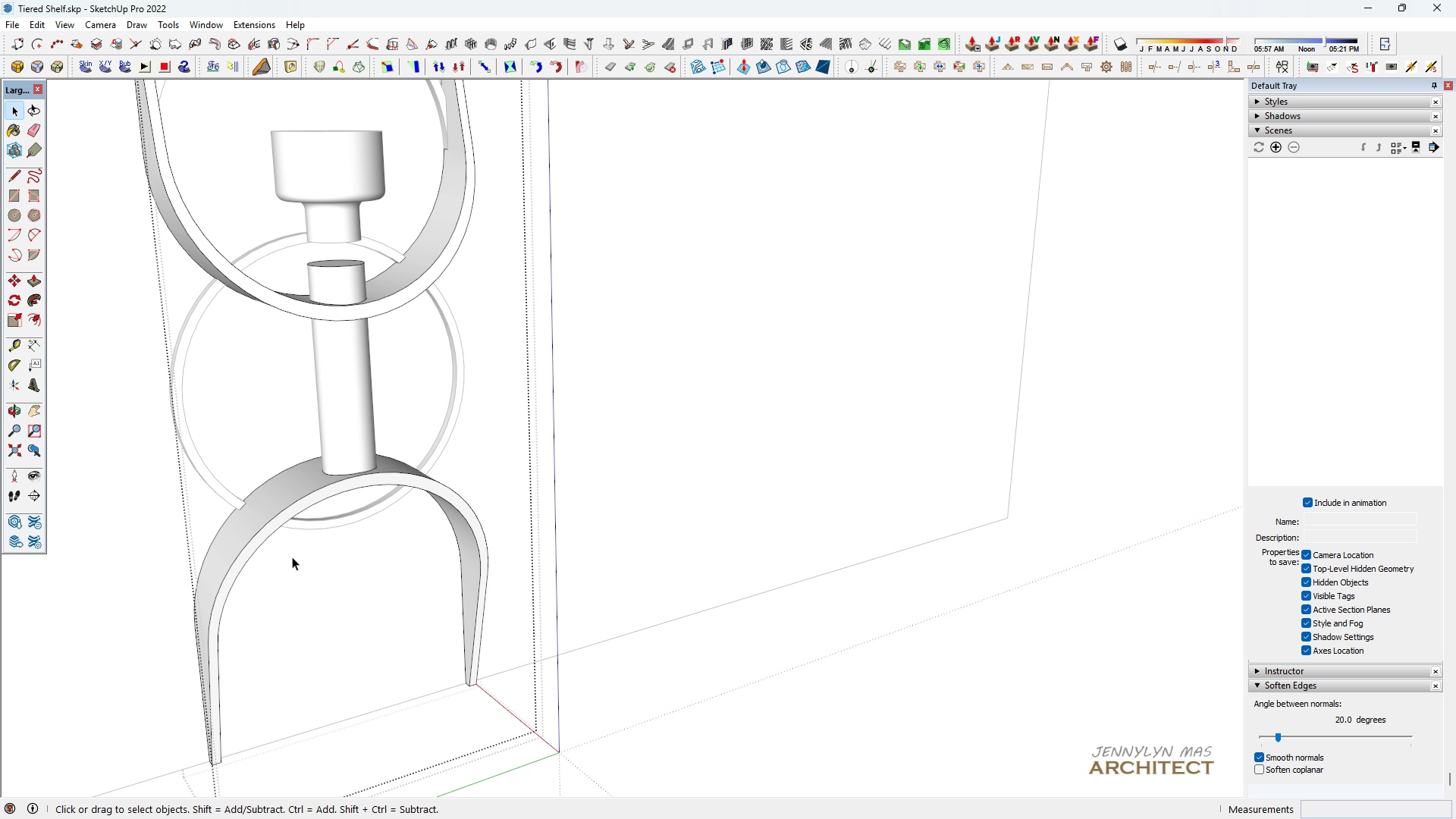 
key(Delete)
 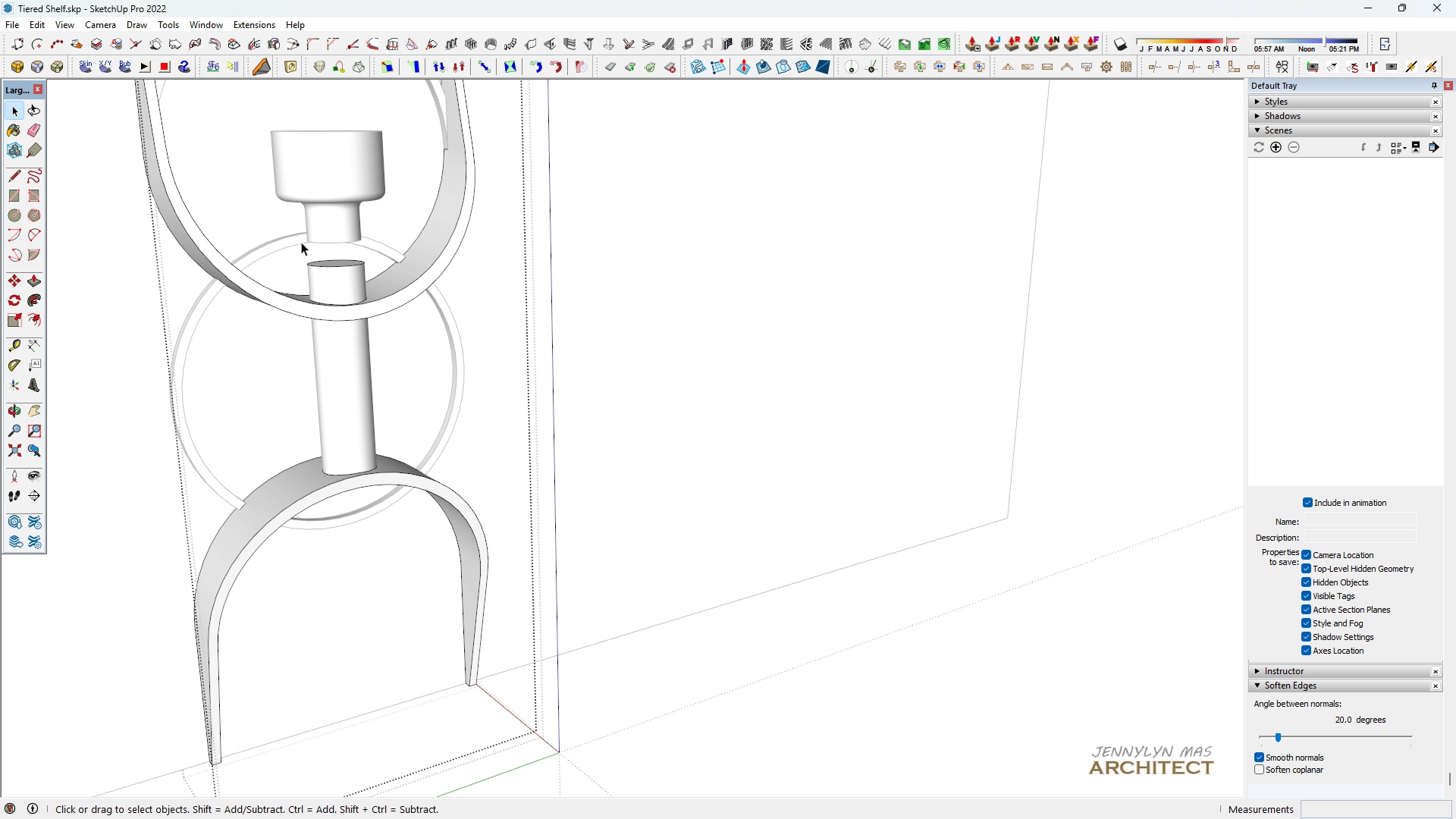 
scroll: coordinate [346, 299], scroll_direction: up, amount: 4.0
 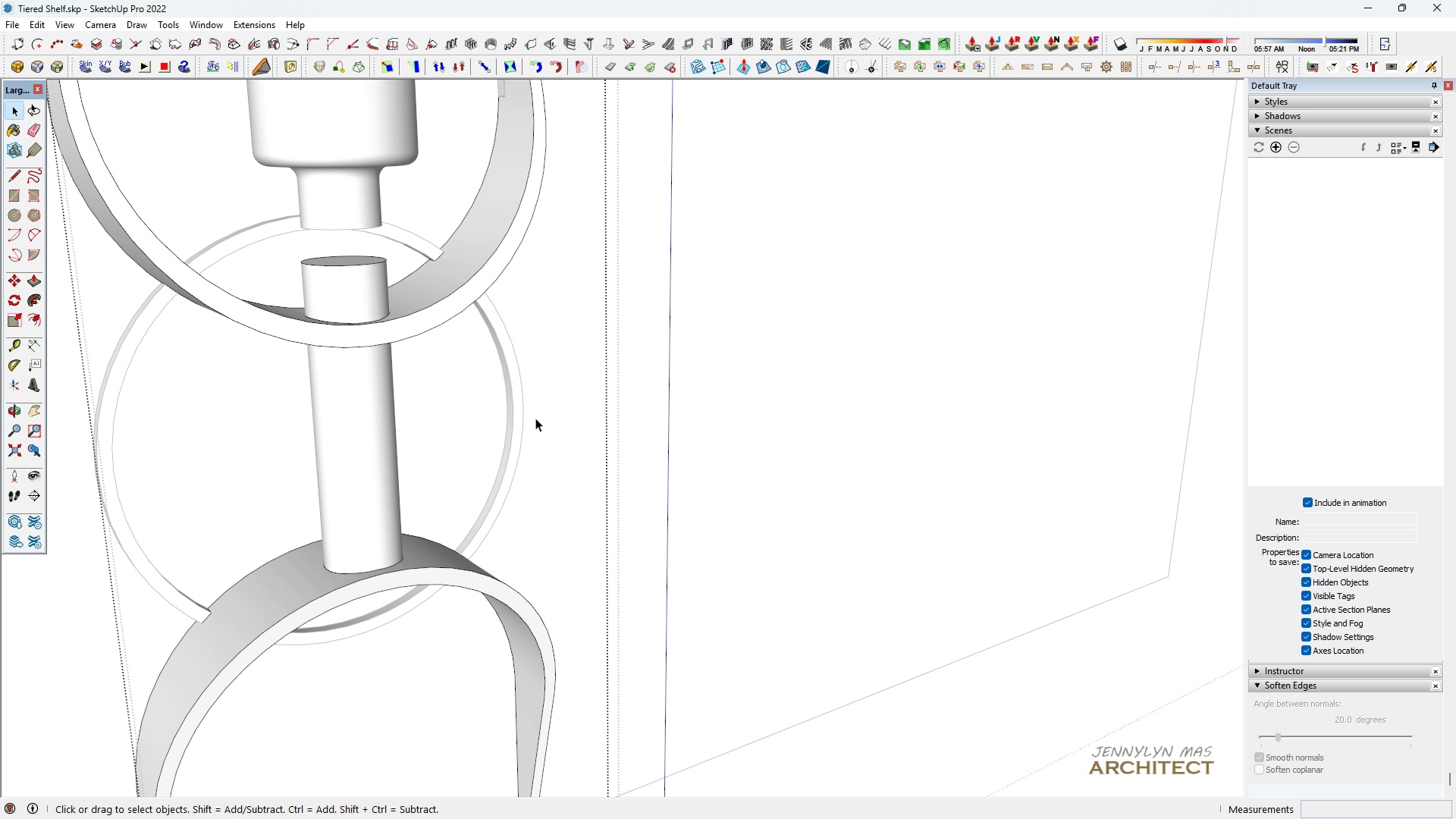 
left_click_drag(start_coordinate=[529, 423], to_coordinate=[290, 439])
 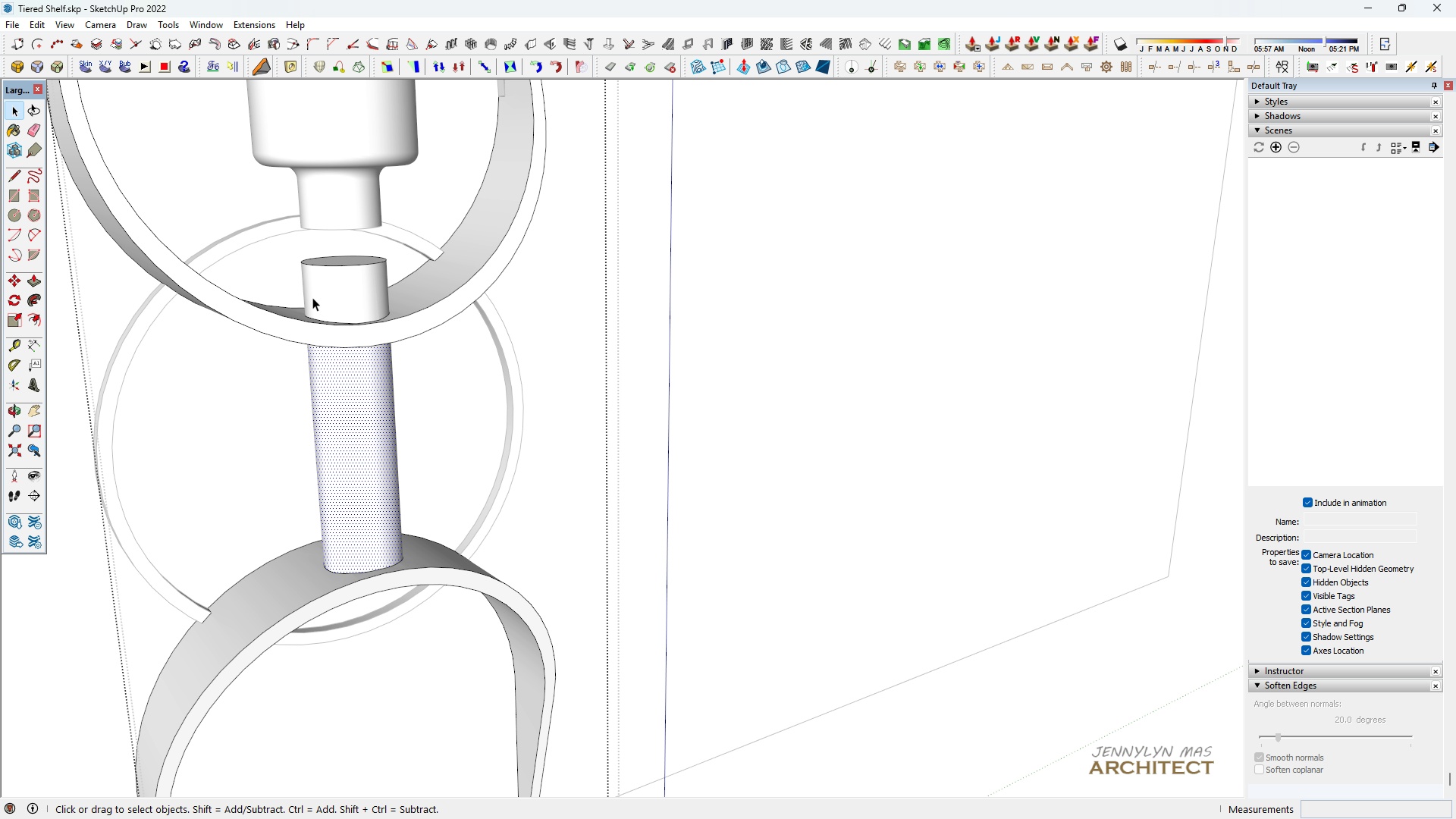 
key(Delete)
 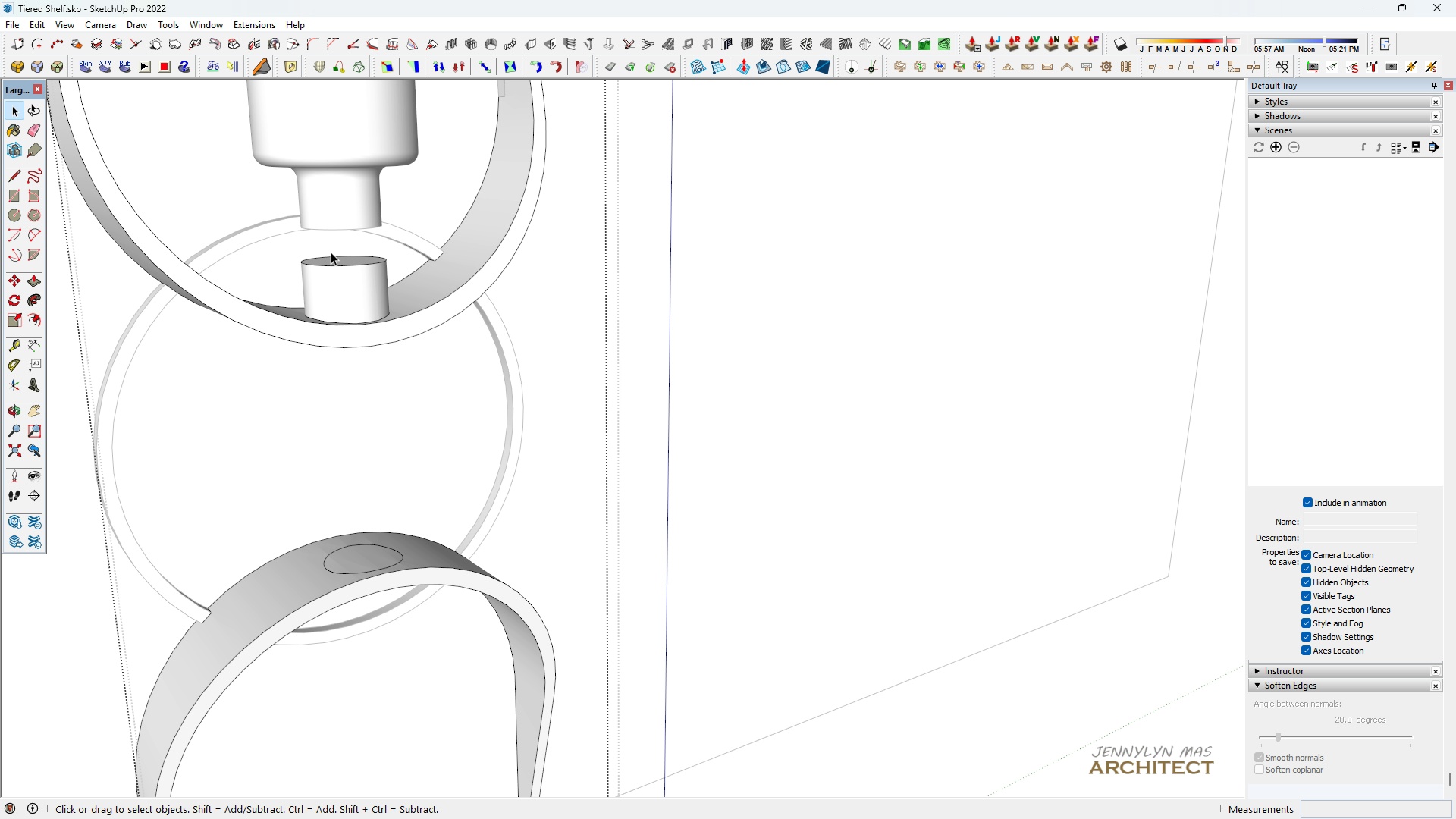 
scroll: coordinate [333, 250], scroll_direction: up, amount: 4.0
 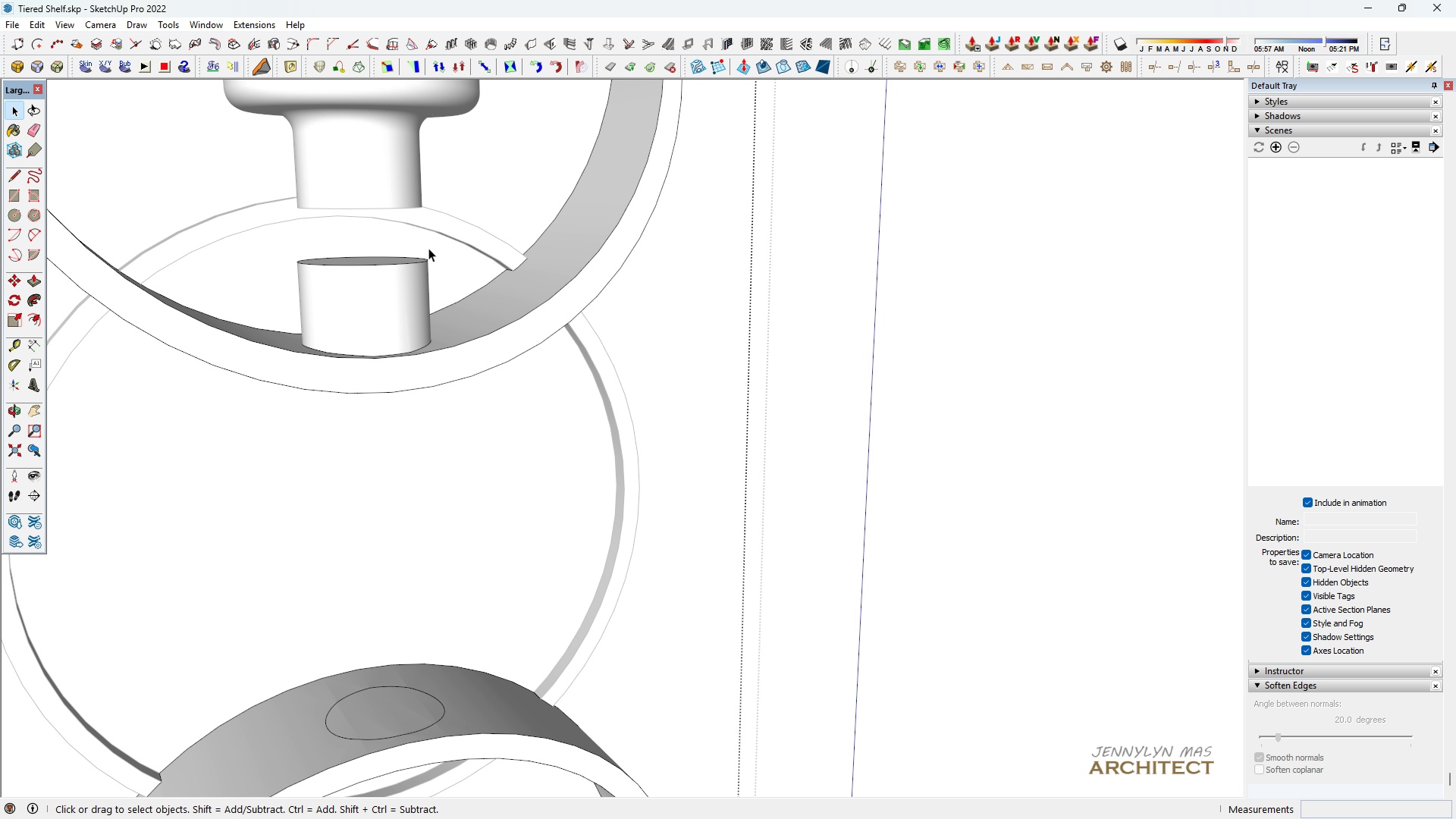 
left_click_drag(start_coordinate=[438, 272], to_coordinate=[209, 249])
 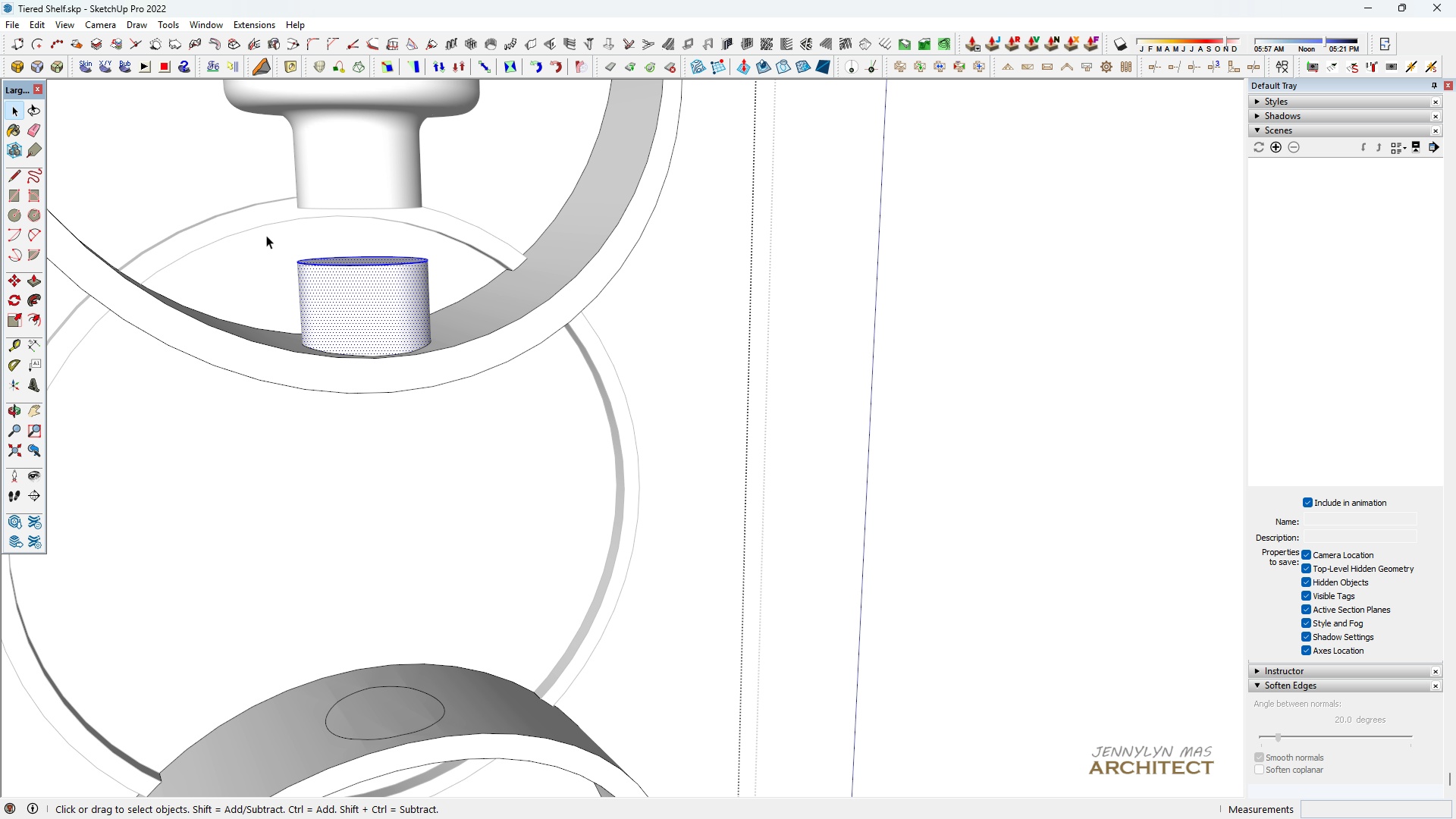 
key(Delete)
 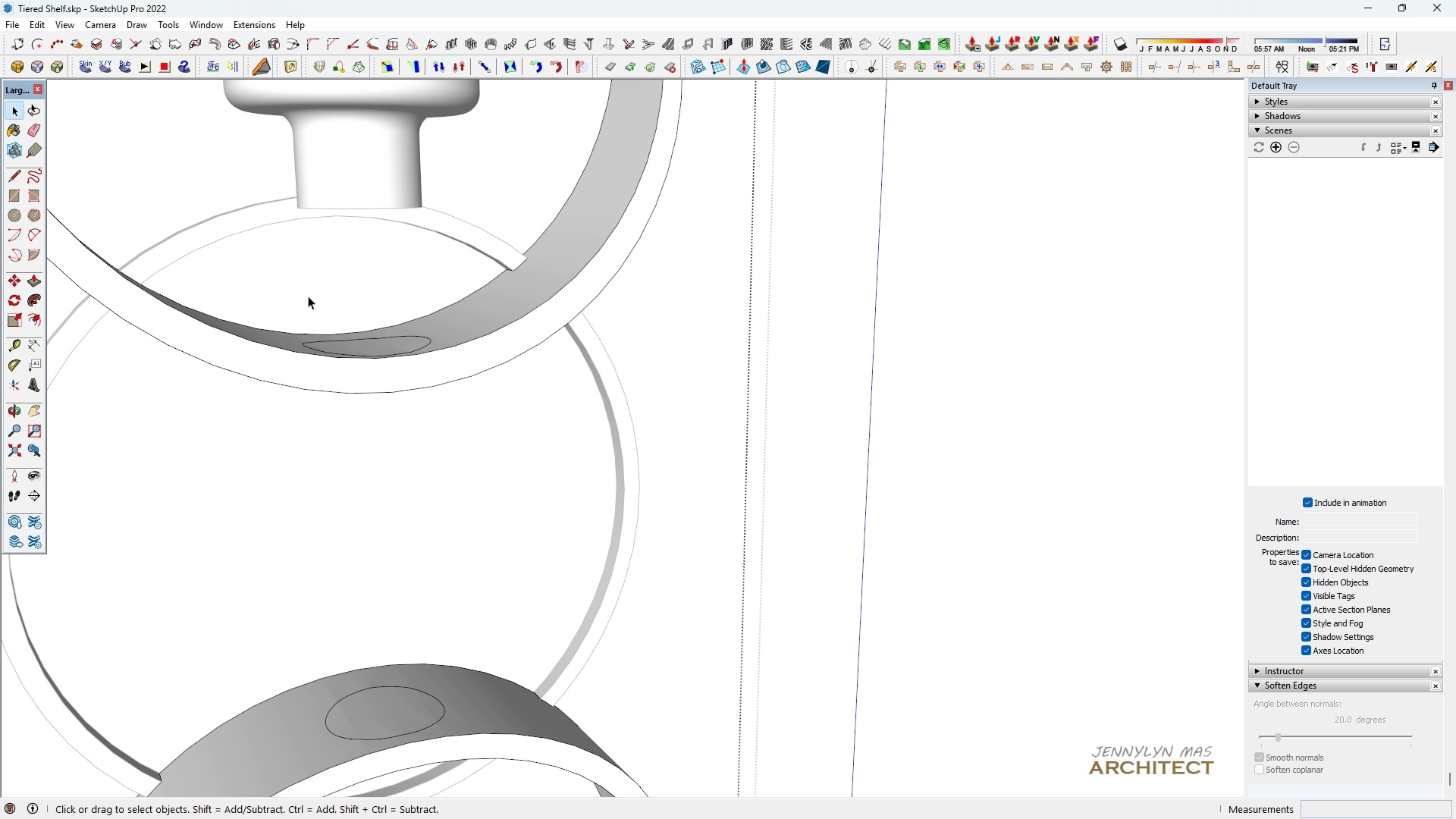 
scroll: coordinate [356, 350], scroll_direction: up, amount: 5.0
 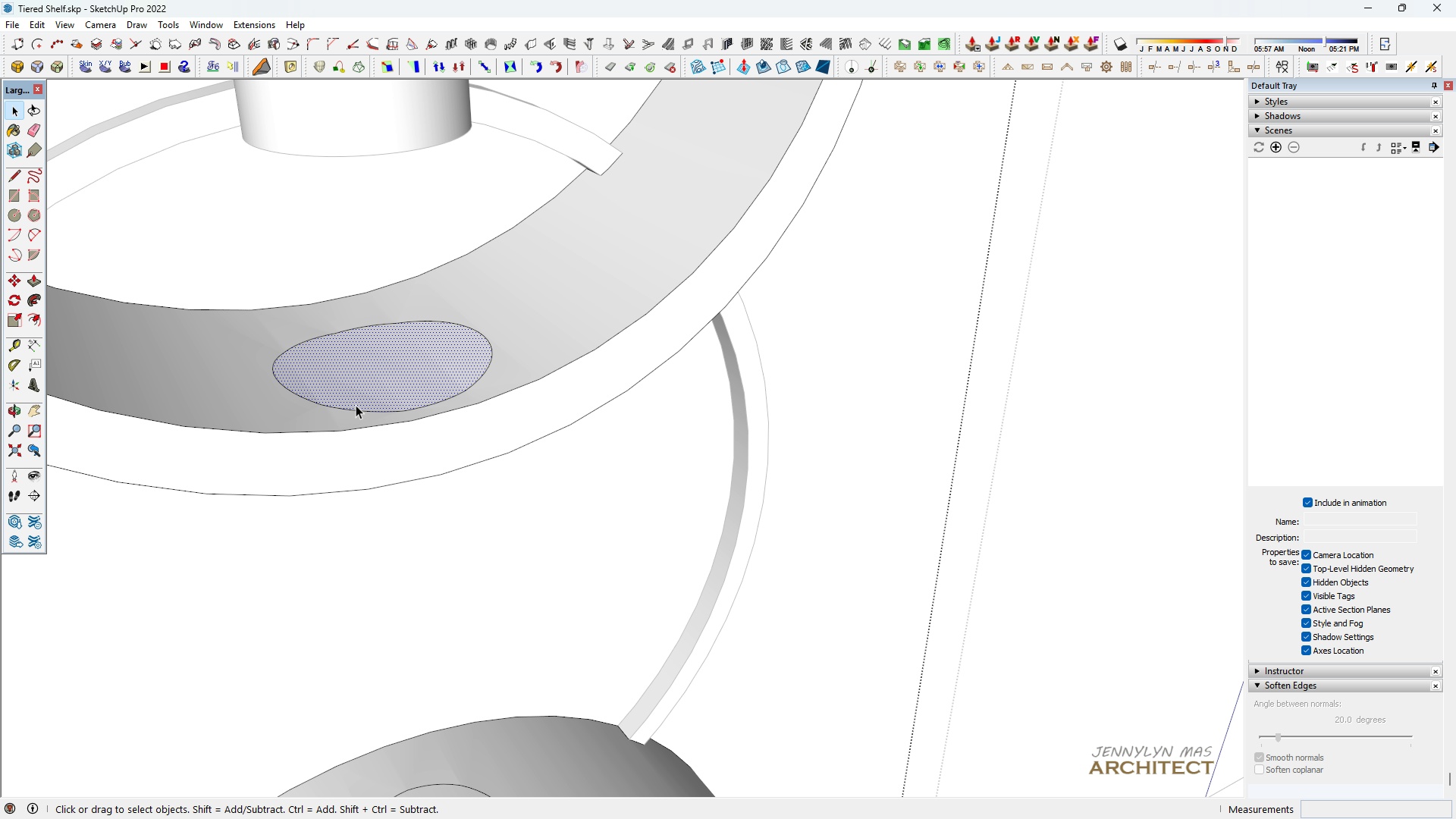 
left_click([356, 405])
 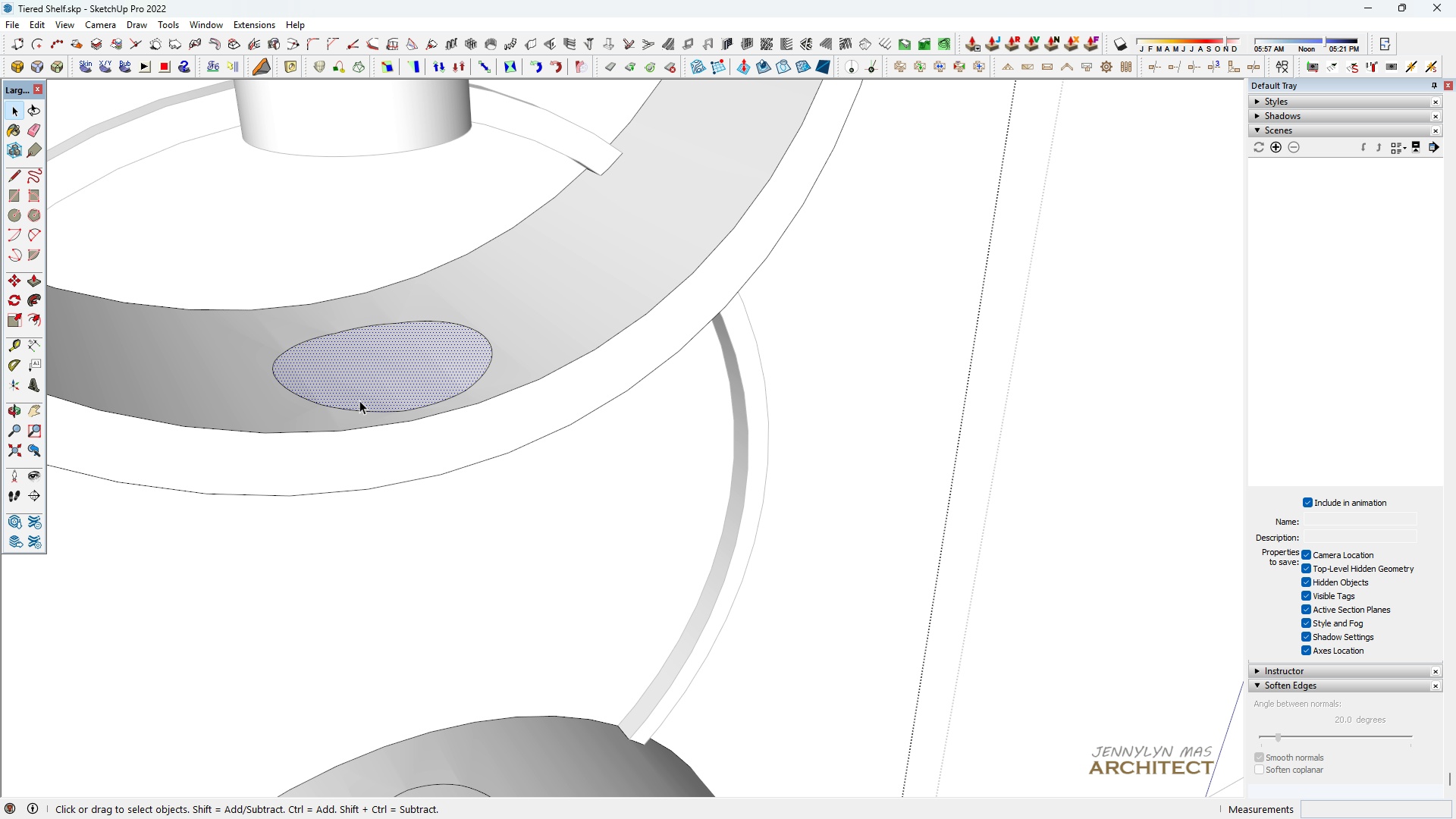 
scroll: coordinate [360, 398], scroll_direction: up, amount: 5.0
 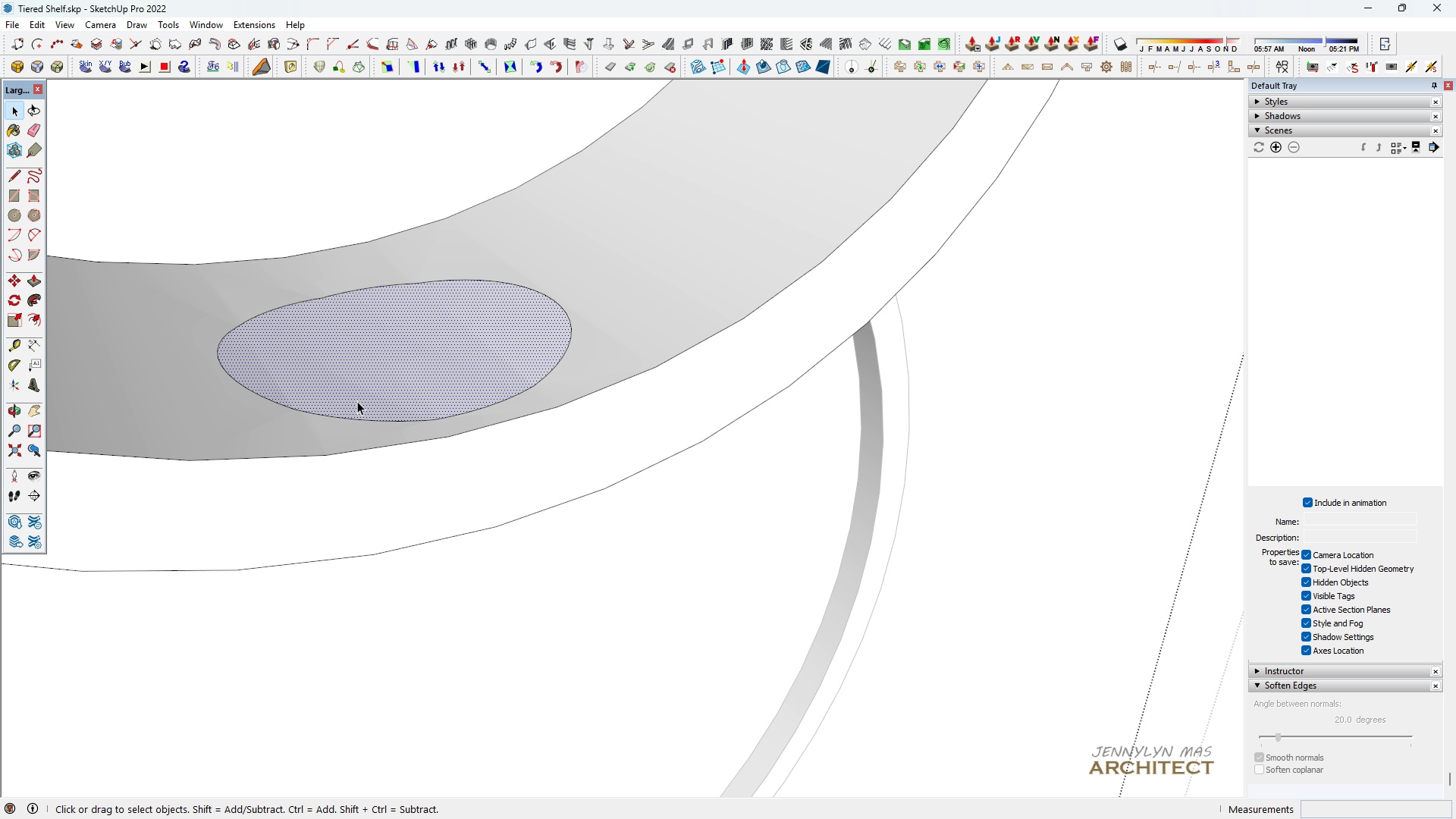 
key(Delete)
 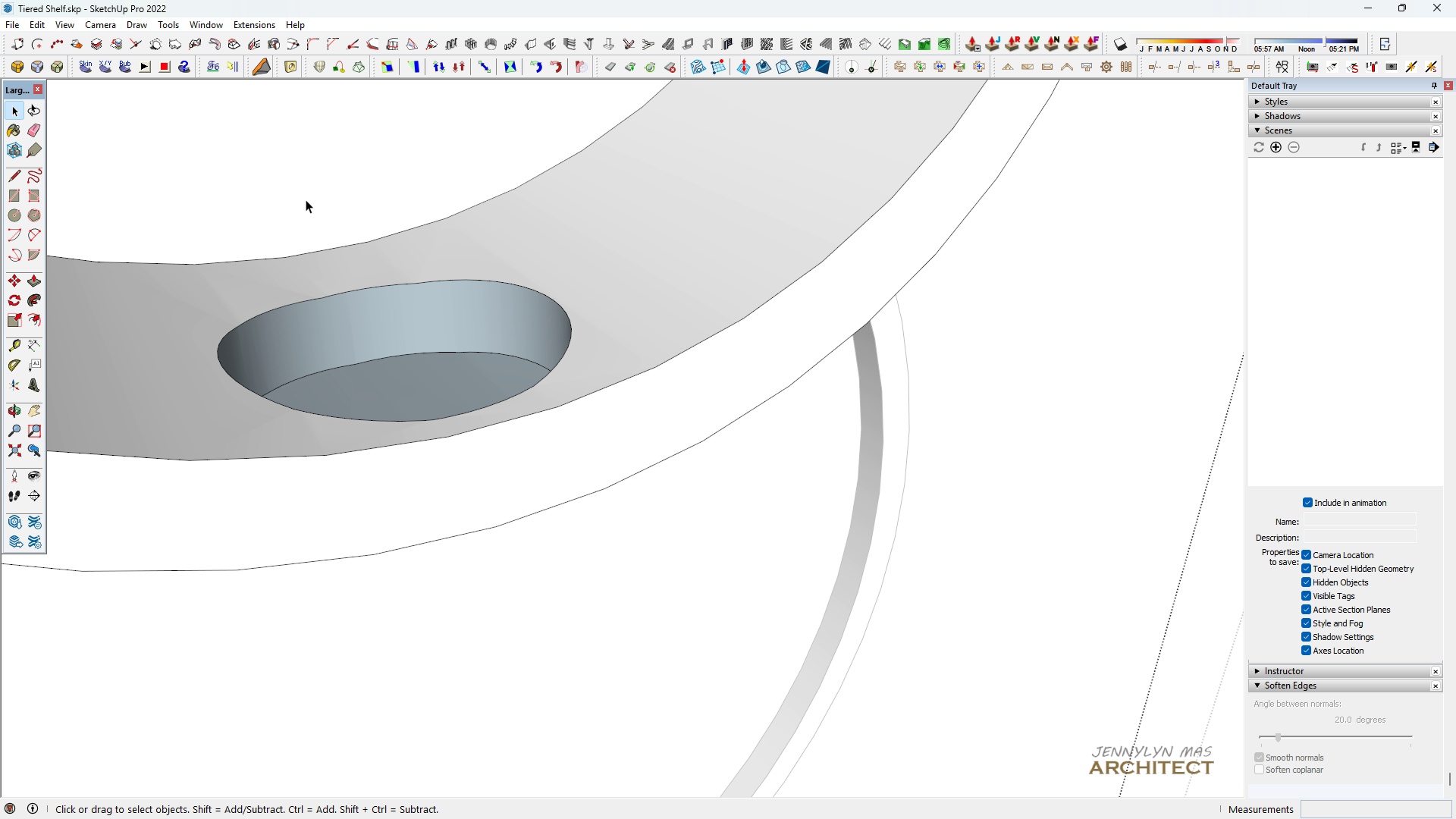 
scroll: coordinate [315, 198], scroll_direction: up, amount: 1.0
 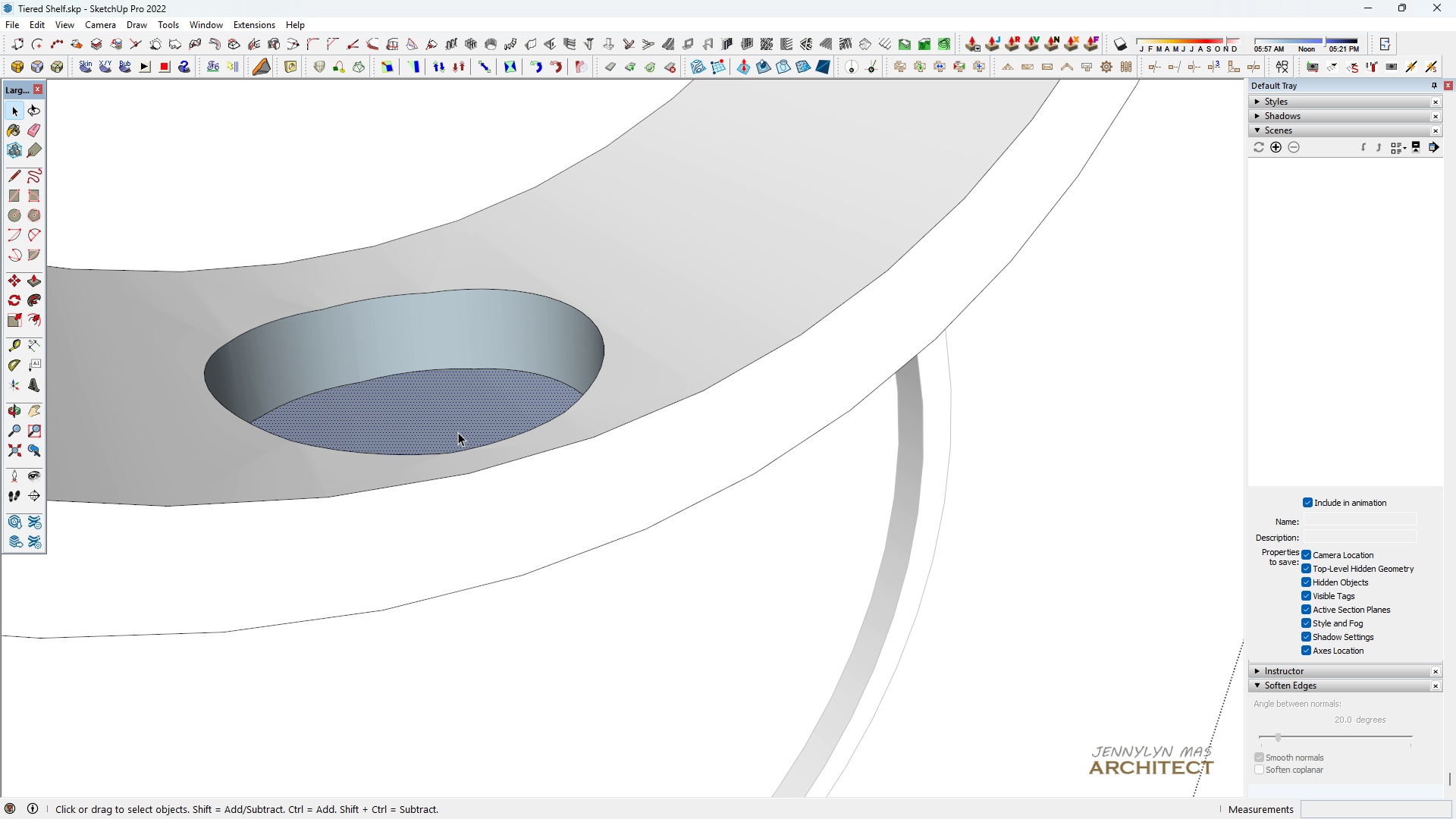 
left_click([458, 432])
 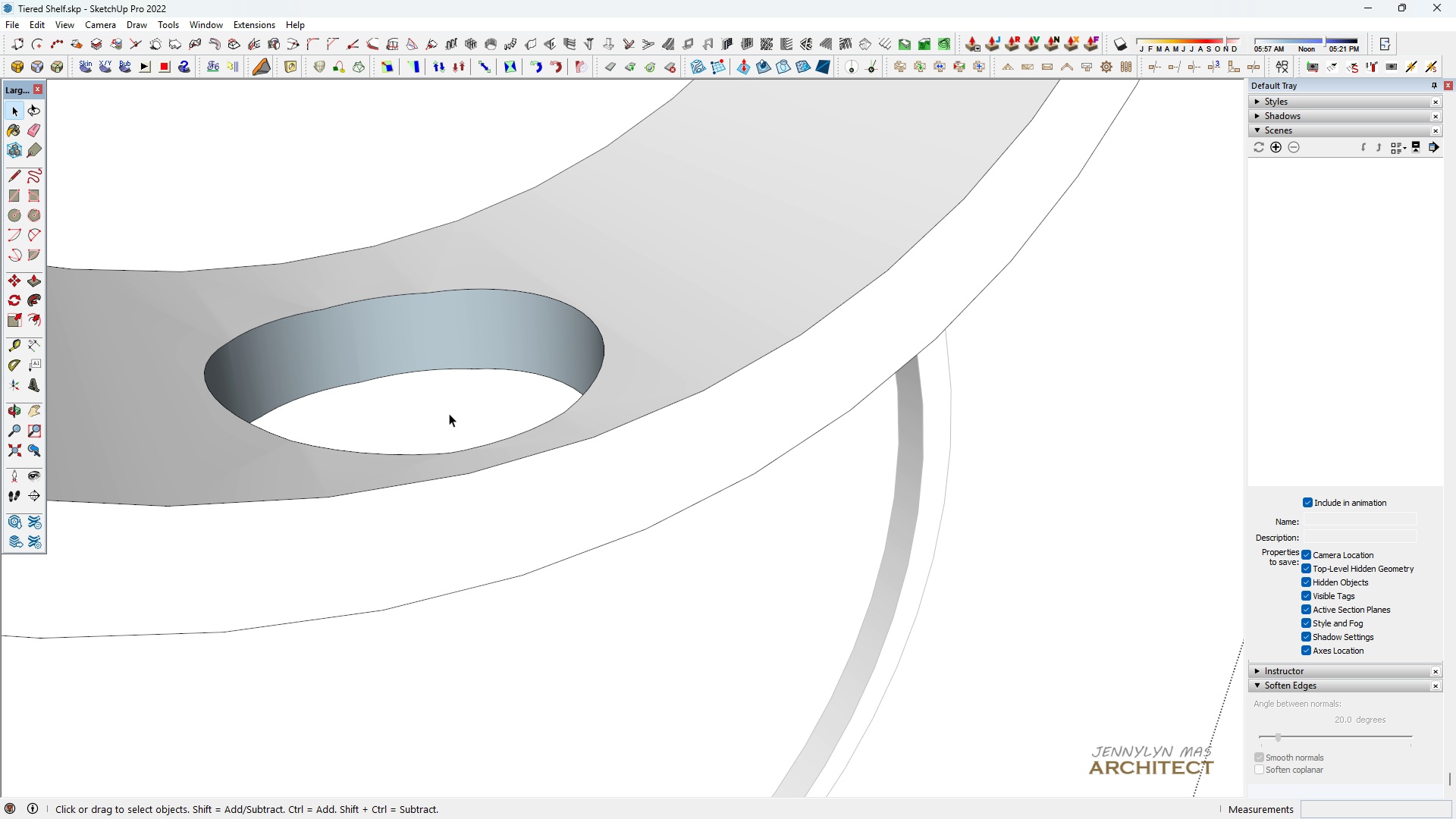 
key(Delete)
 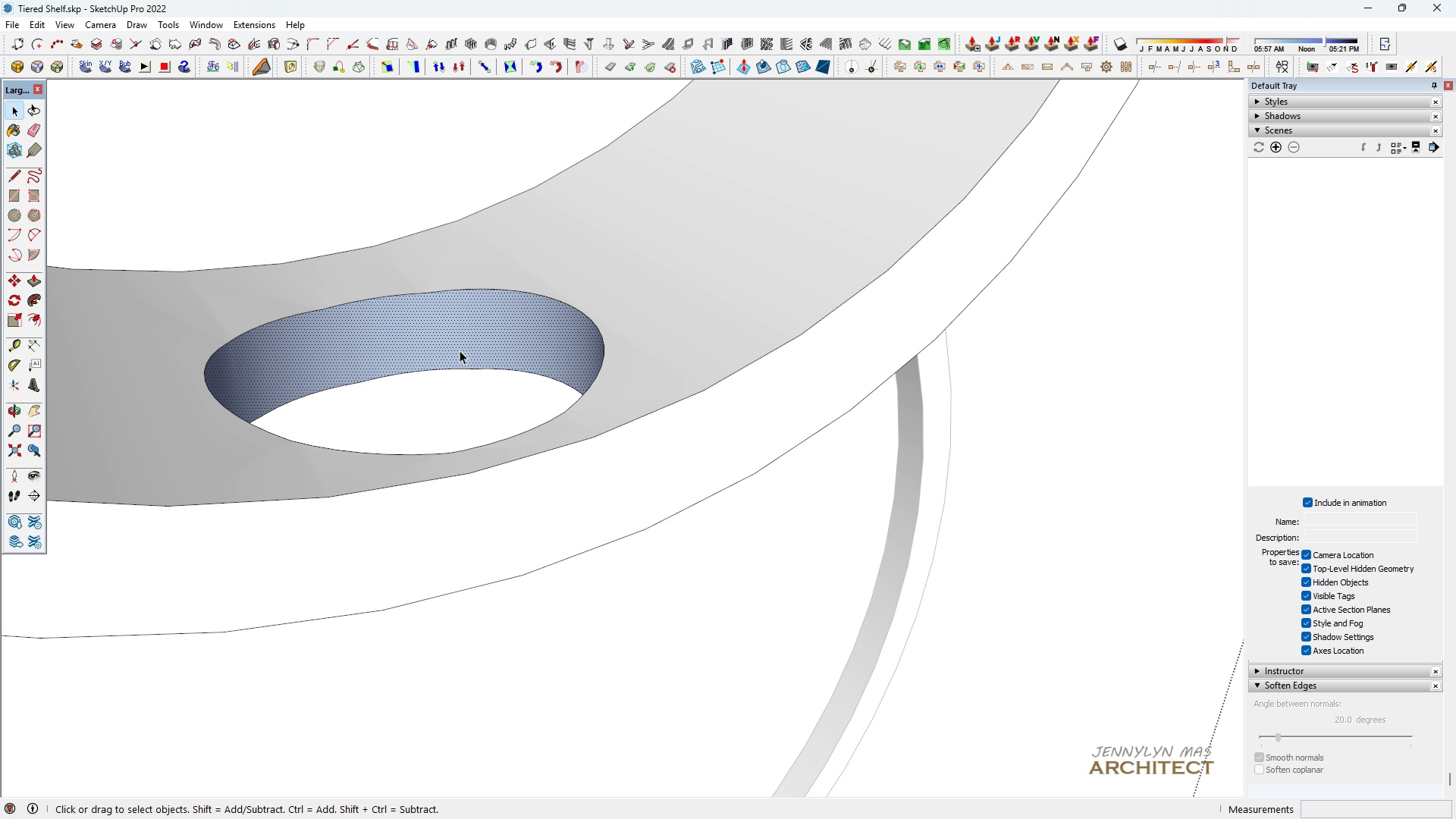 
double_click([460, 350])
 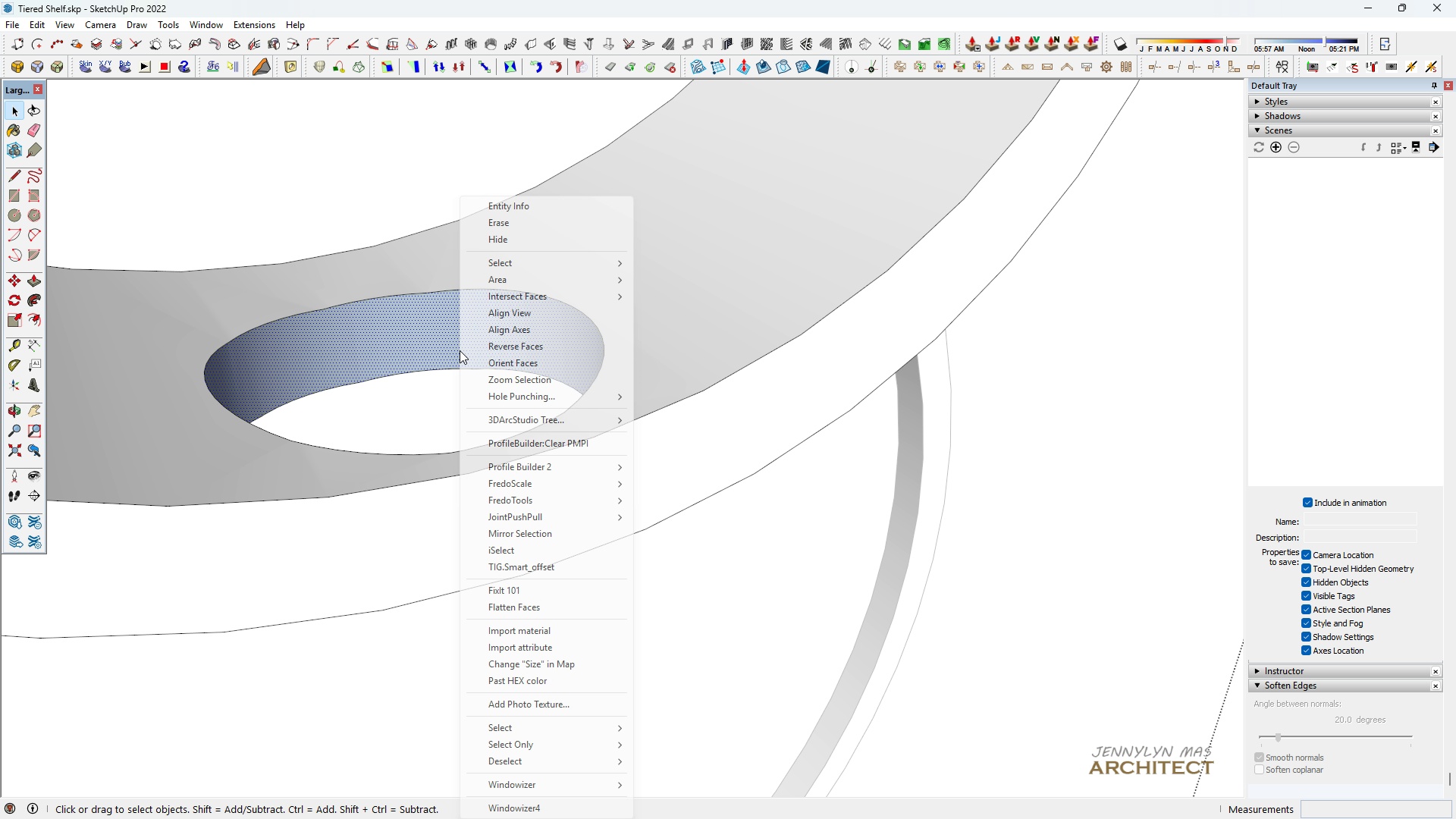 
right_click([460, 350])
 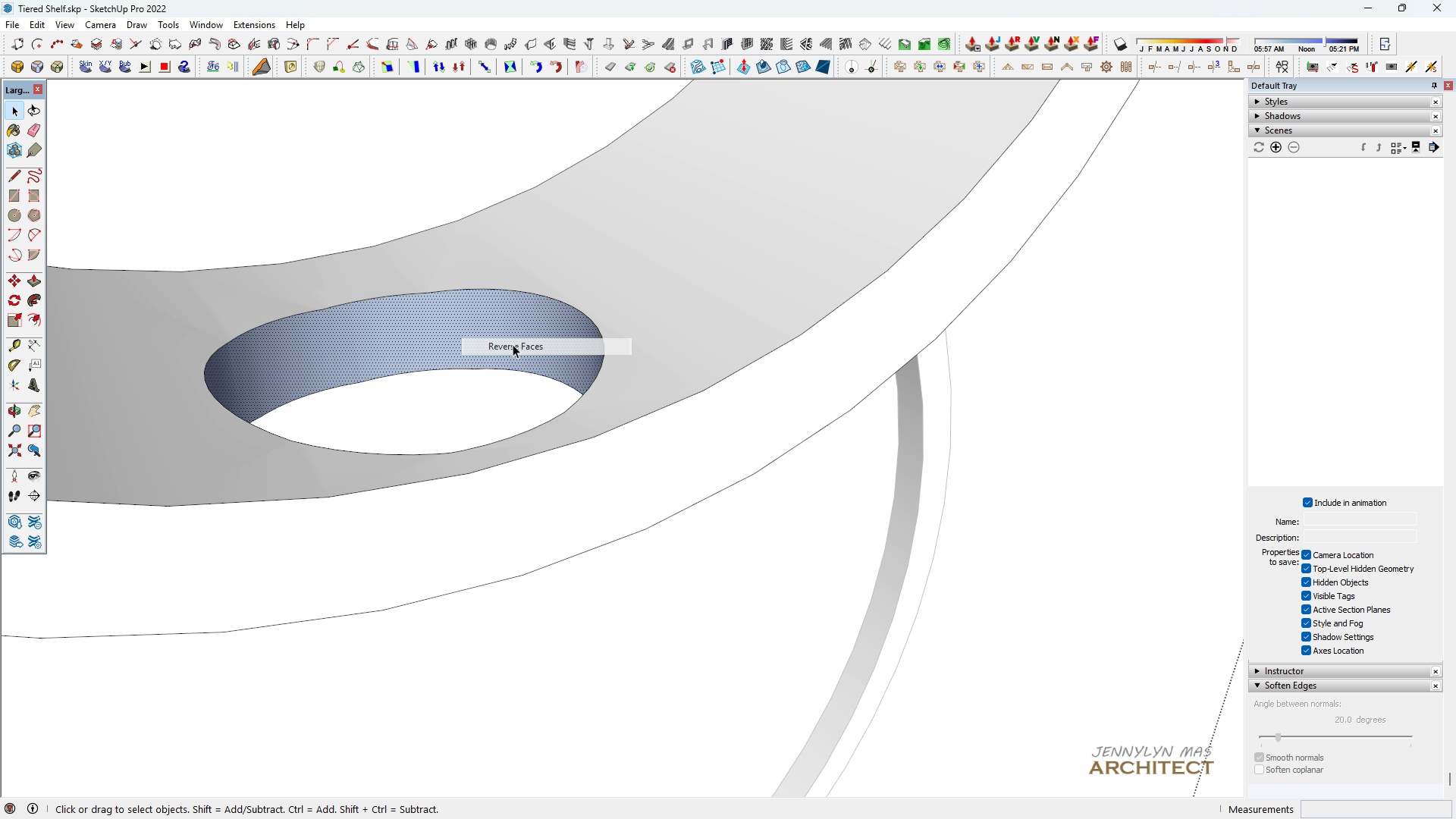 
left_click([513, 346])
 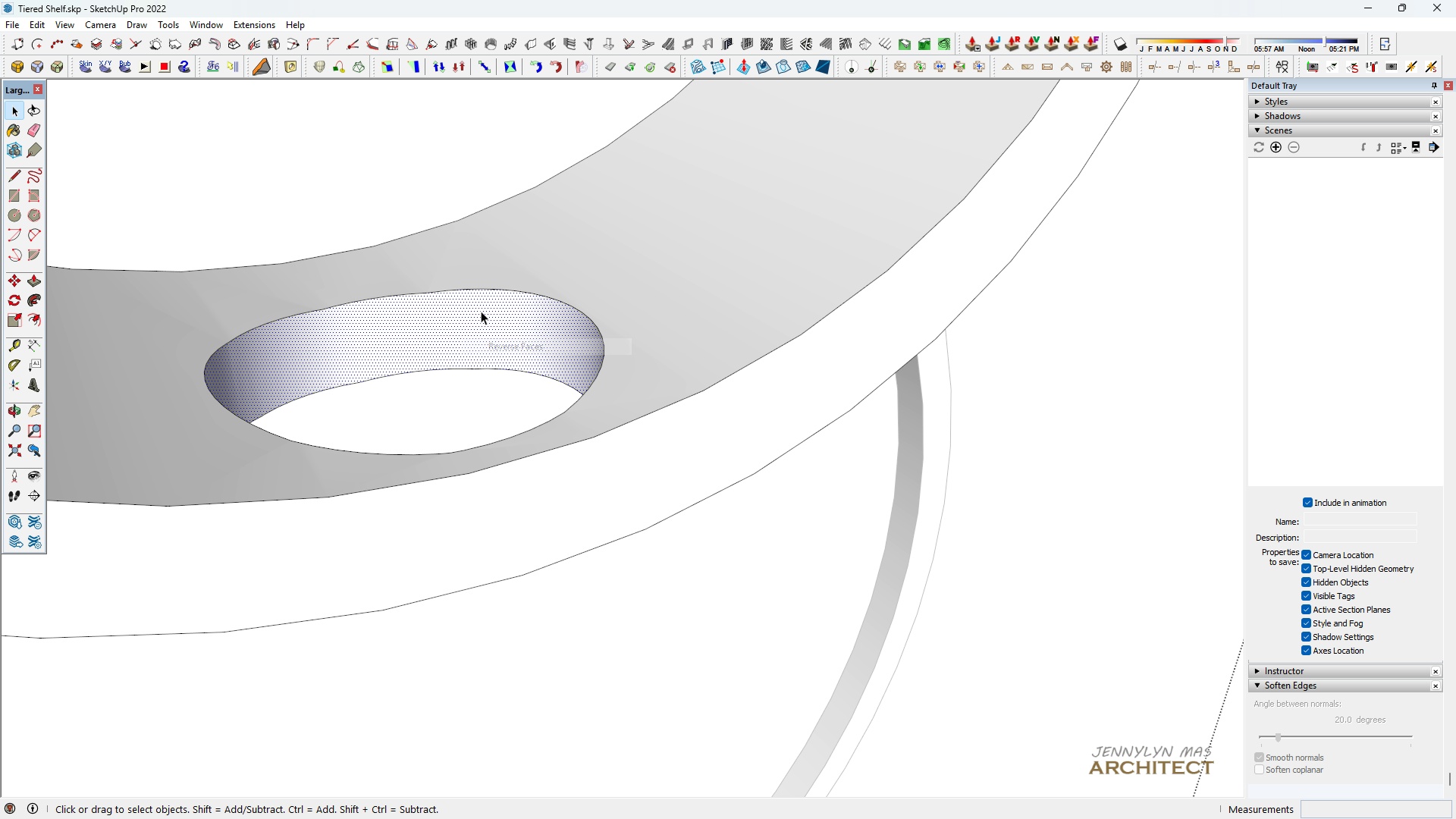 
scroll: coordinate [334, 464], scroll_direction: down, amount: 8.0
 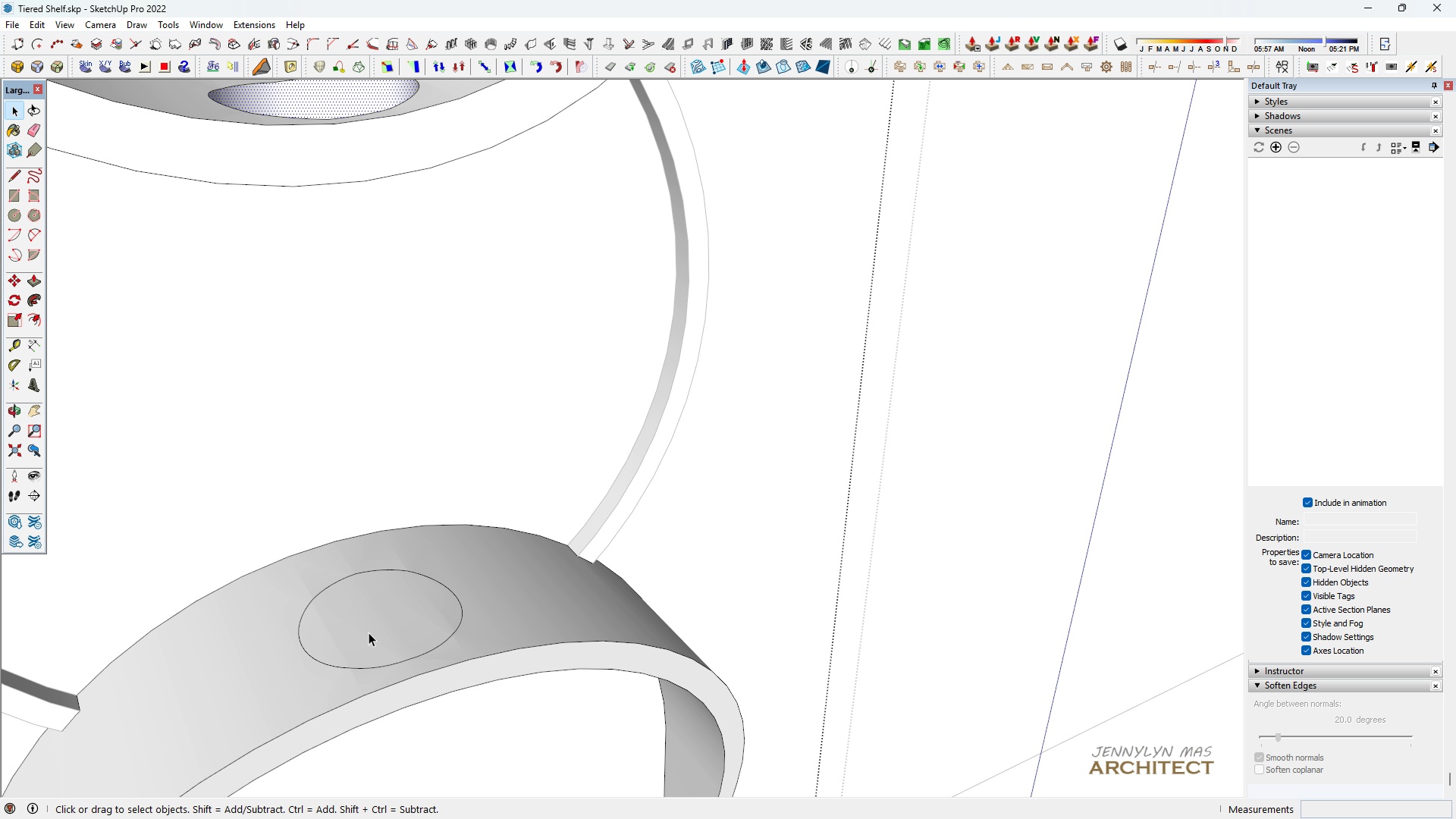 
left_click([369, 632])
 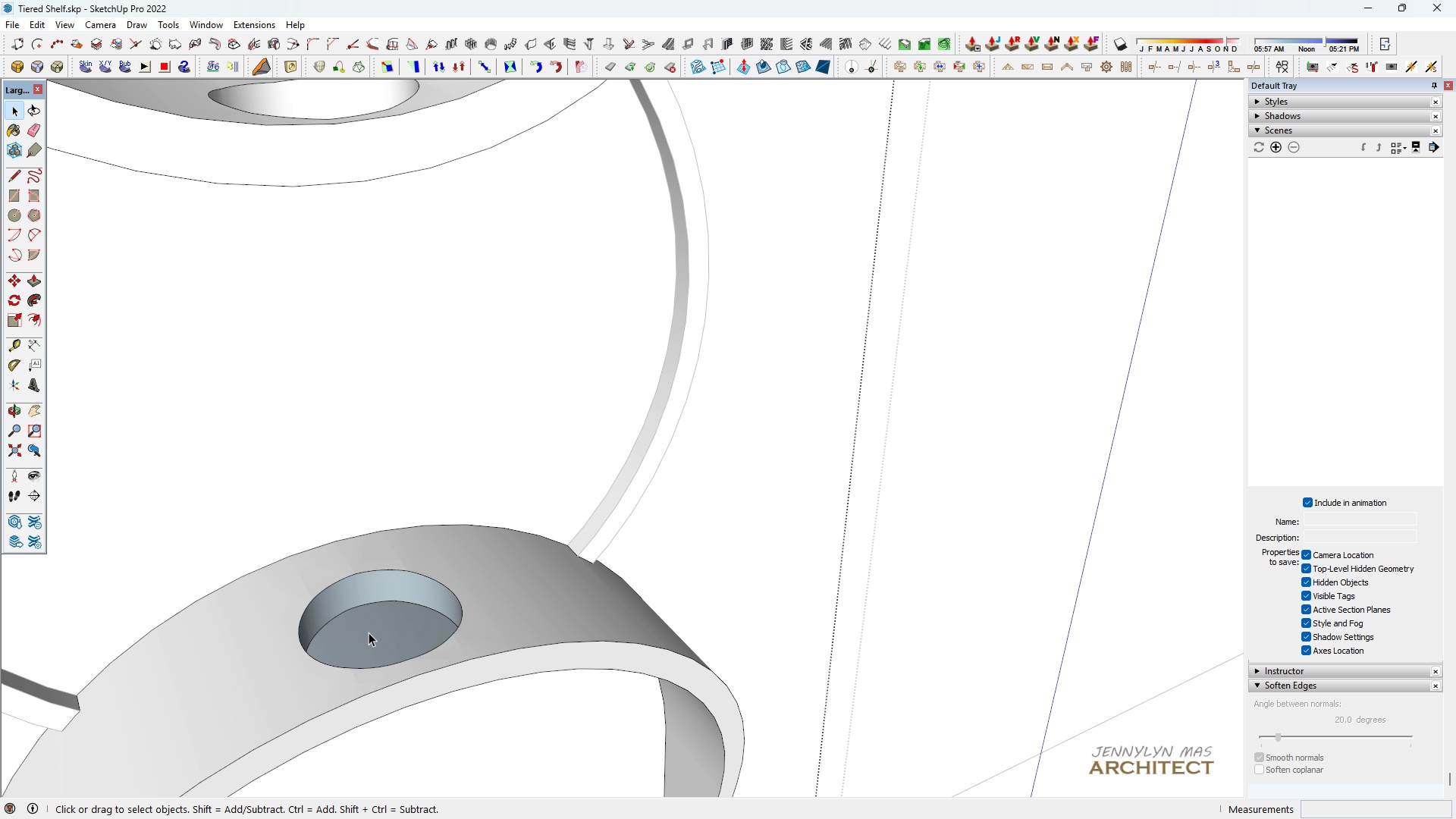 
key(Delete)
 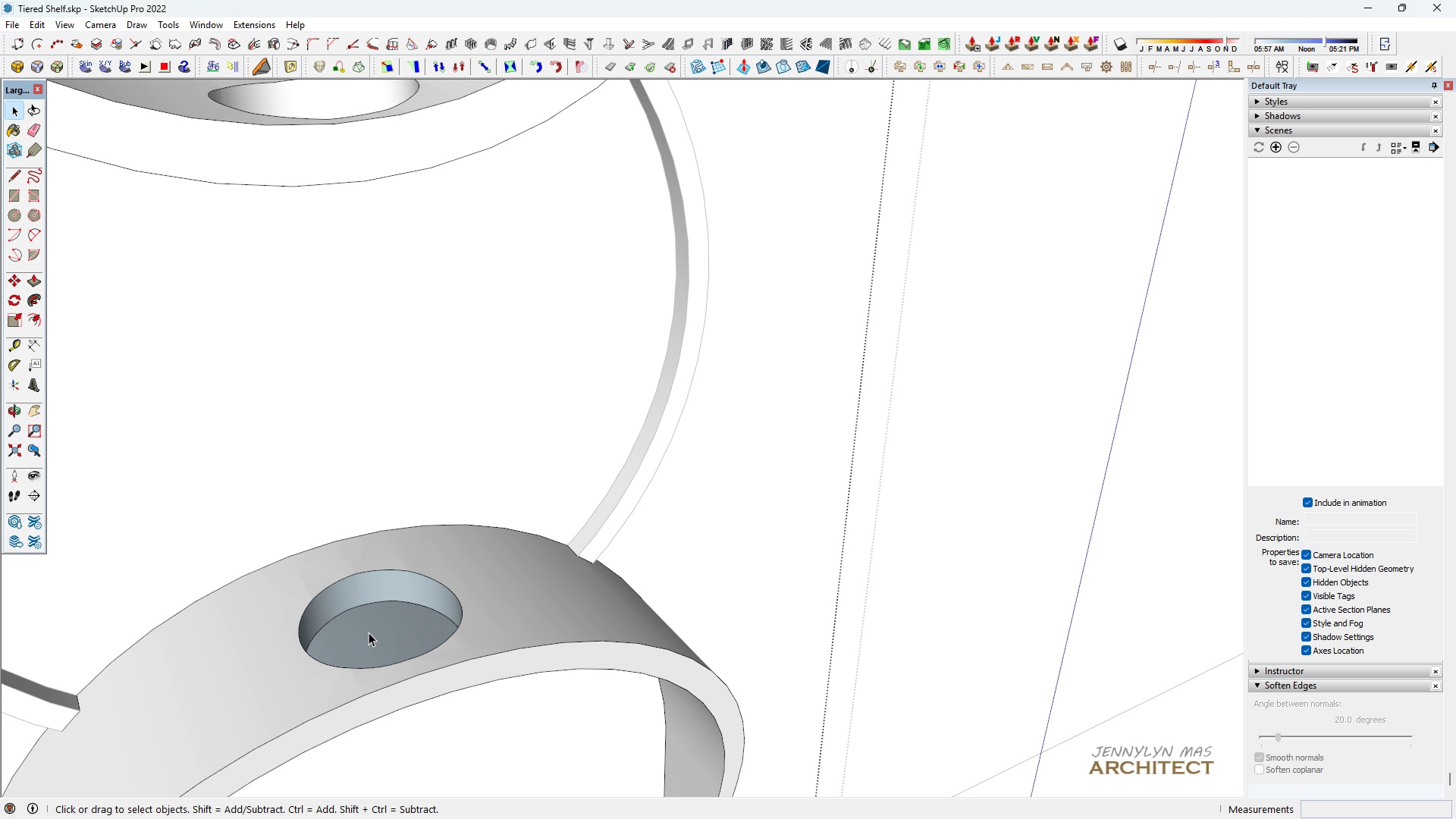 
scroll: coordinate [369, 632], scroll_direction: up, amount: 3.0
 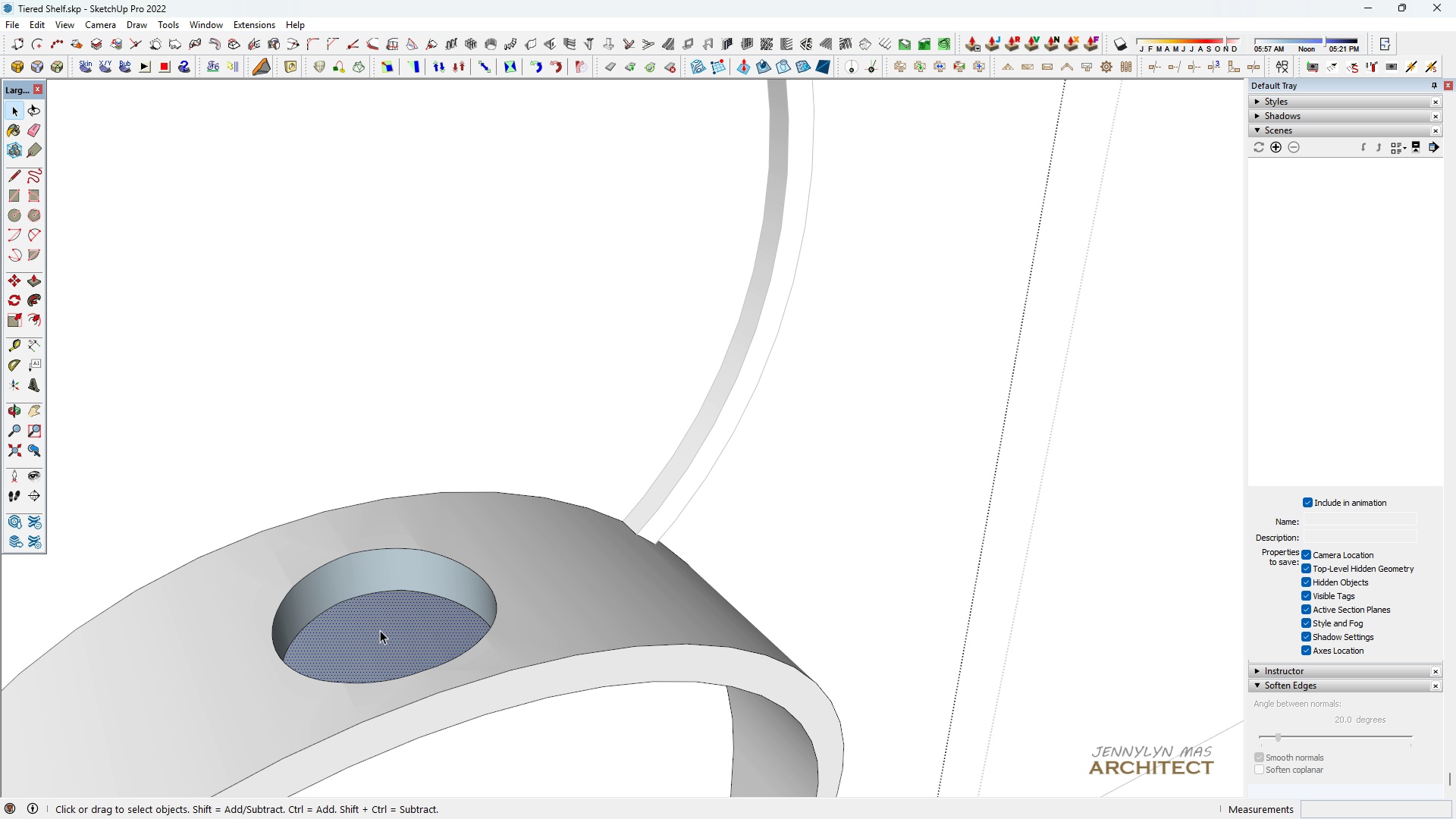 
left_click([380, 630])
 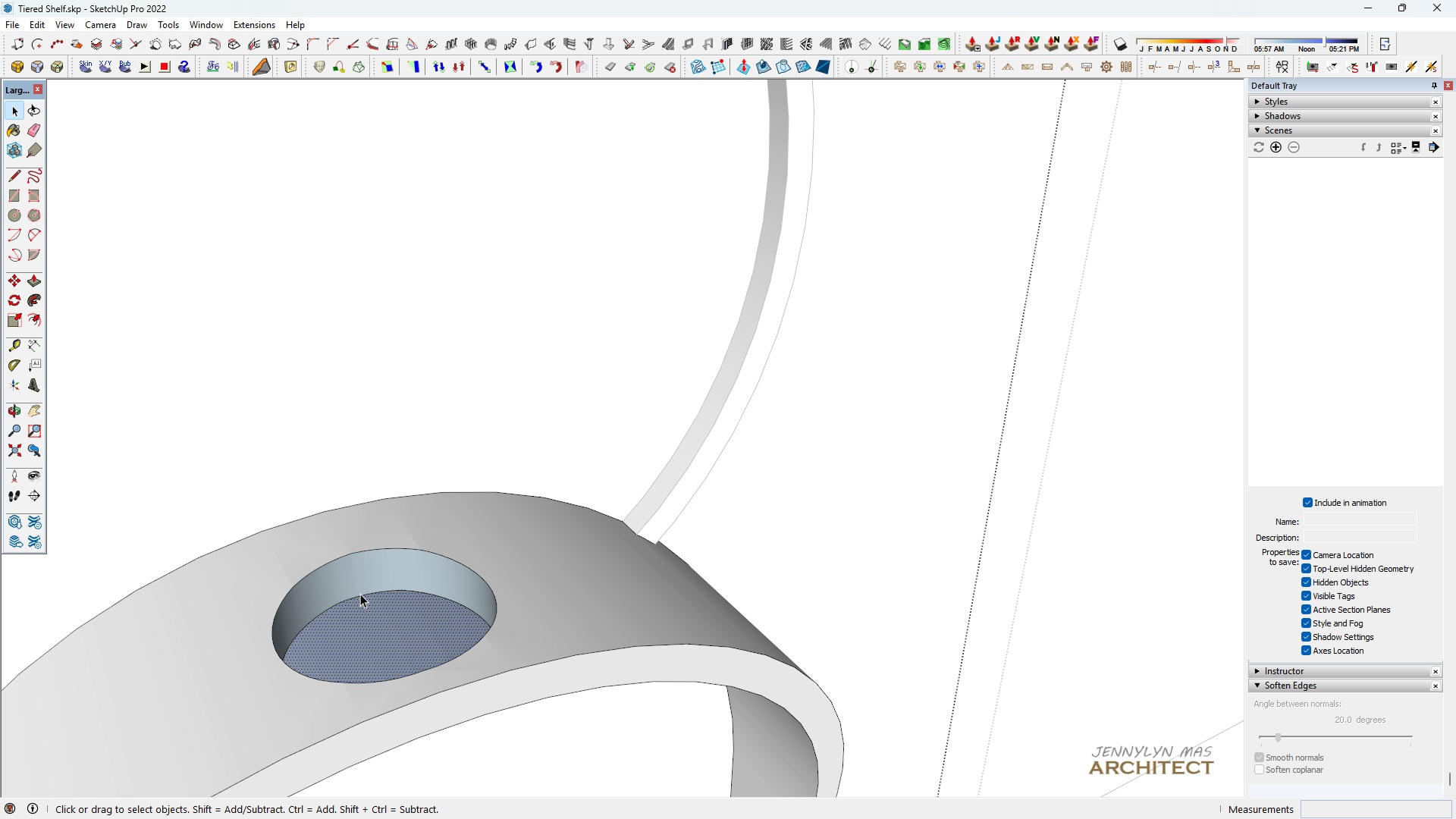 
key(Delete)
 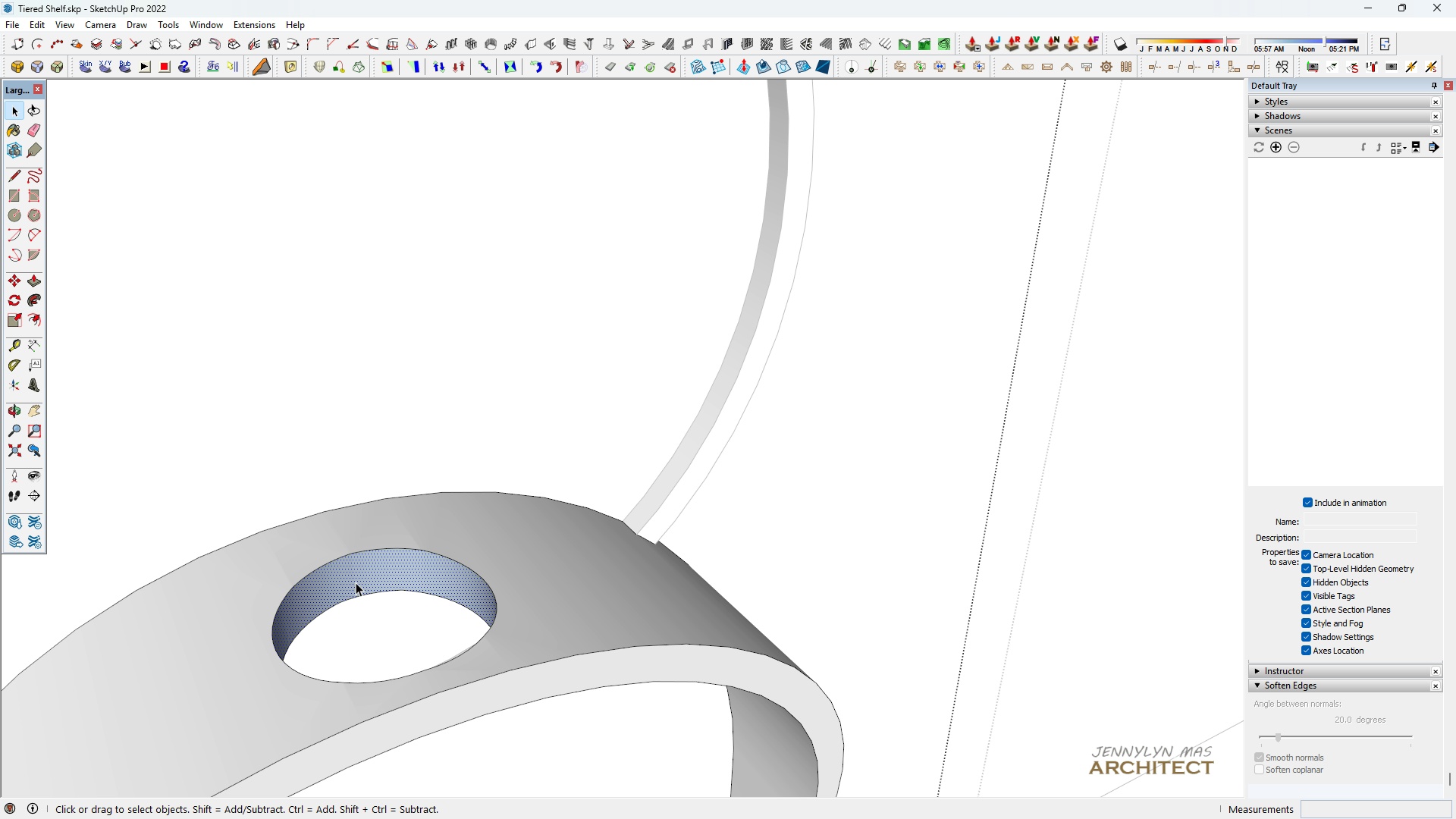 
left_click([356, 582])
 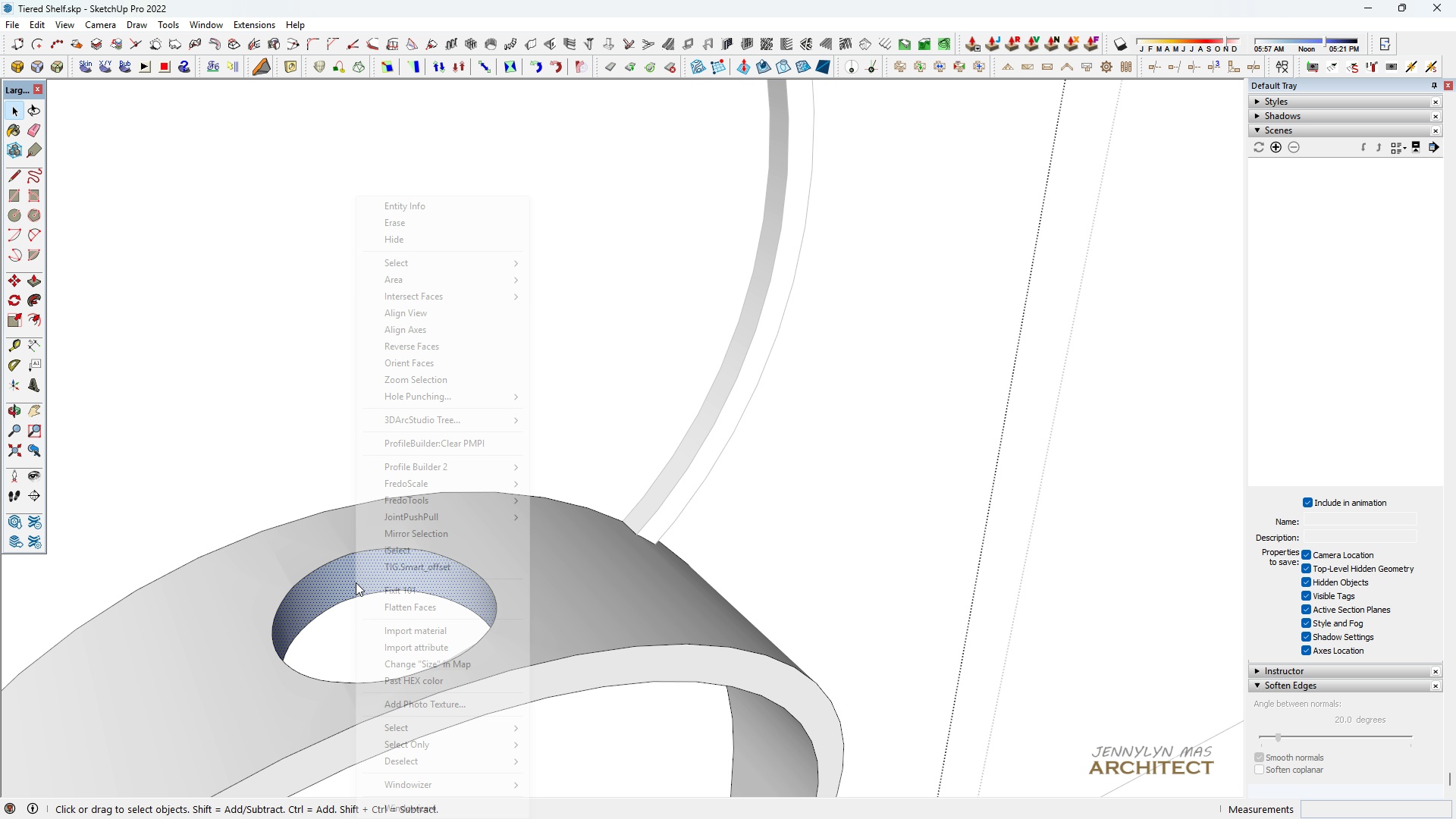 
right_click([356, 582])
 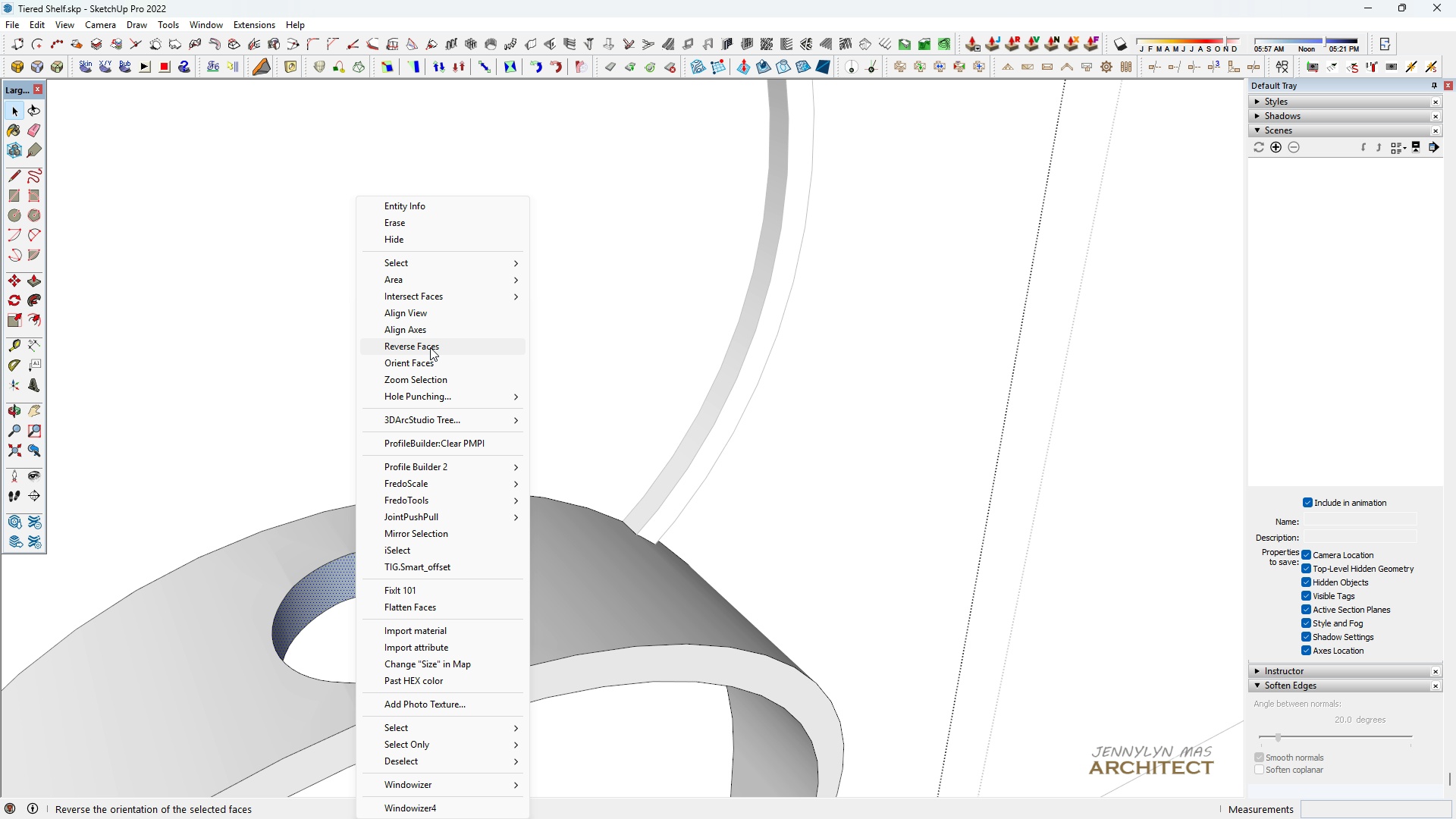 
scroll: coordinate [328, 408], scroll_direction: down, amount: 21.0
 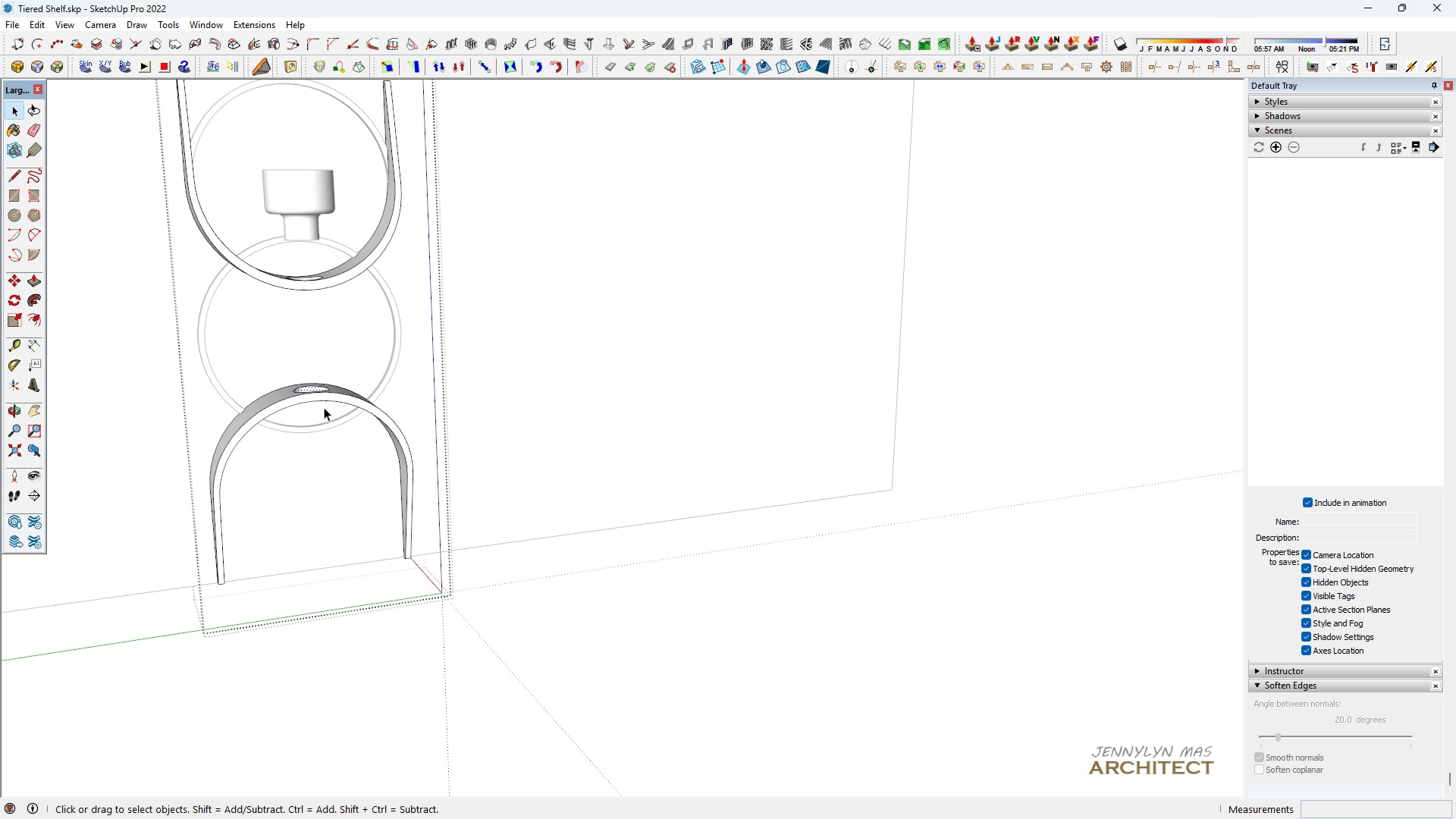 
type( hhh )
 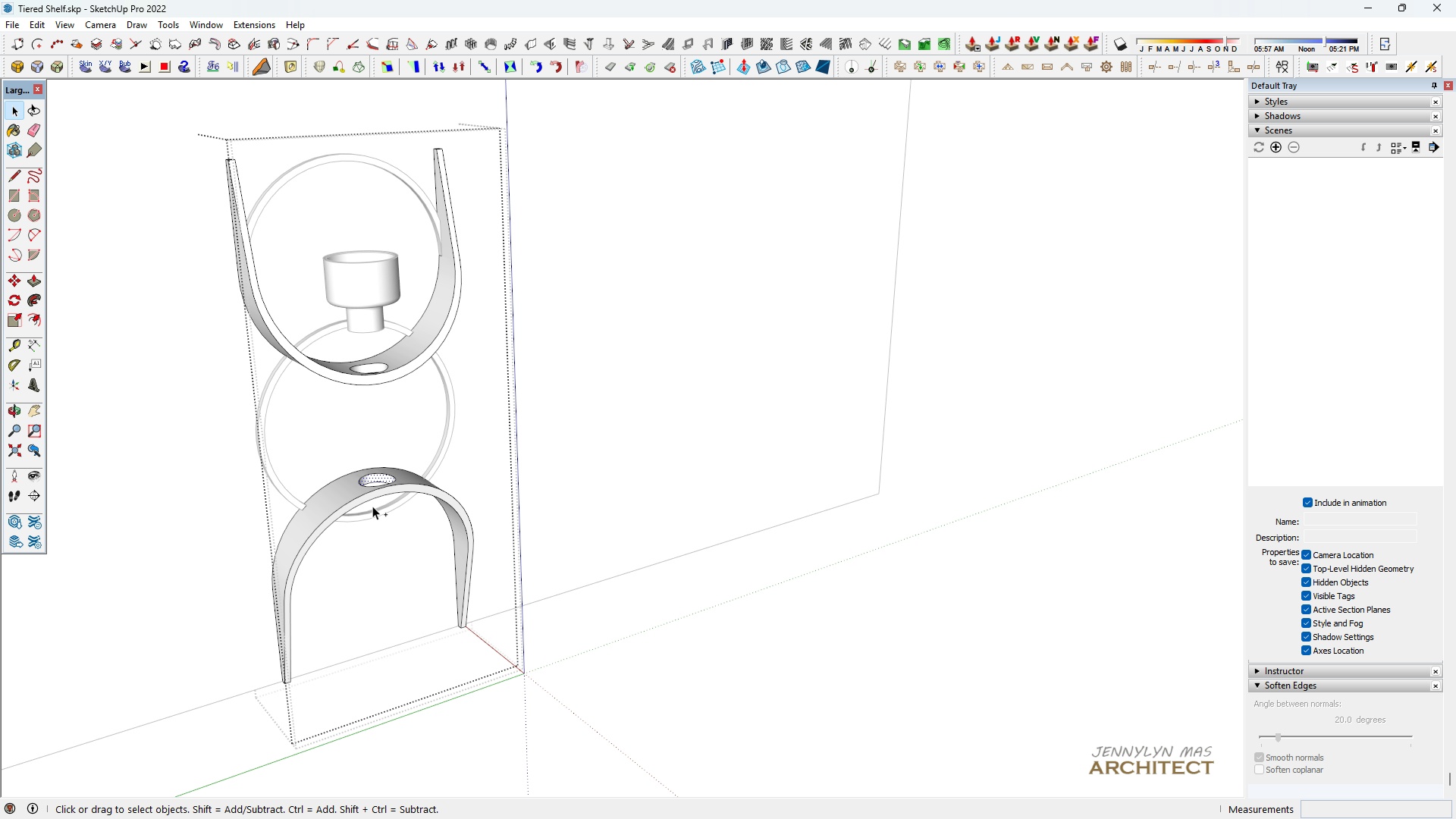 
left_click_drag(start_coordinate=[293, 372], to_coordinate=[314, 394])
 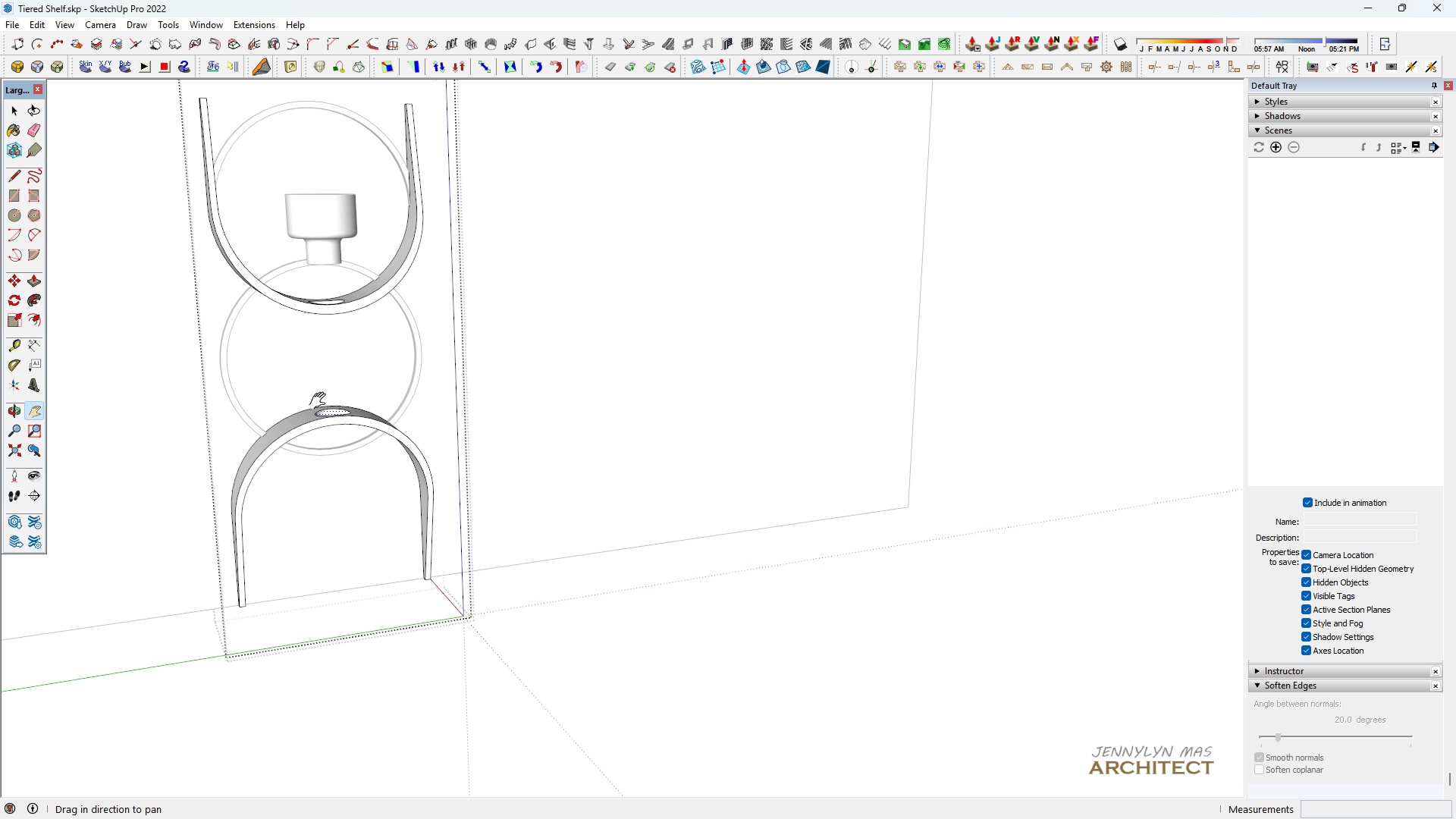 
scroll: coordinate [321, 401], scroll_direction: up, amount: 2.0
 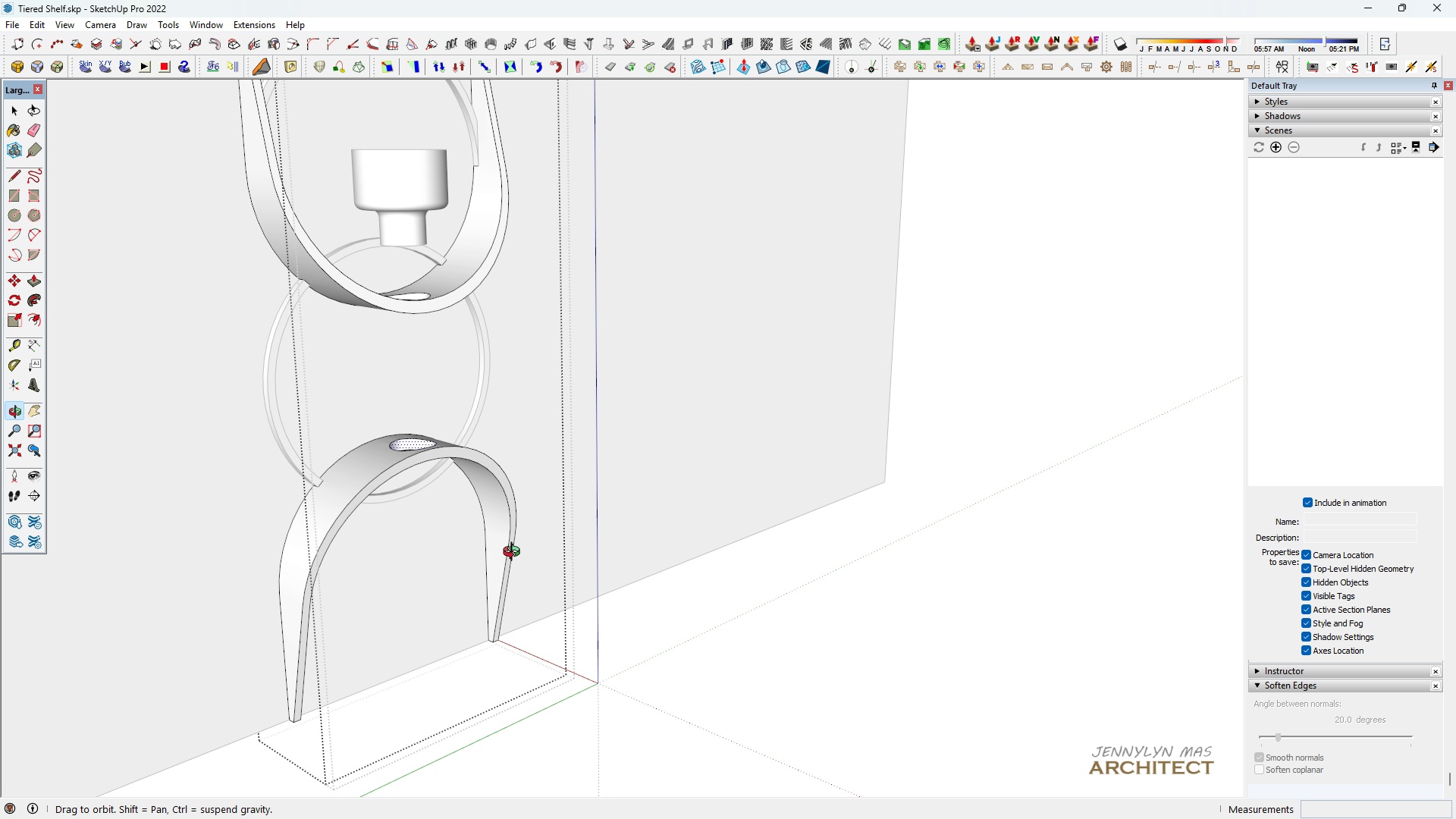 
scroll: coordinate [421, 593], scroll_direction: down, amount: 2.0
 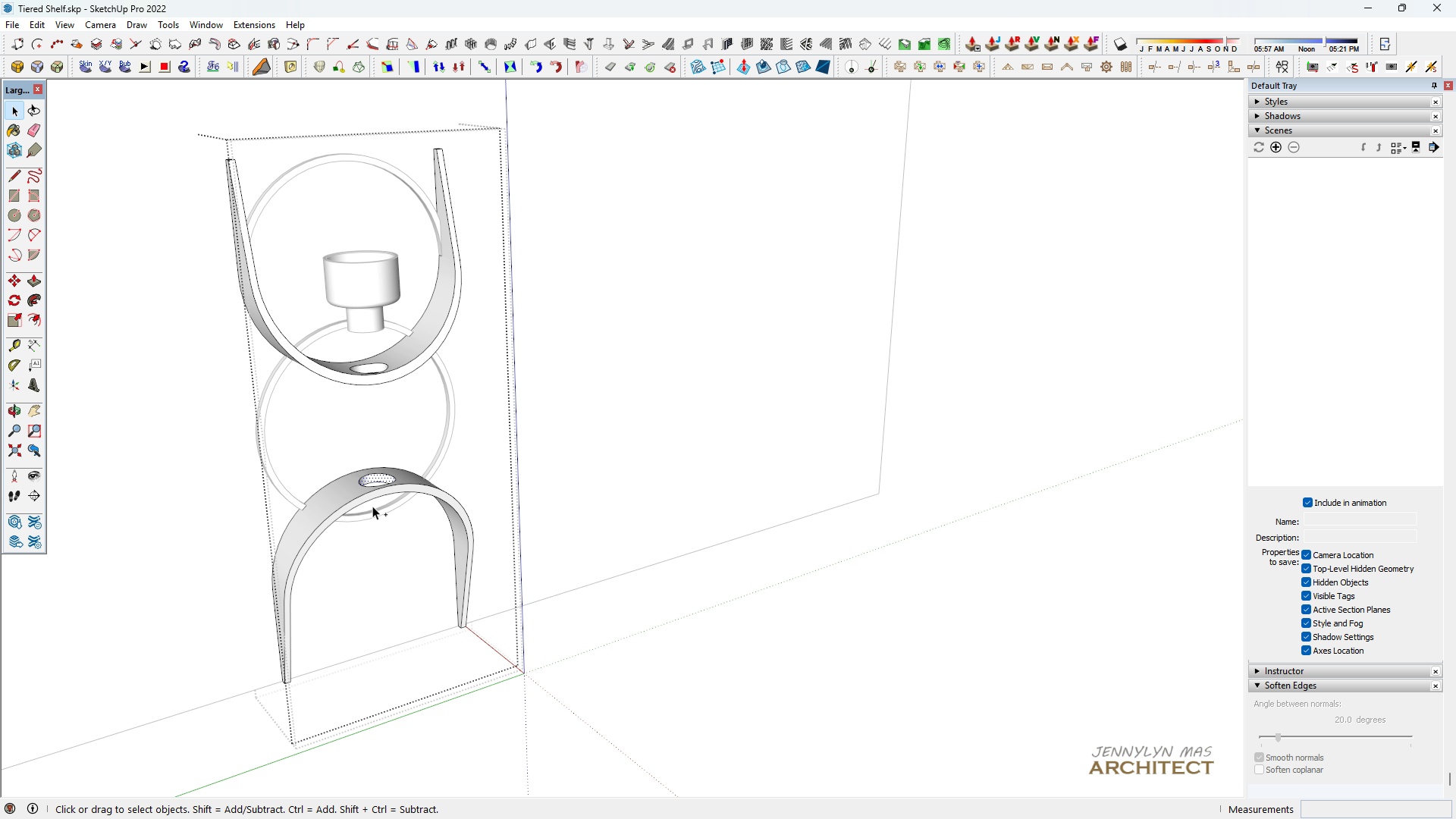 
key(Control+ControlLeft)
 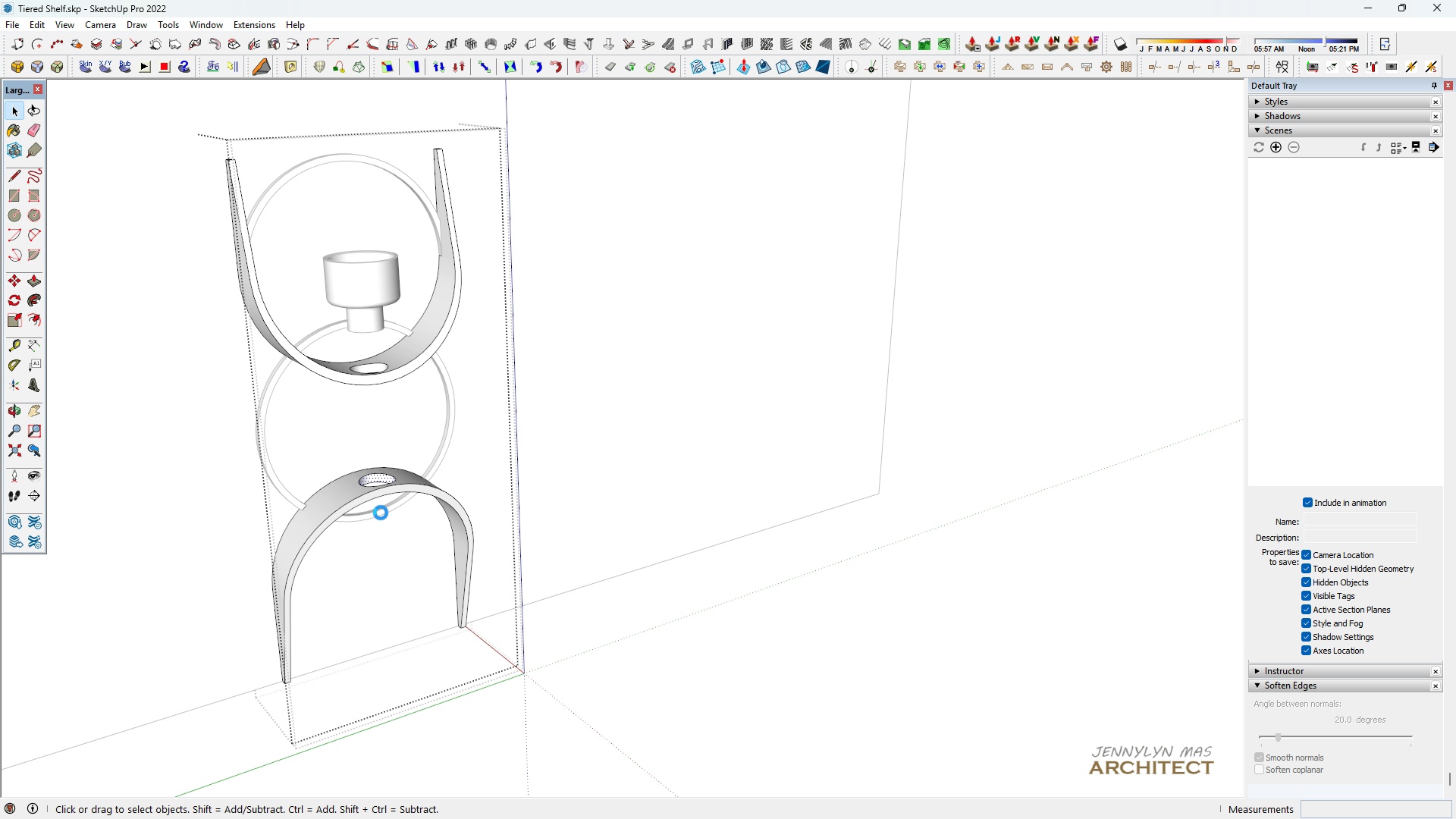 
key(Control+A)
 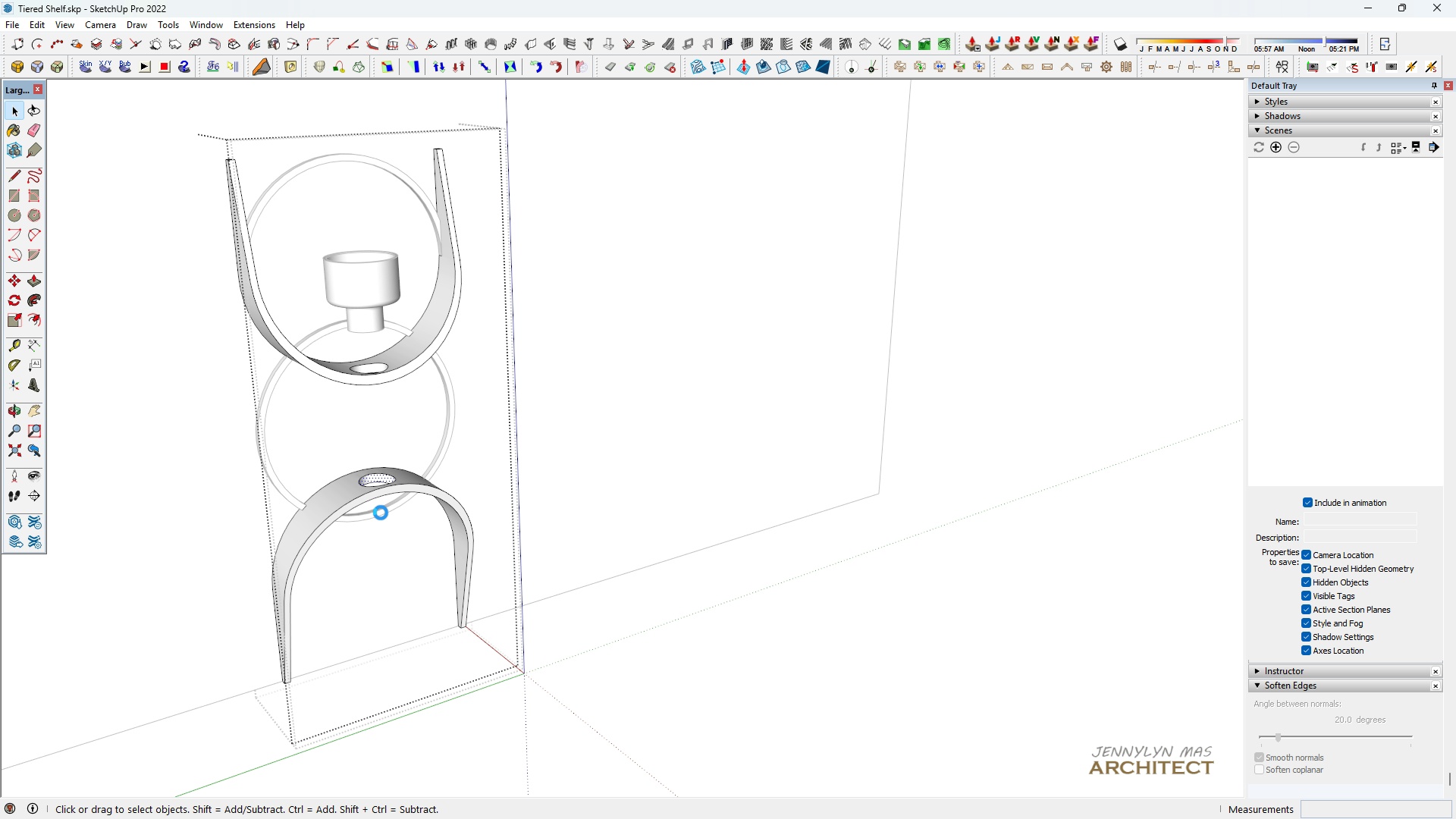 
key(Control+S)
 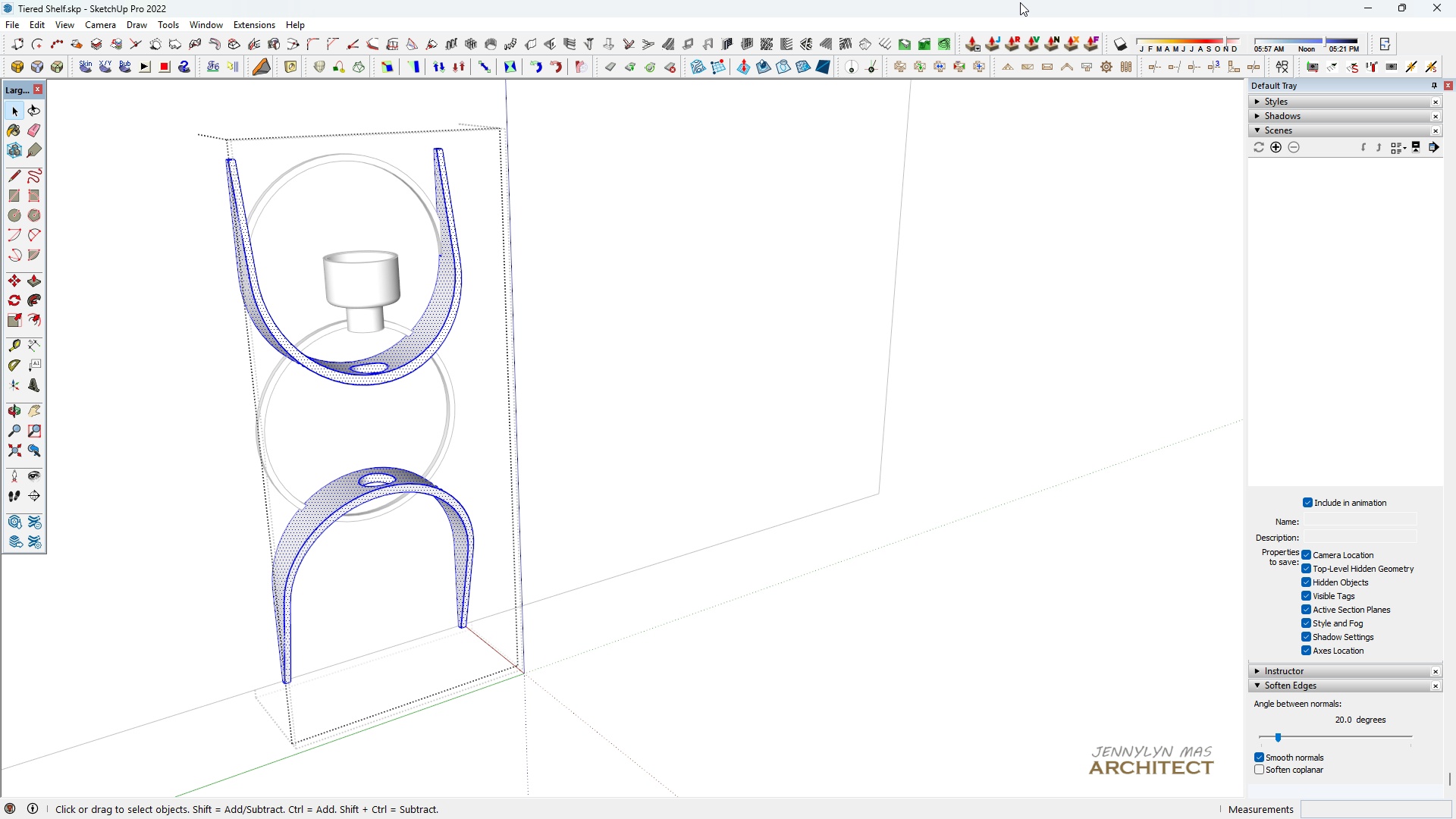 
wait(6.67)
 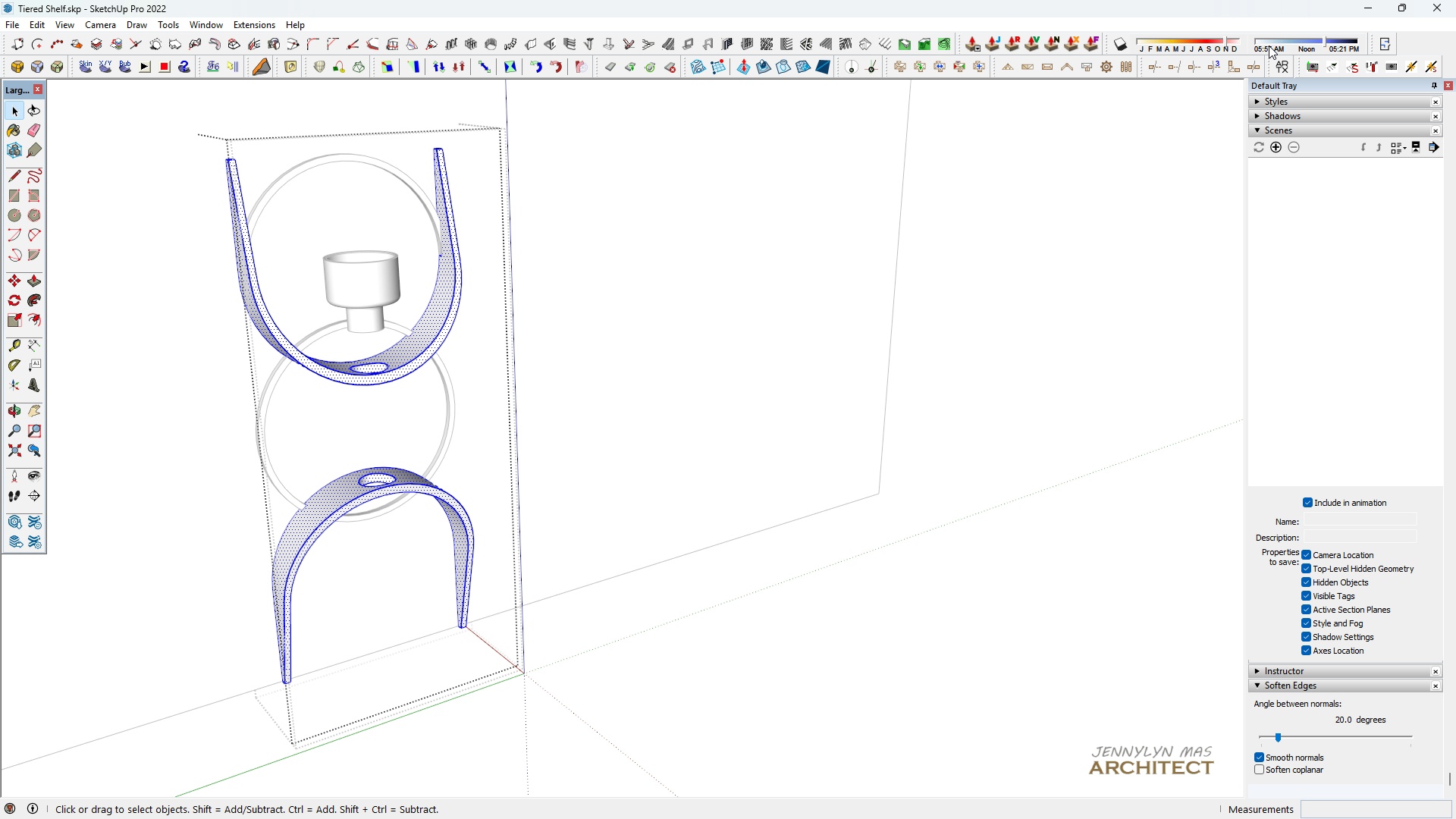 
left_click([1284, 73])
 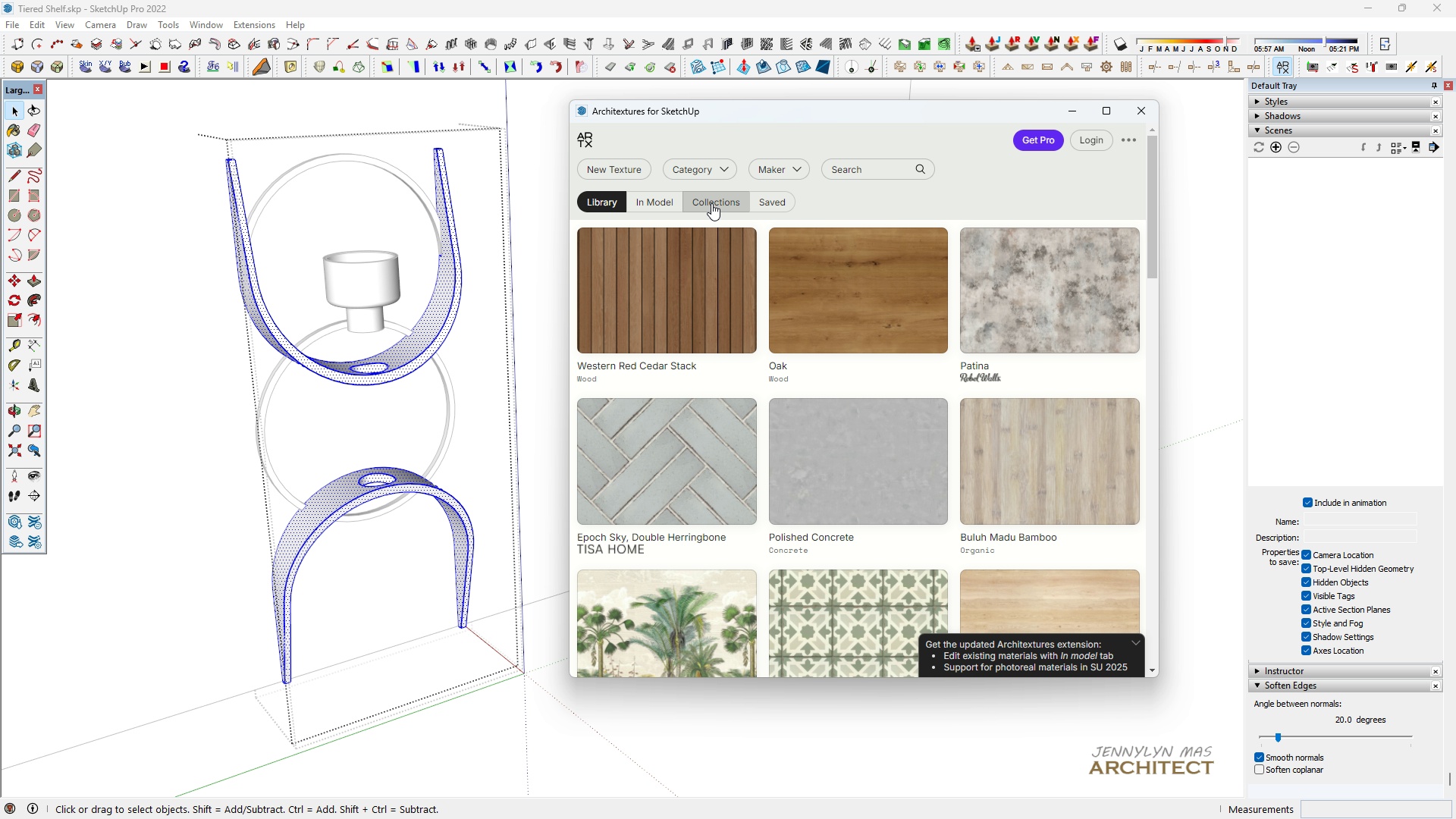 
left_click([819, 244])
 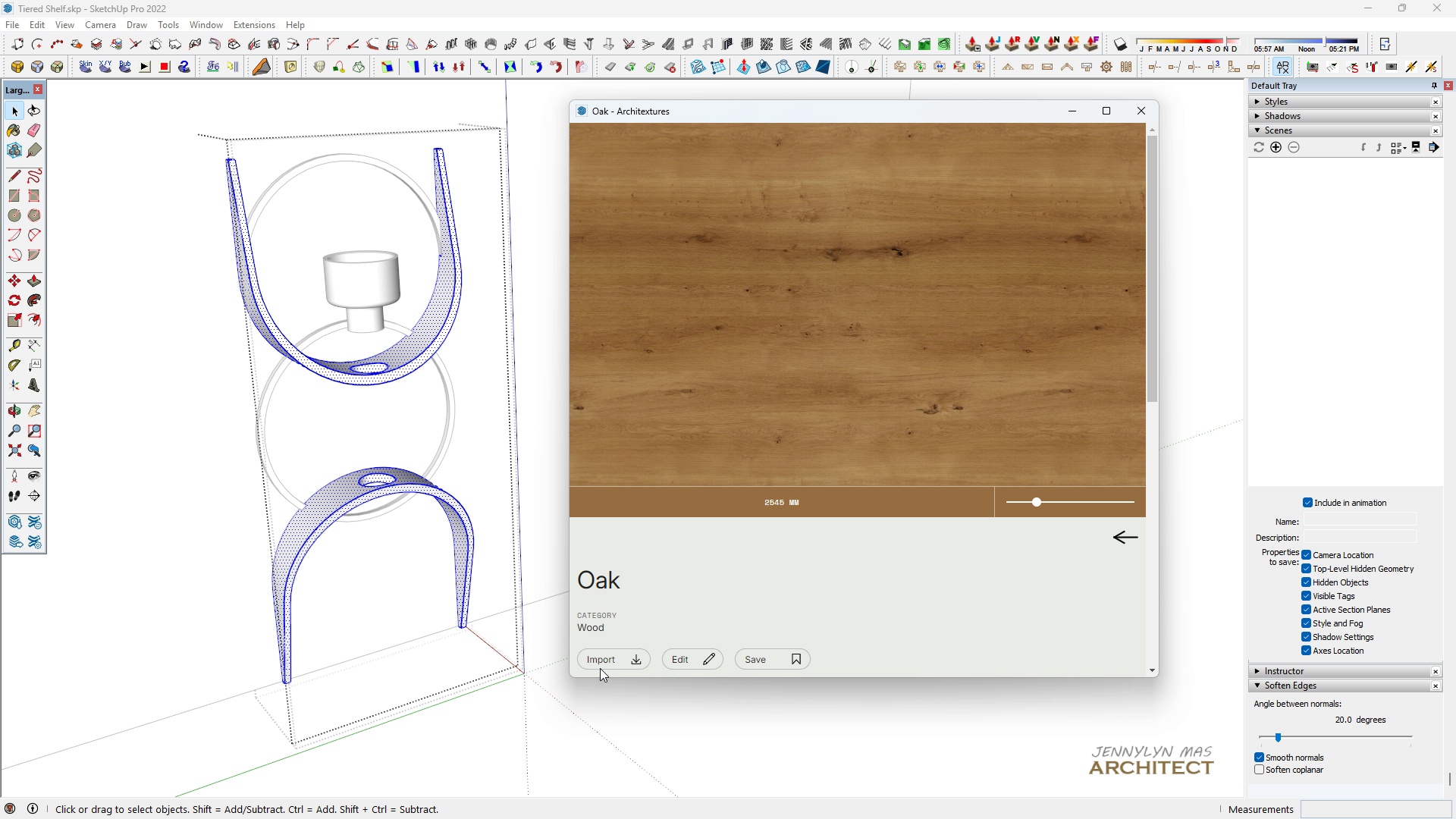 
double_click([599, 666])
 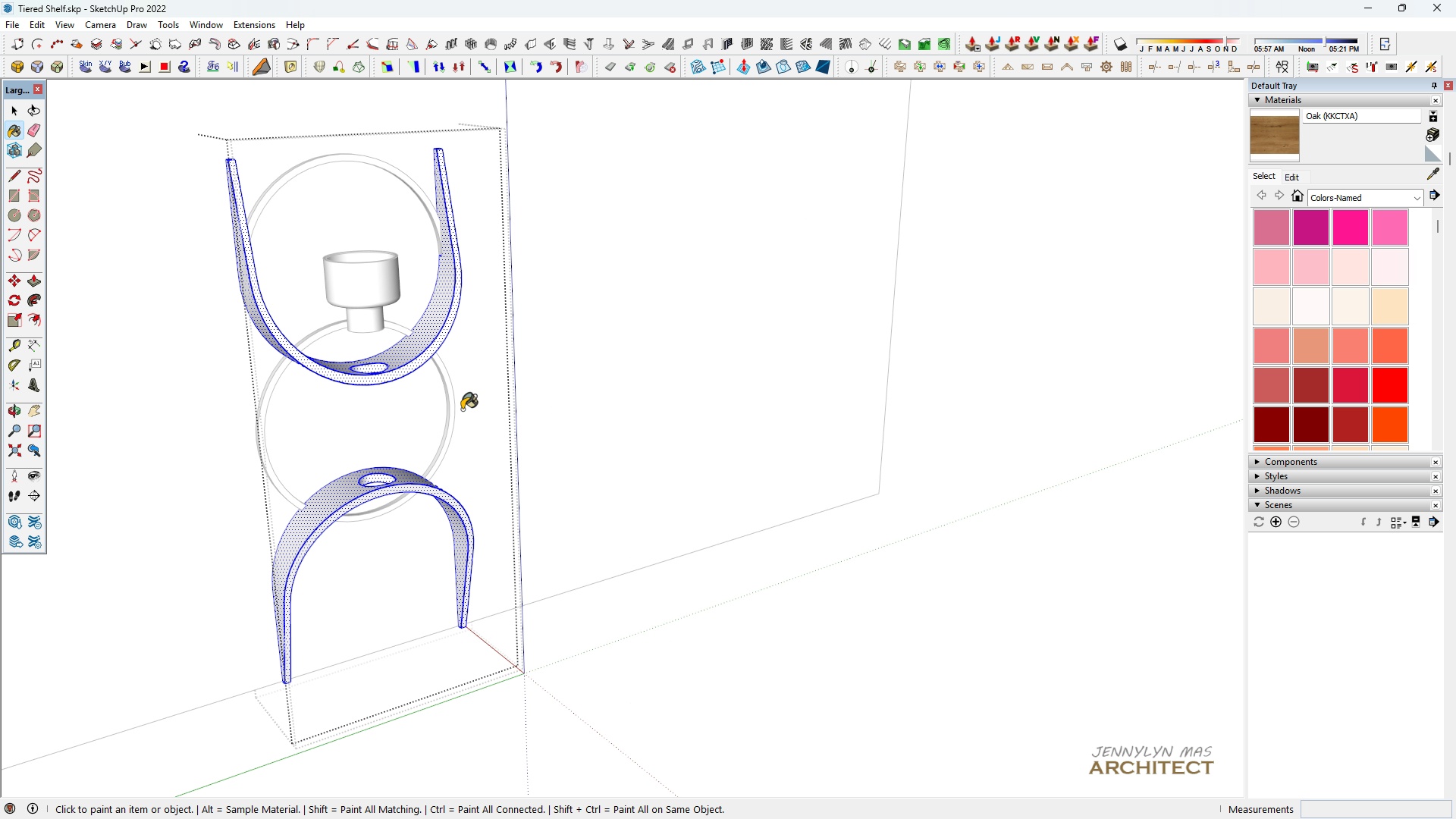 
left_click([411, 350])
 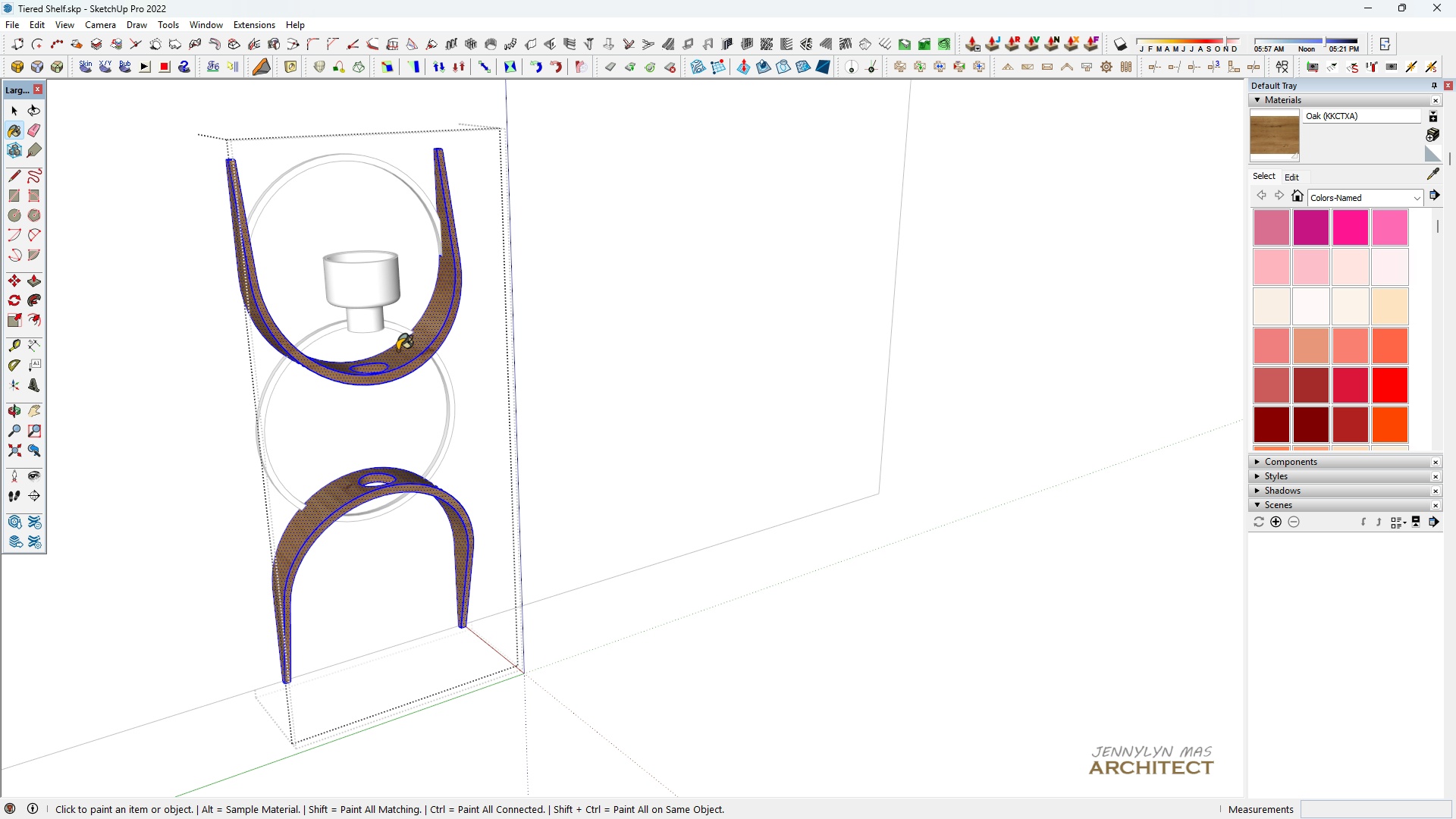 
scroll: coordinate [331, 369], scroll_direction: up, amount: 12.0
 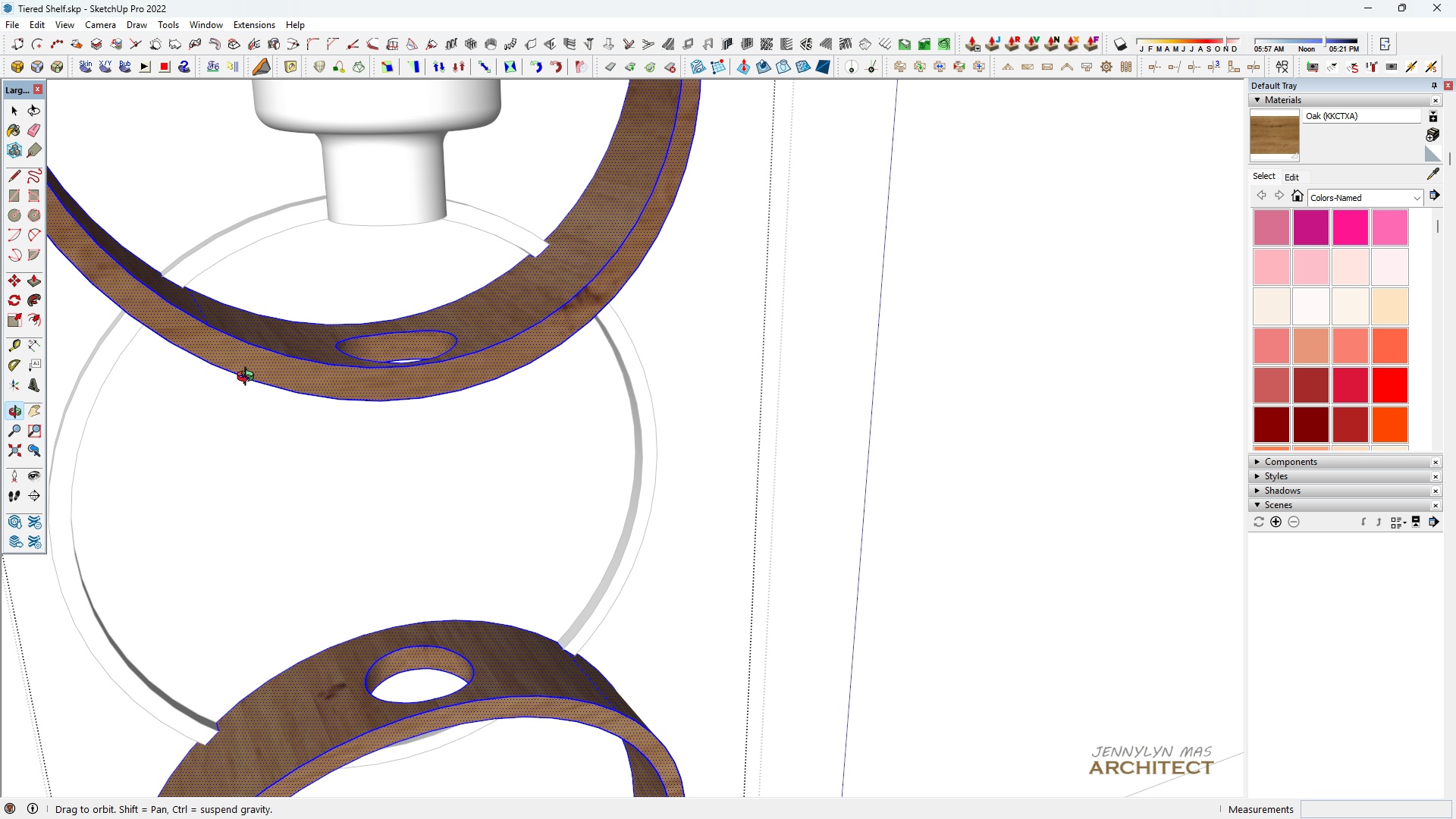 
scroll: coordinate [388, 322], scroll_direction: down, amount: 12.0
 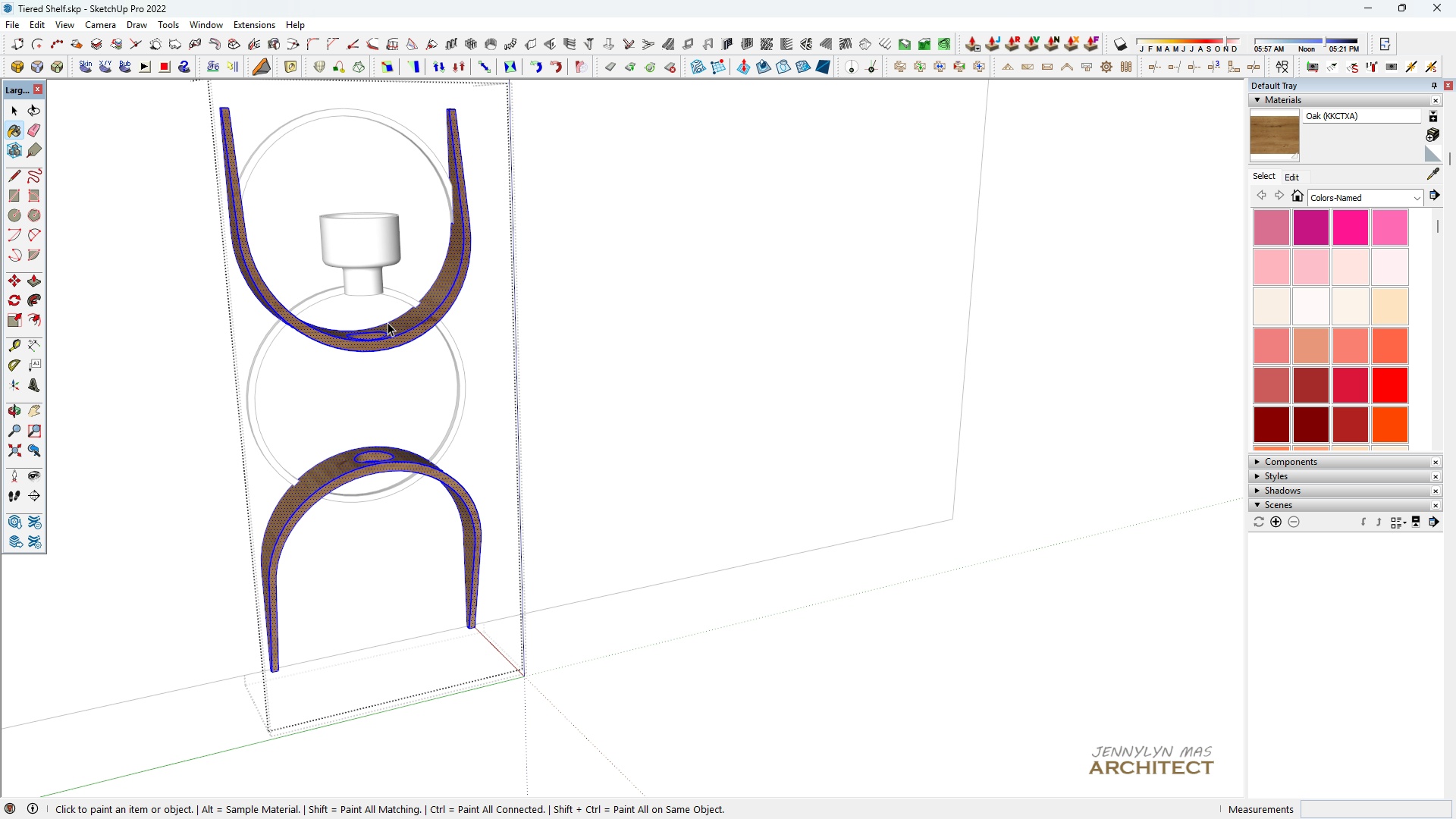 
type( h )
key(Escape)
key(Escape)
key(Escape)
key(Escape)
key(Escape)
type( hhh )
 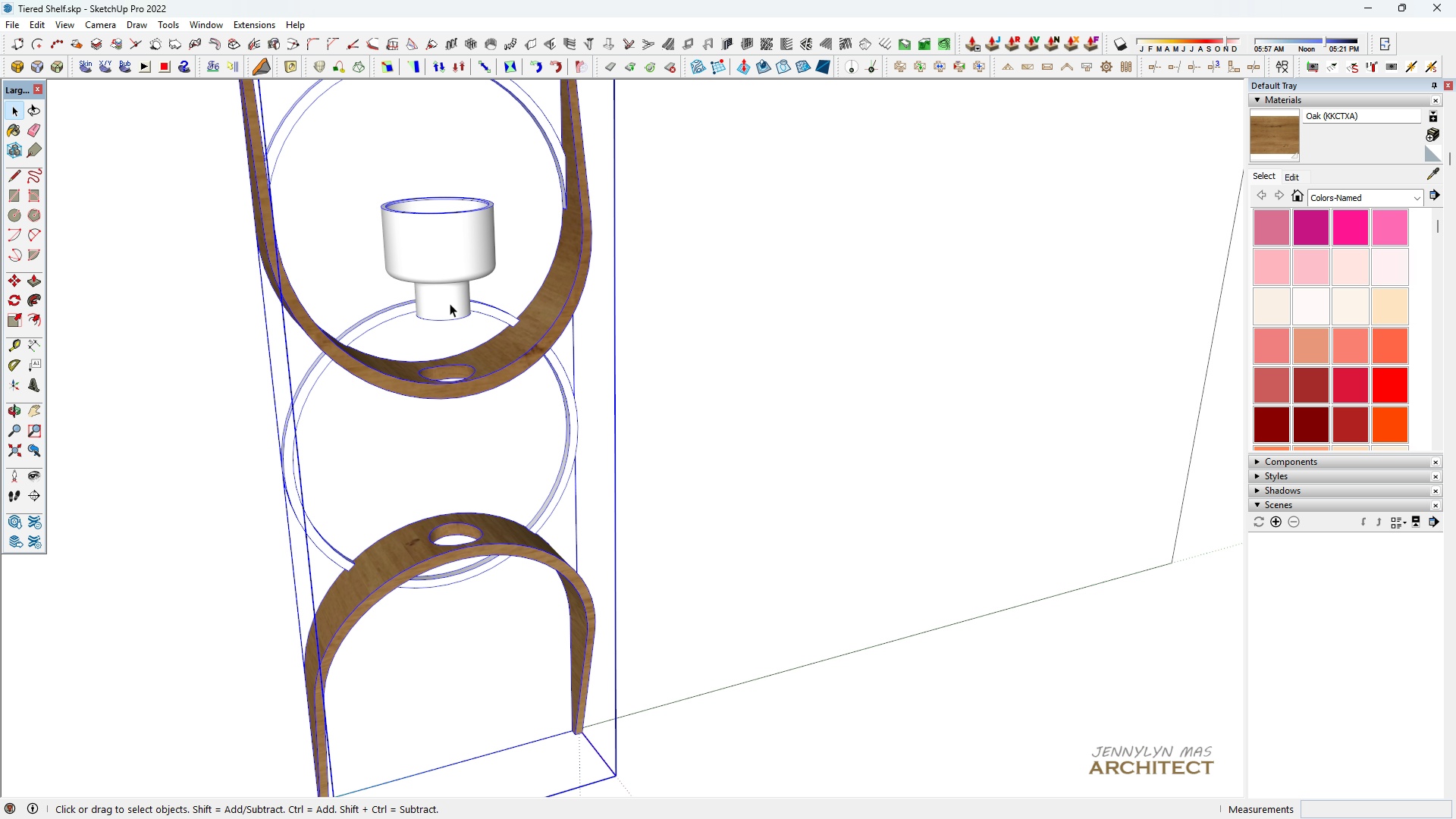 
left_click_drag(start_coordinate=[391, 315], to_coordinate=[431, 291])
 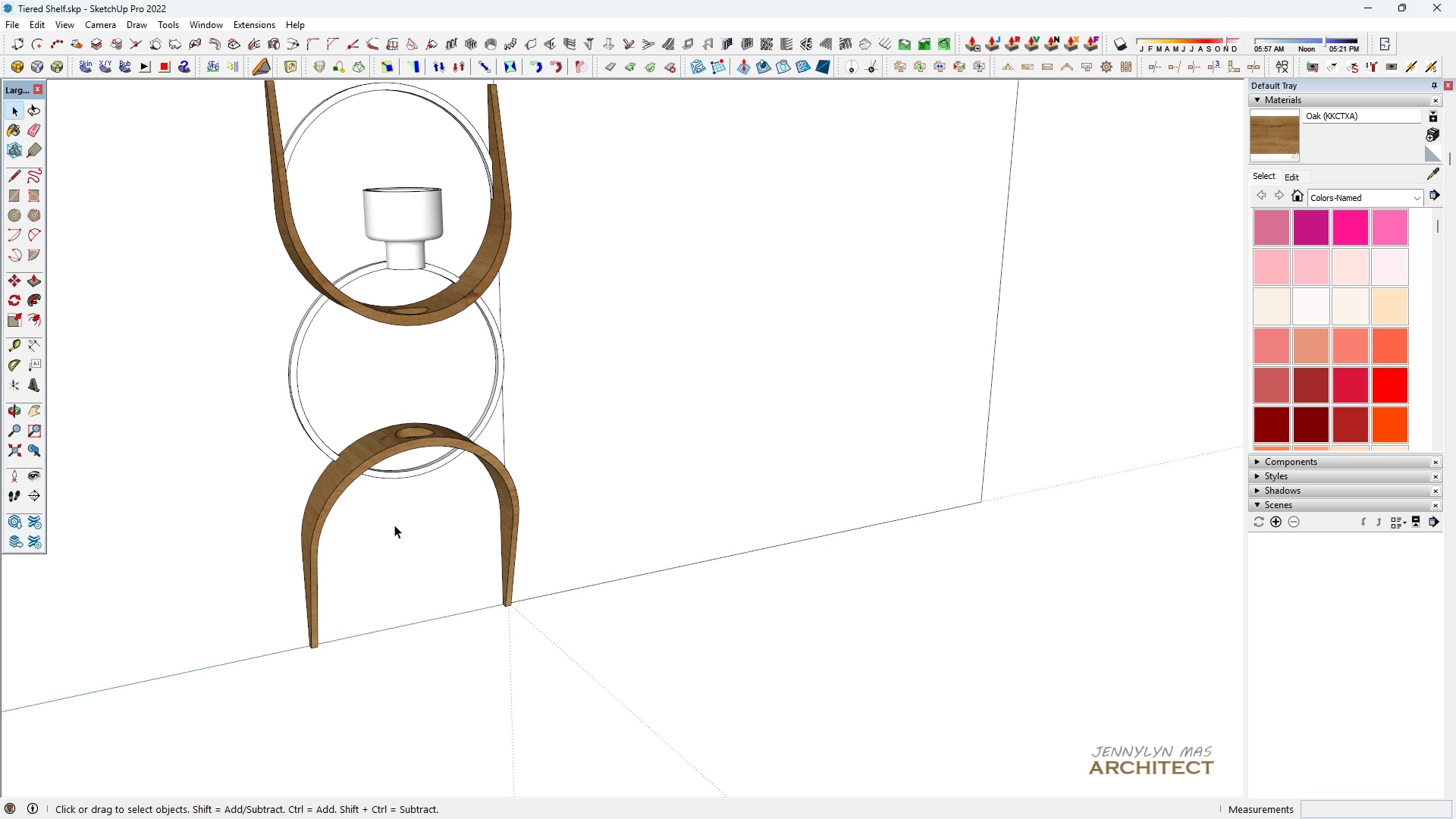 
scroll: coordinate [355, 478], scroll_direction: down, amount: 4.0
 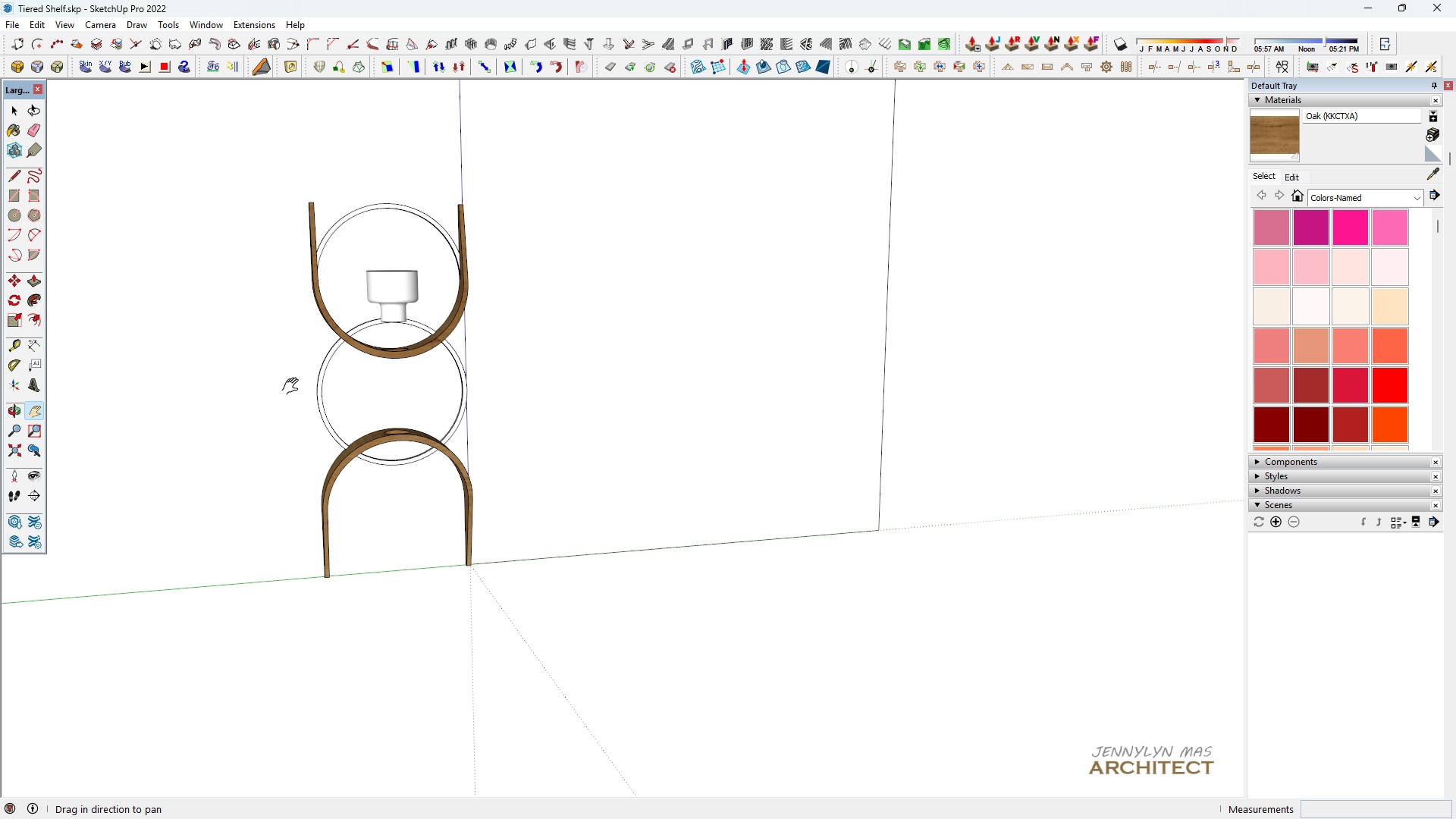 
scroll: coordinate [449, 318], scroll_direction: up, amount: 7.0
 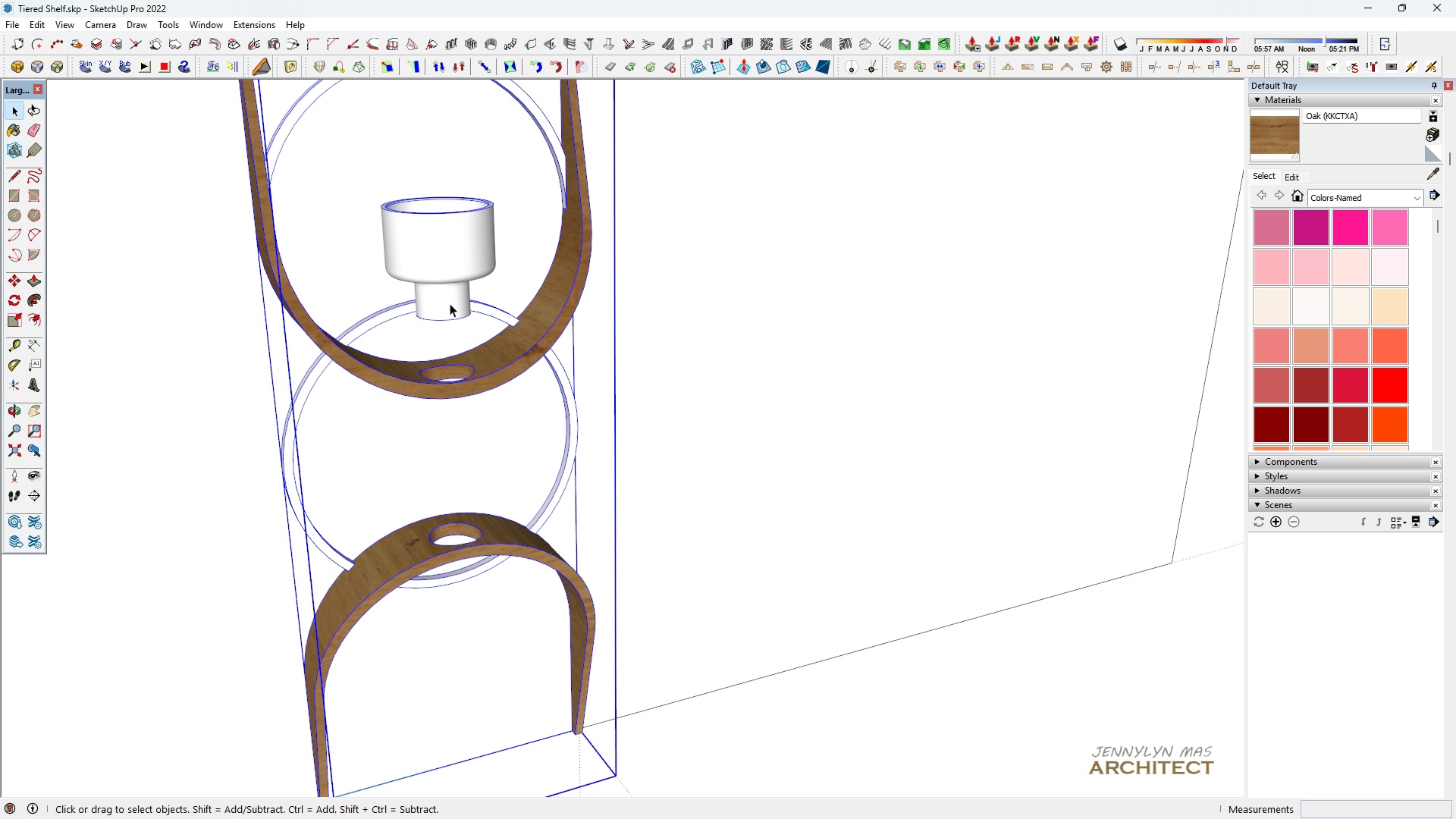 
left_click([450, 303])
 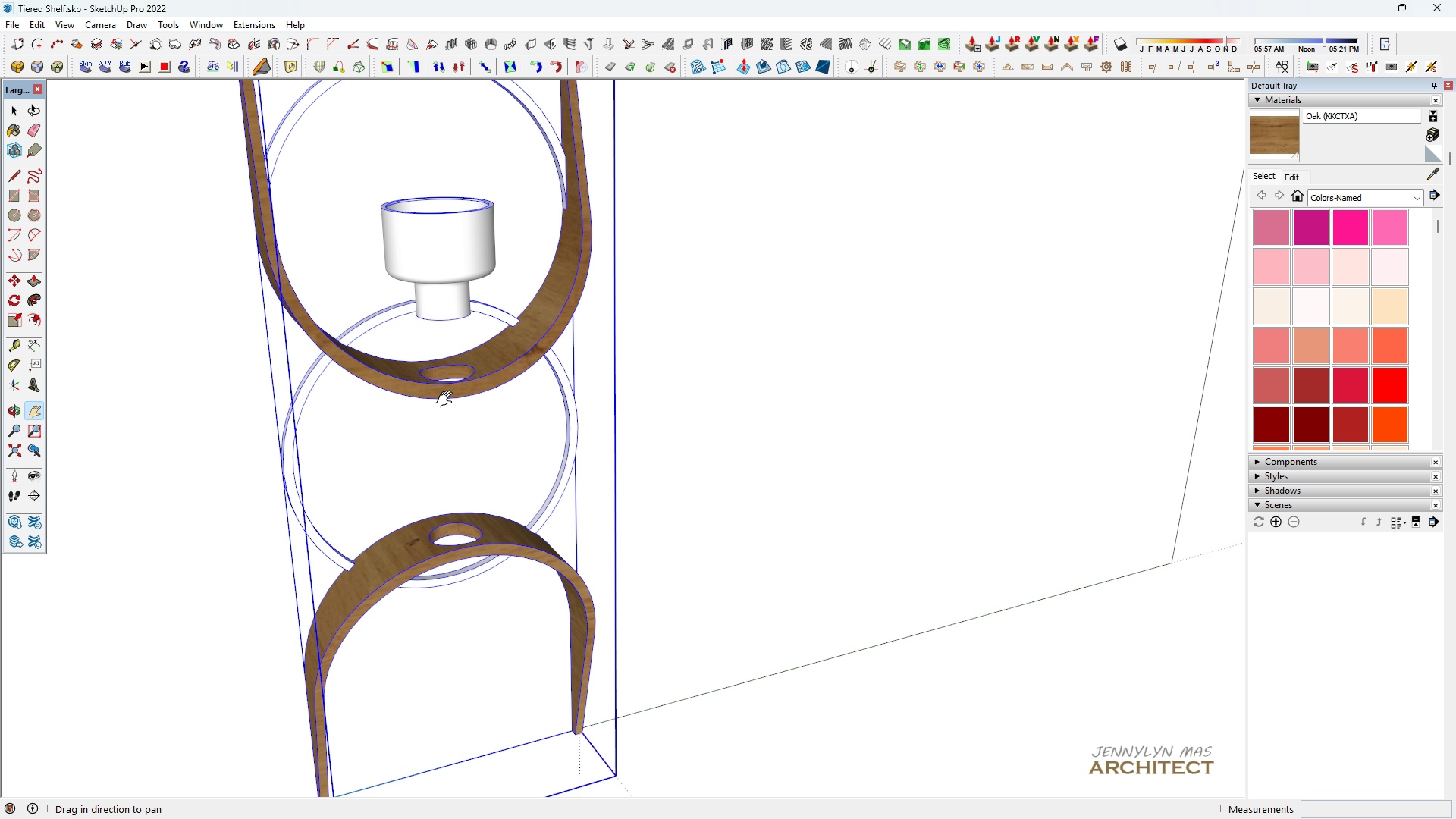 
key(H)
 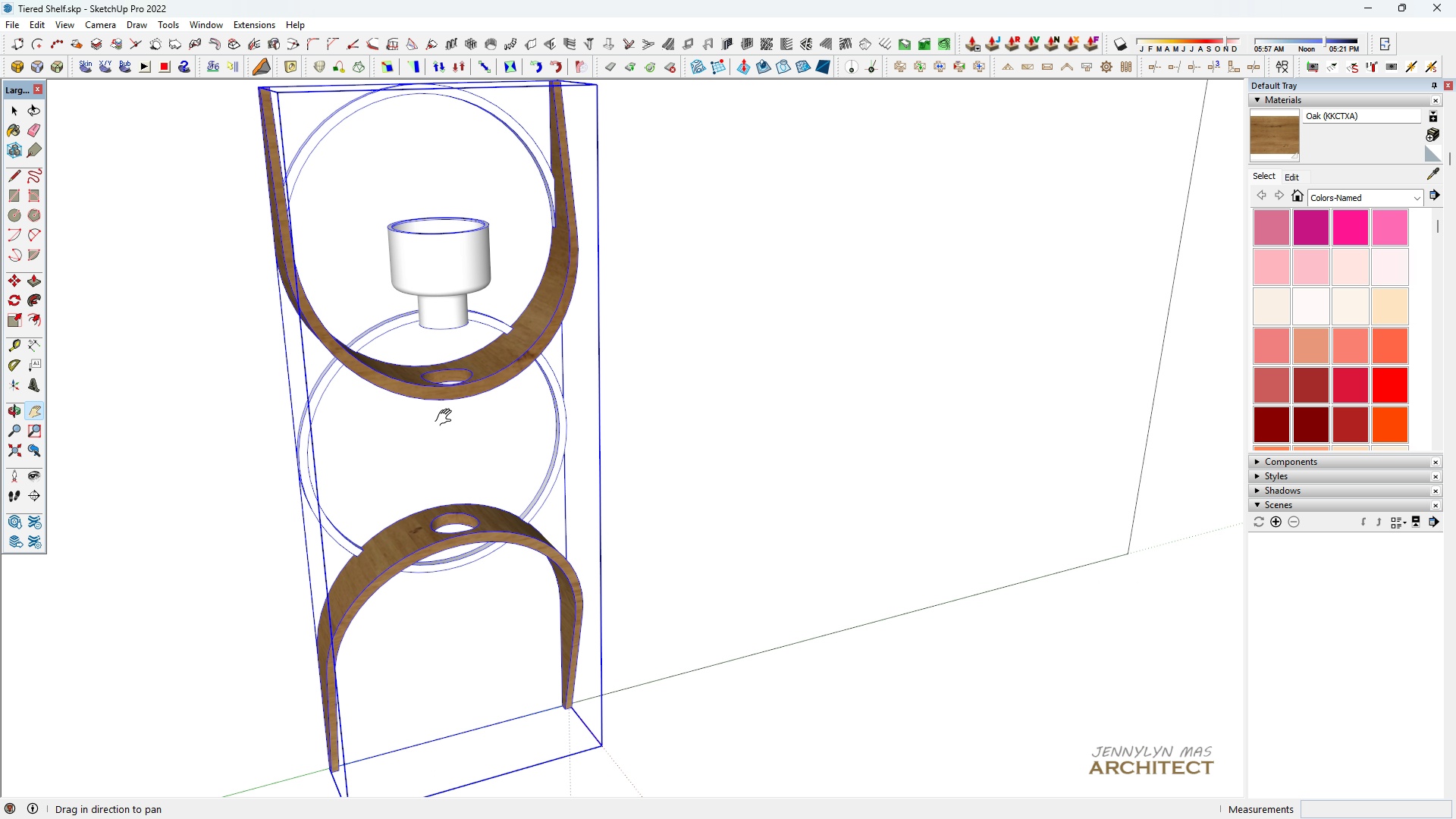 
scroll: coordinate [447, 406], scroll_direction: down, amount: 5.0
 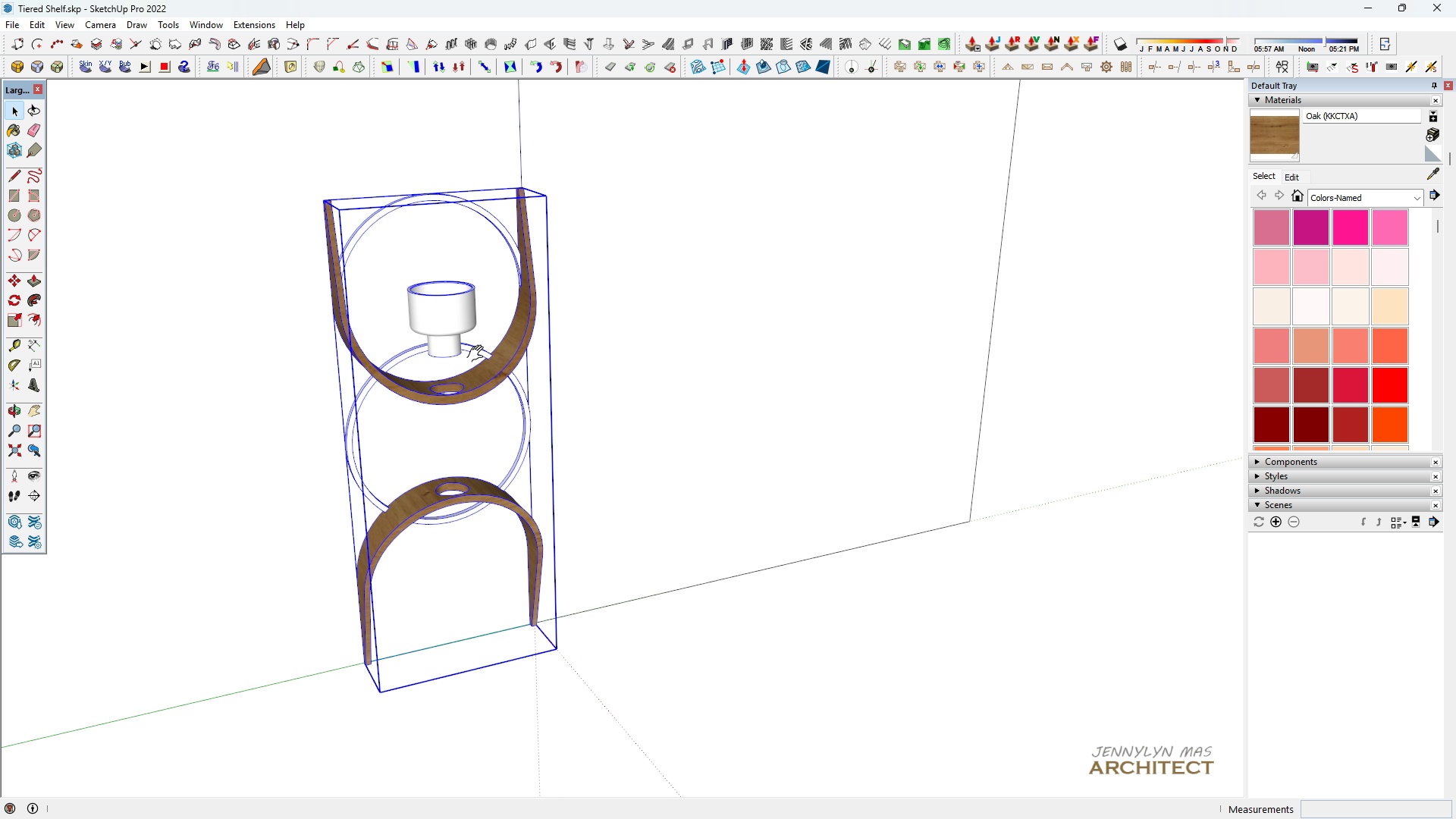 
key(Space)
 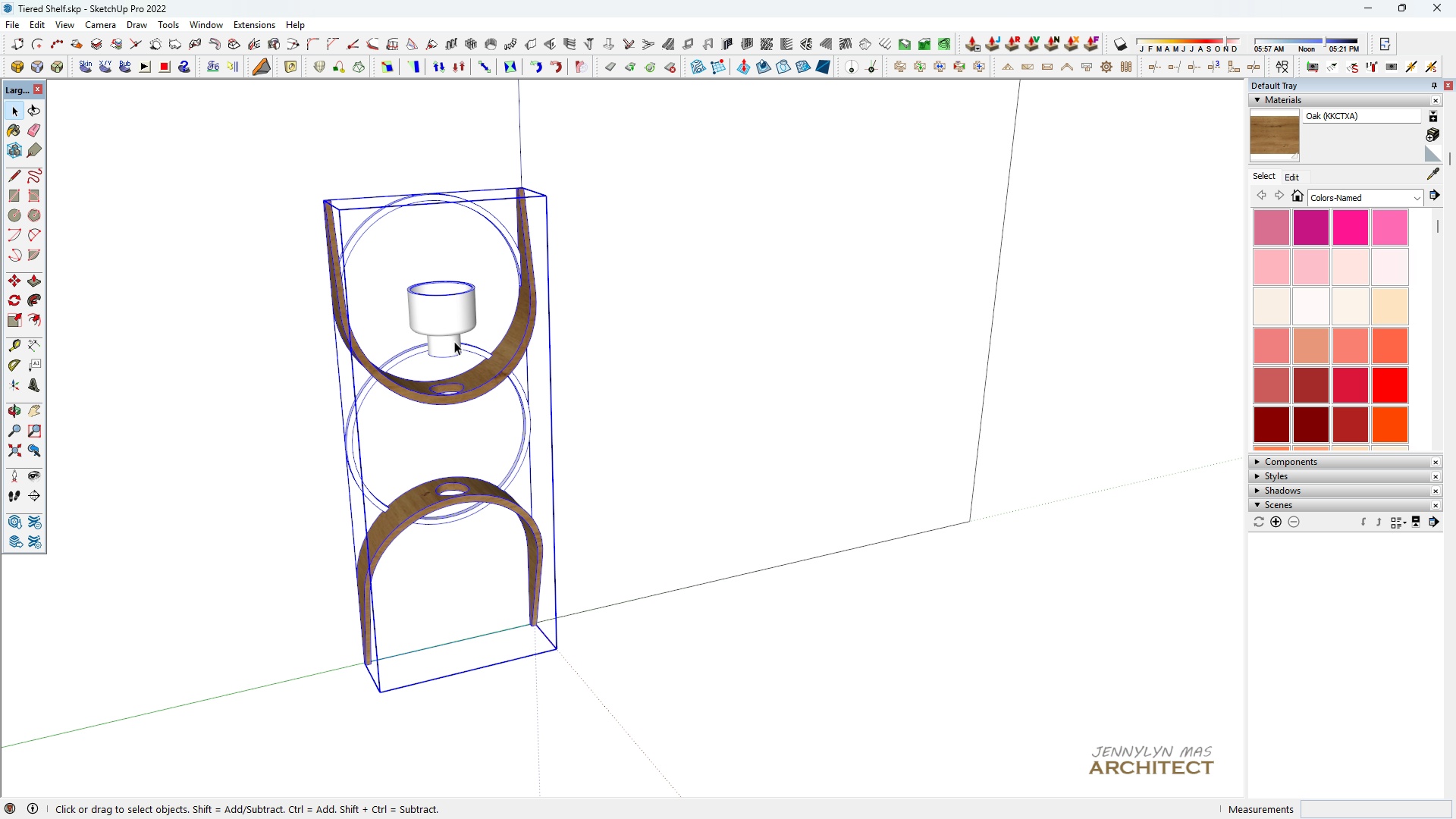 
double_click([454, 341])
 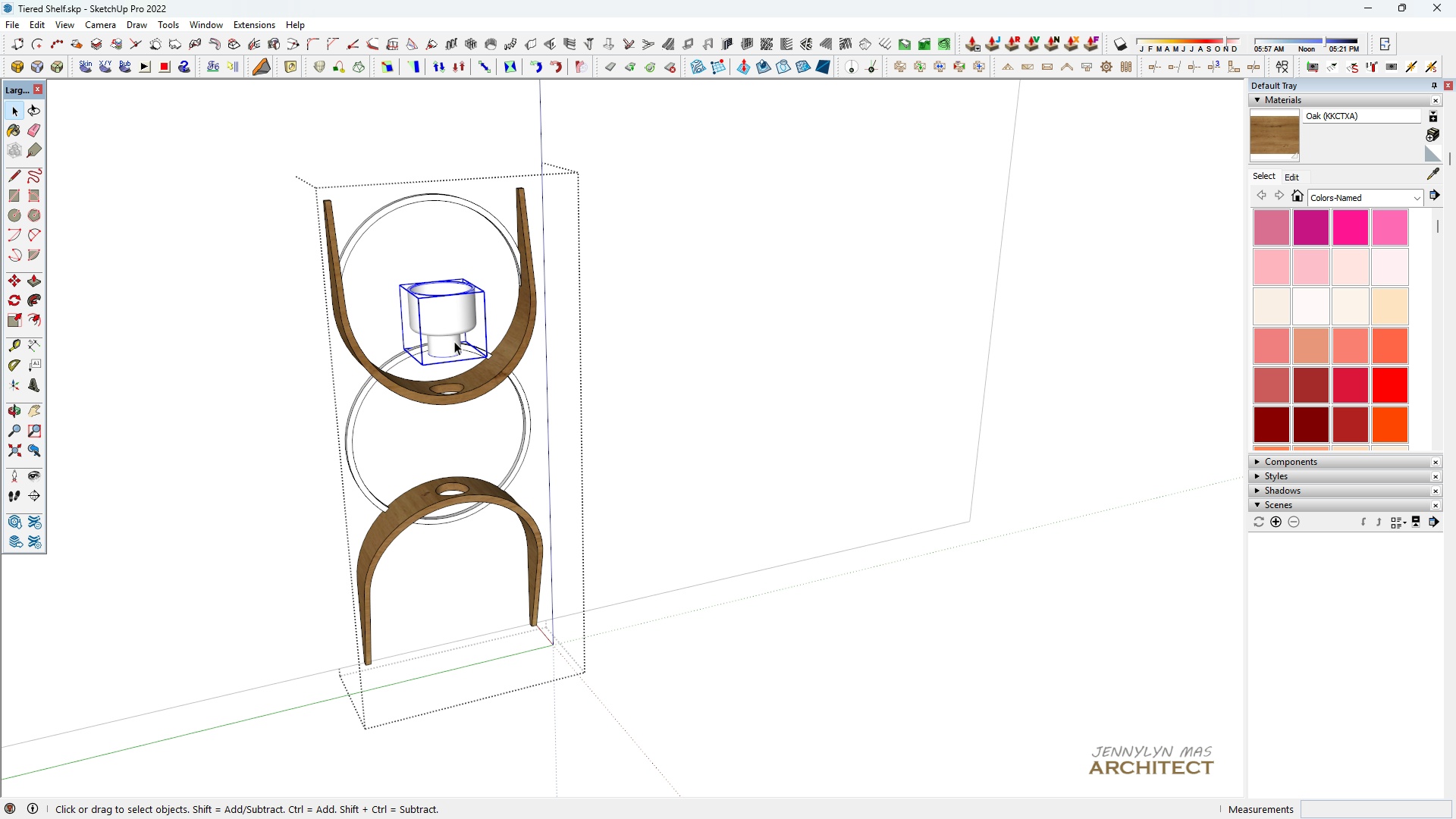 
triple_click([454, 341])
 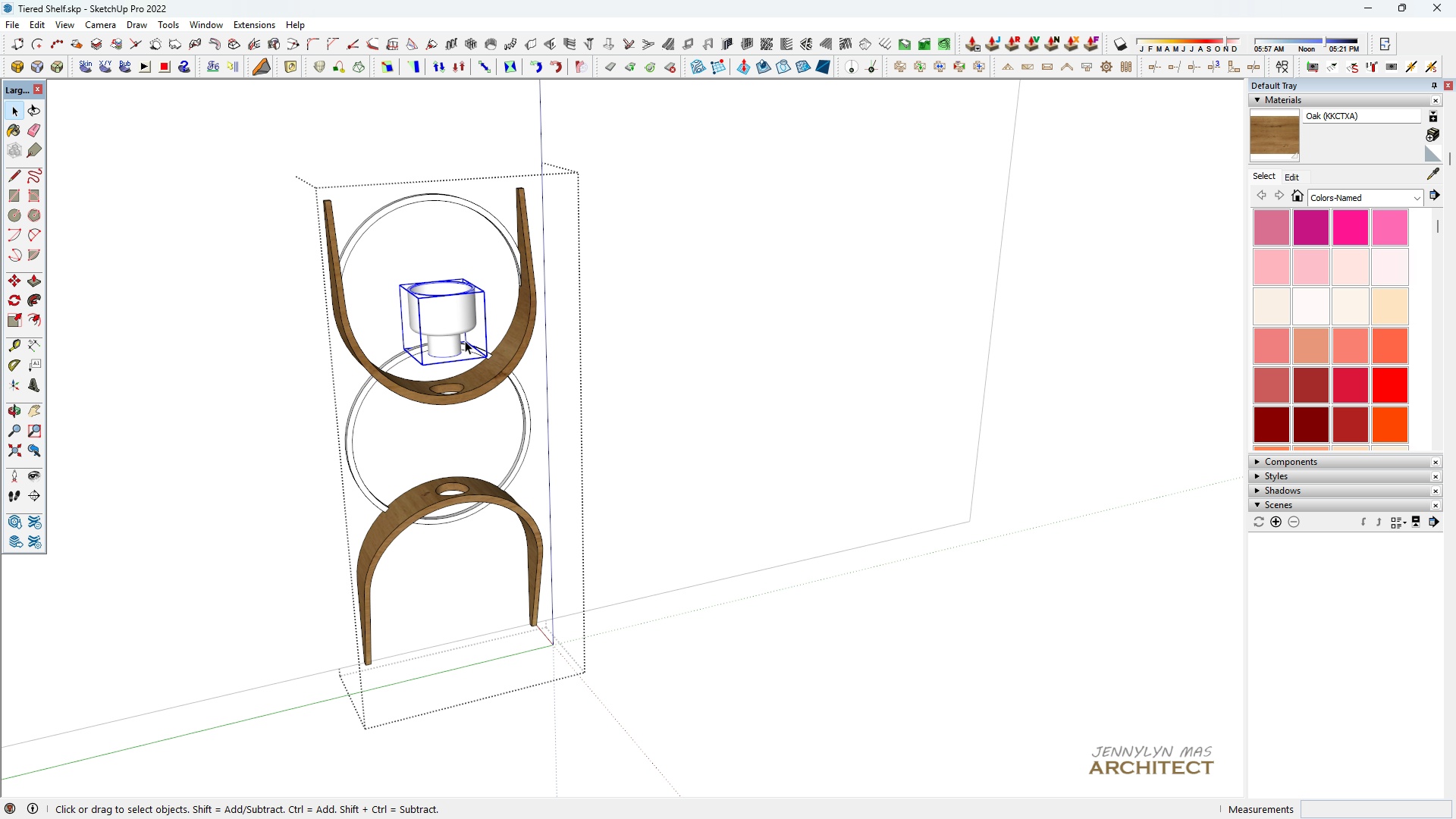 
key(M)
 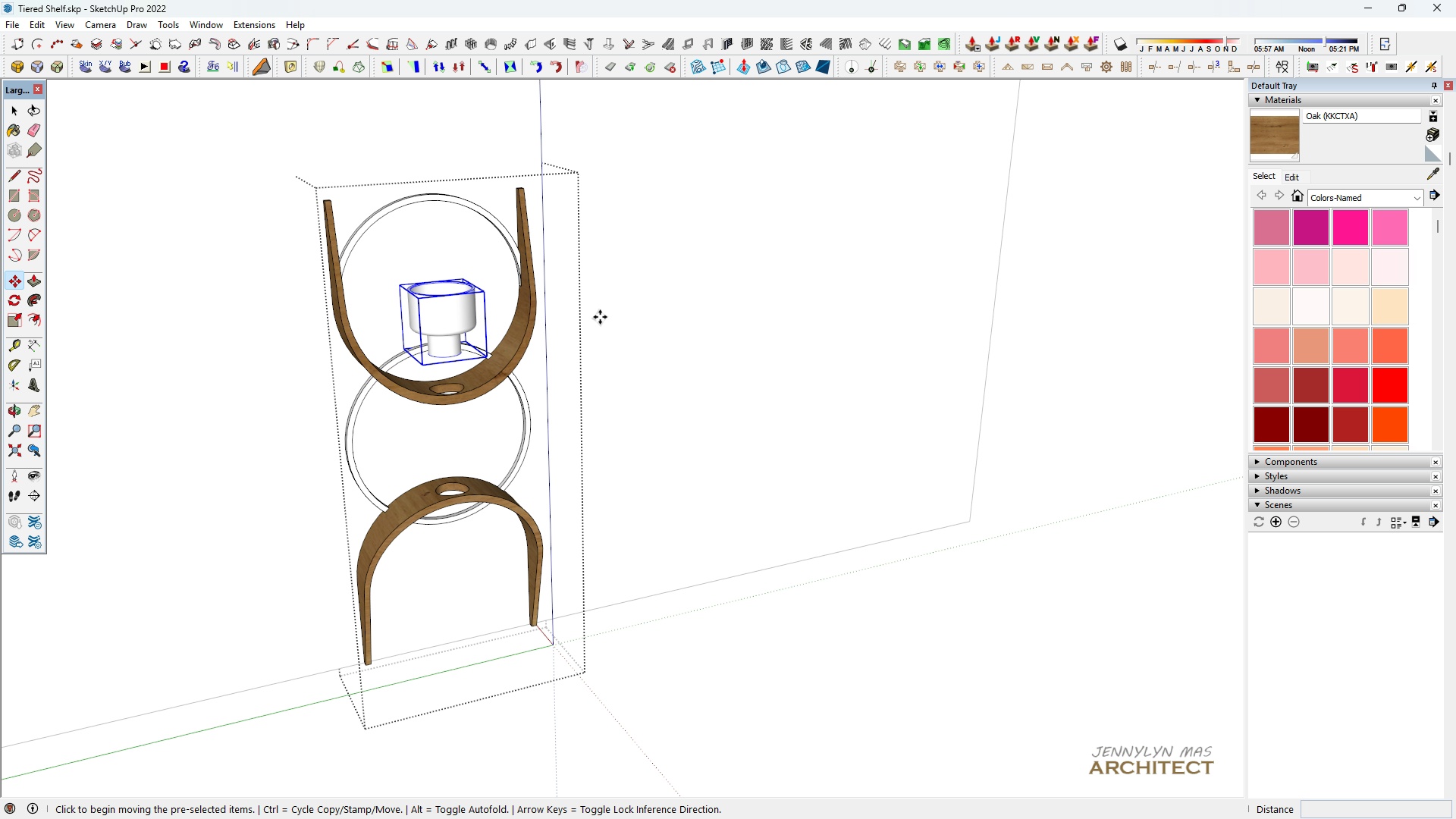 
left_click([600, 317])
 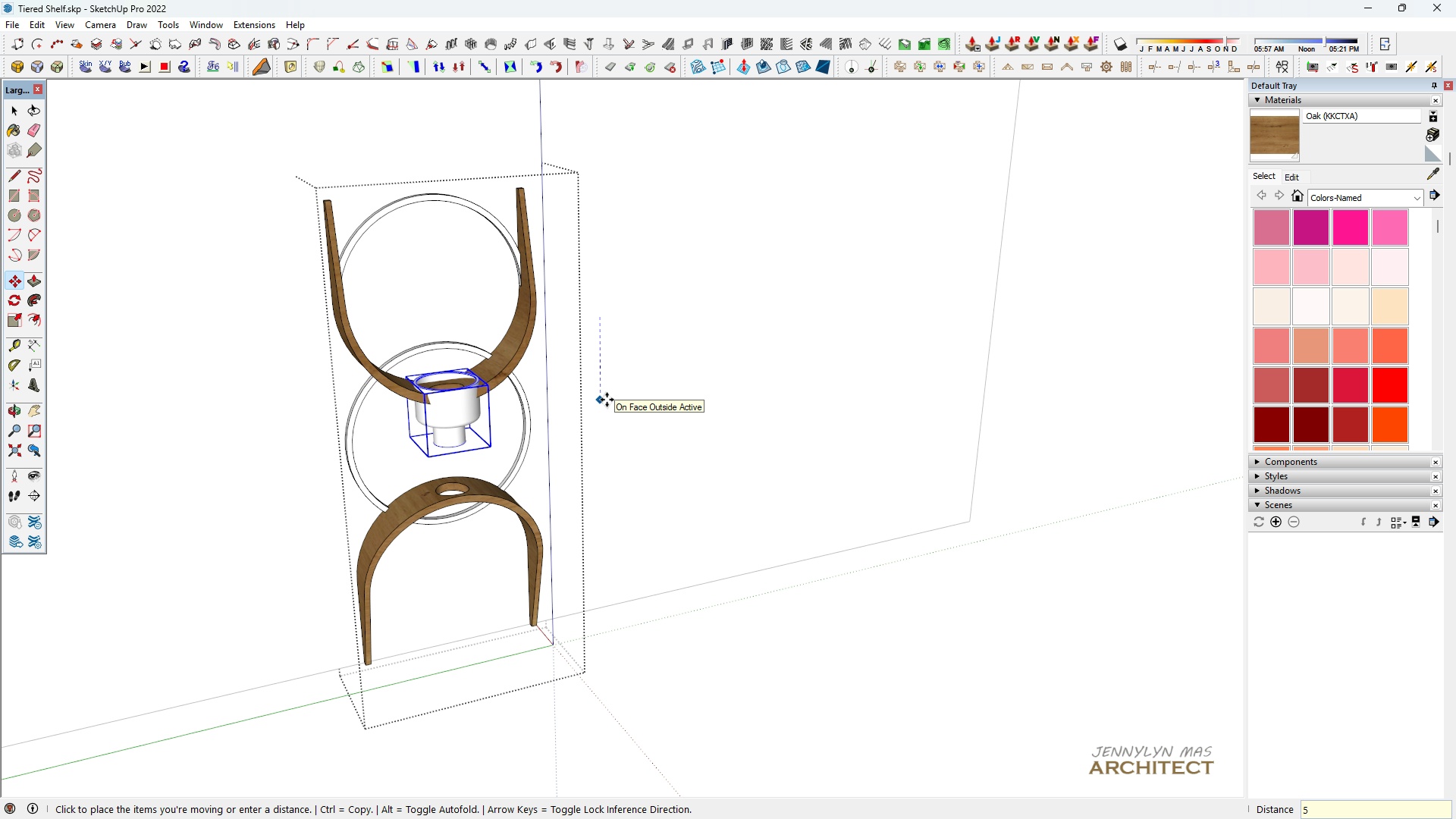 
type(500)
 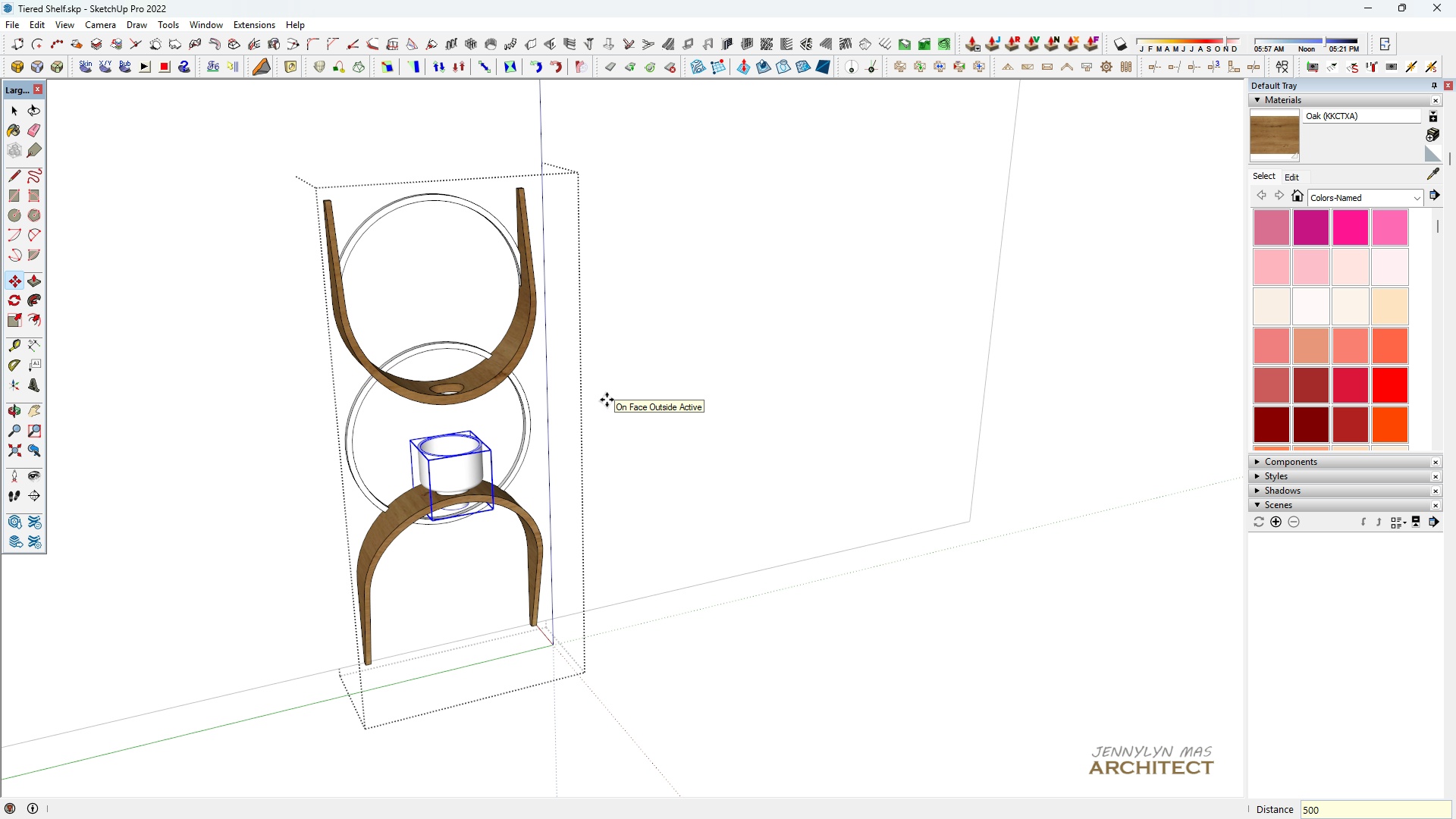 
key(Enter)
 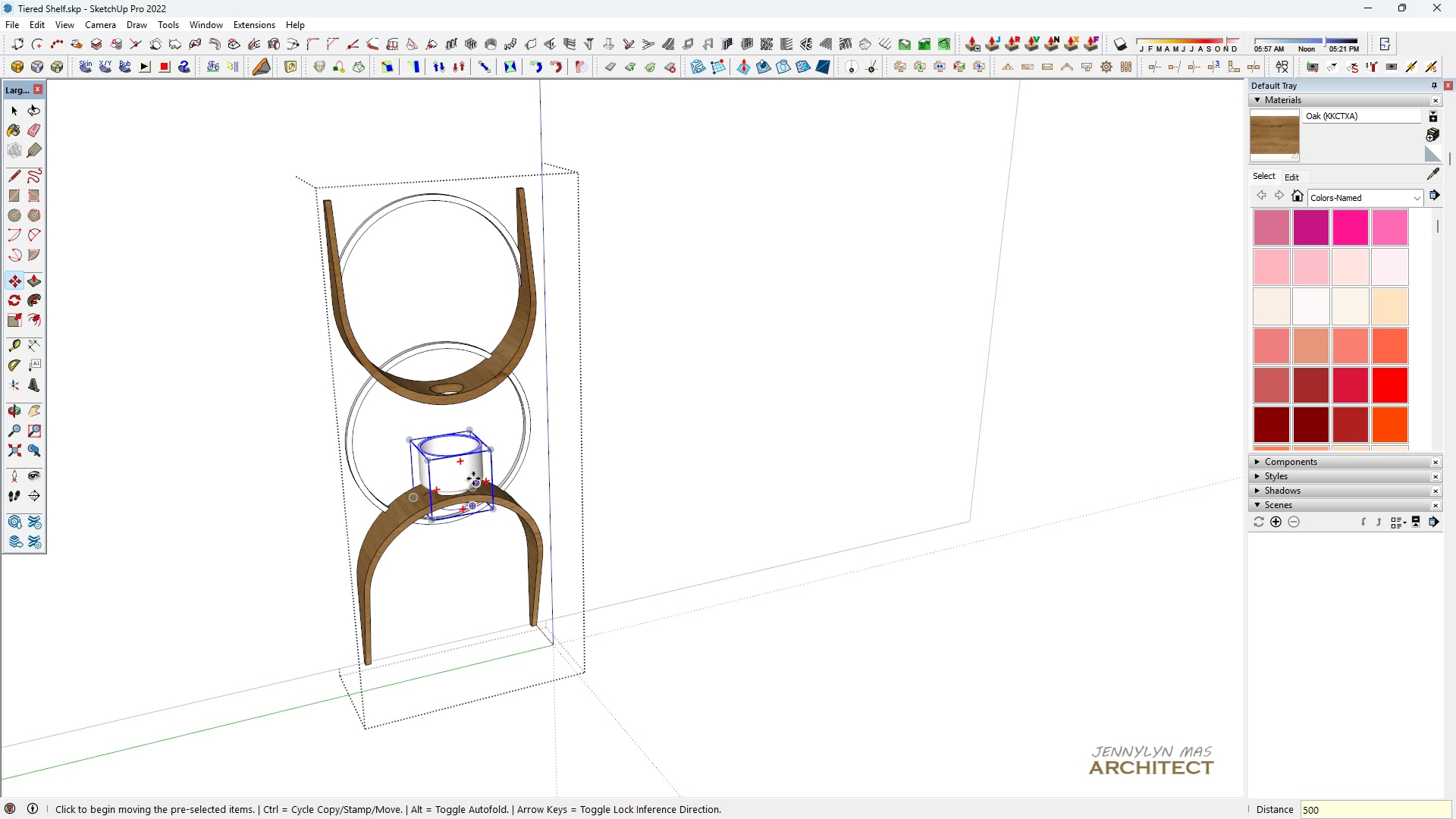 
type( hhh)
 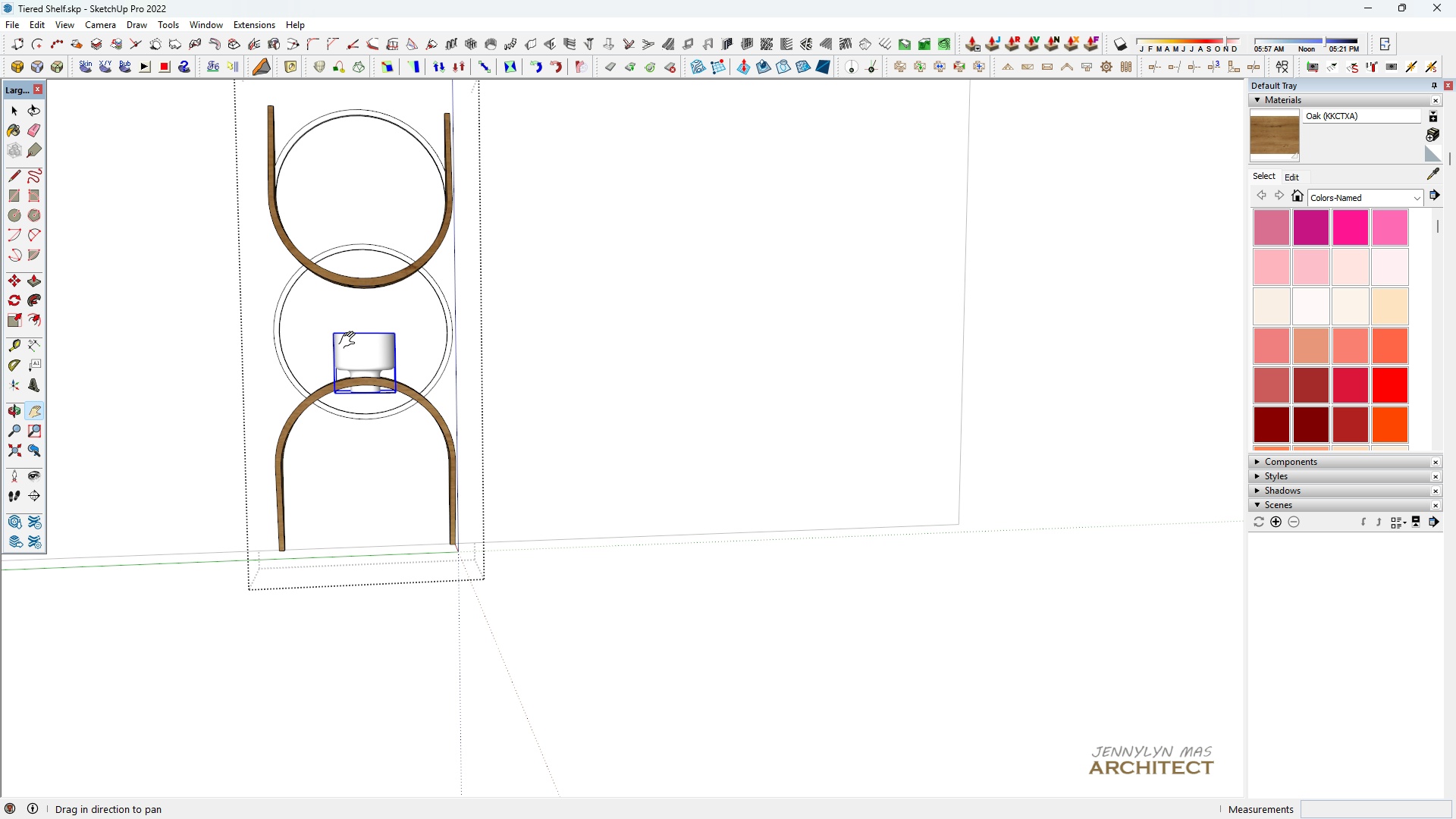 
scroll: coordinate [465, 468], scroll_direction: up, amount: 5.0
 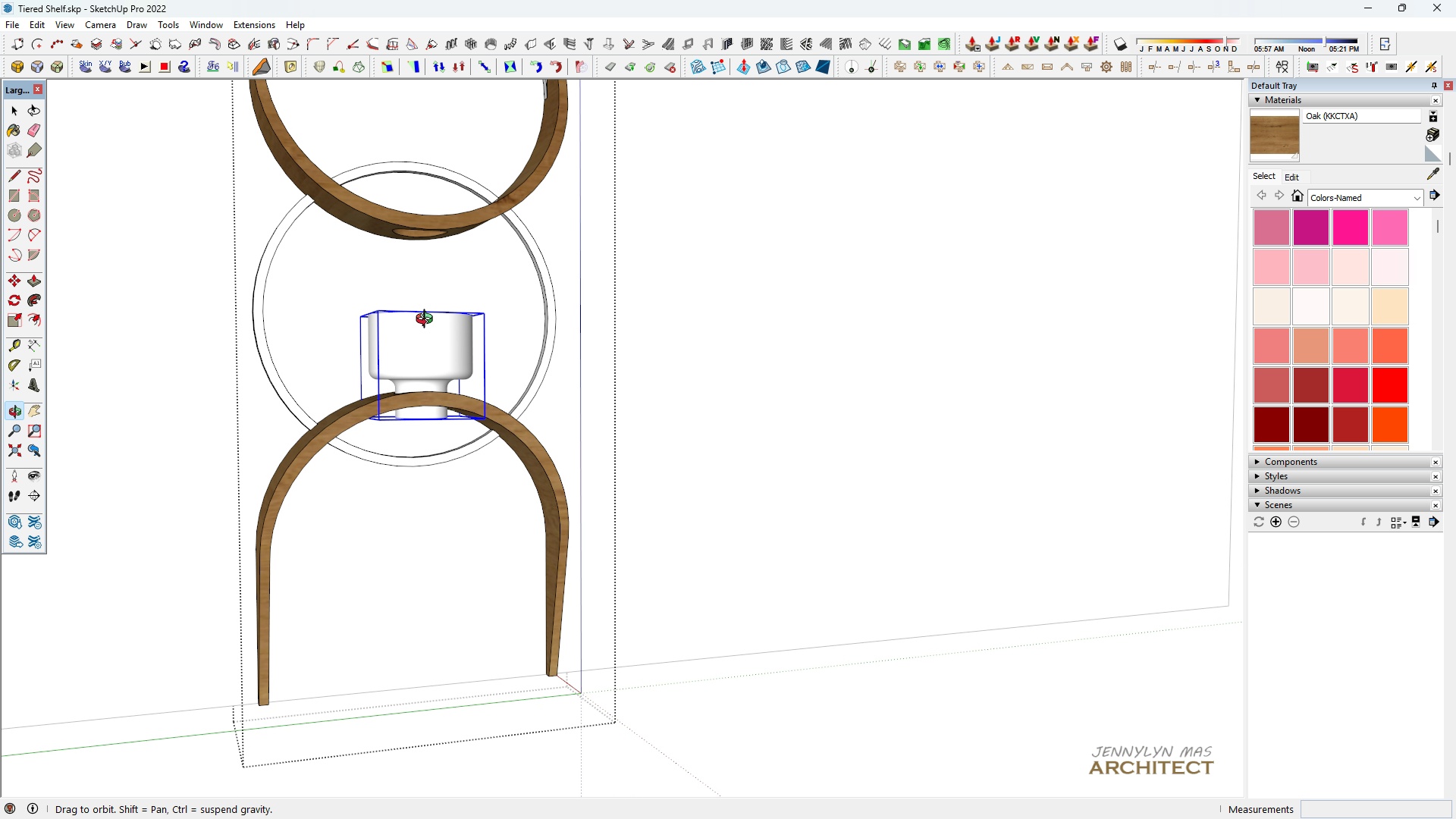 
scroll: coordinate [350, 340], scroll_direction: down, amount: 6.0
 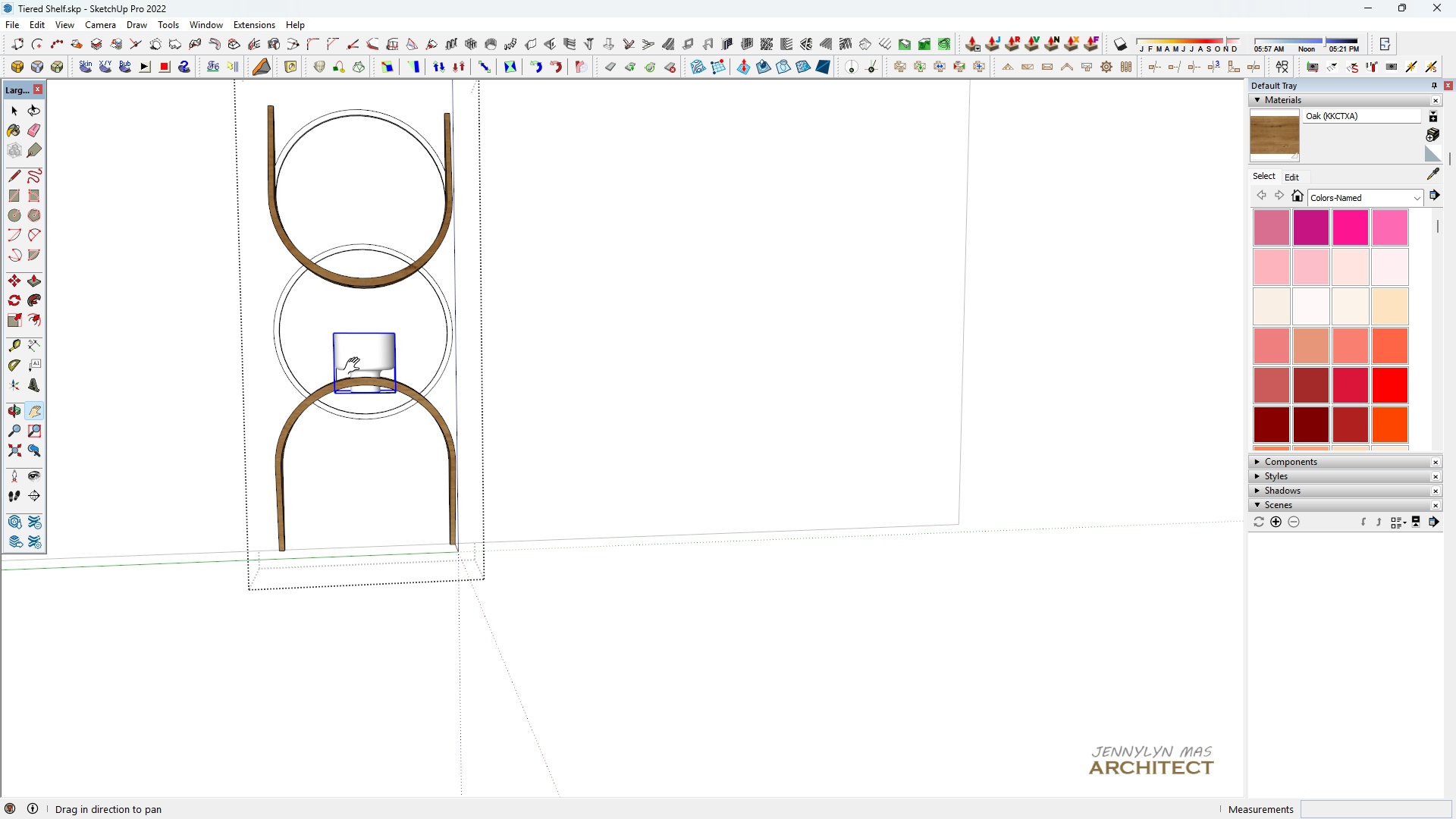 
scroll: coordinate [358, 431], scroll_direction: up, amount: 8.0
 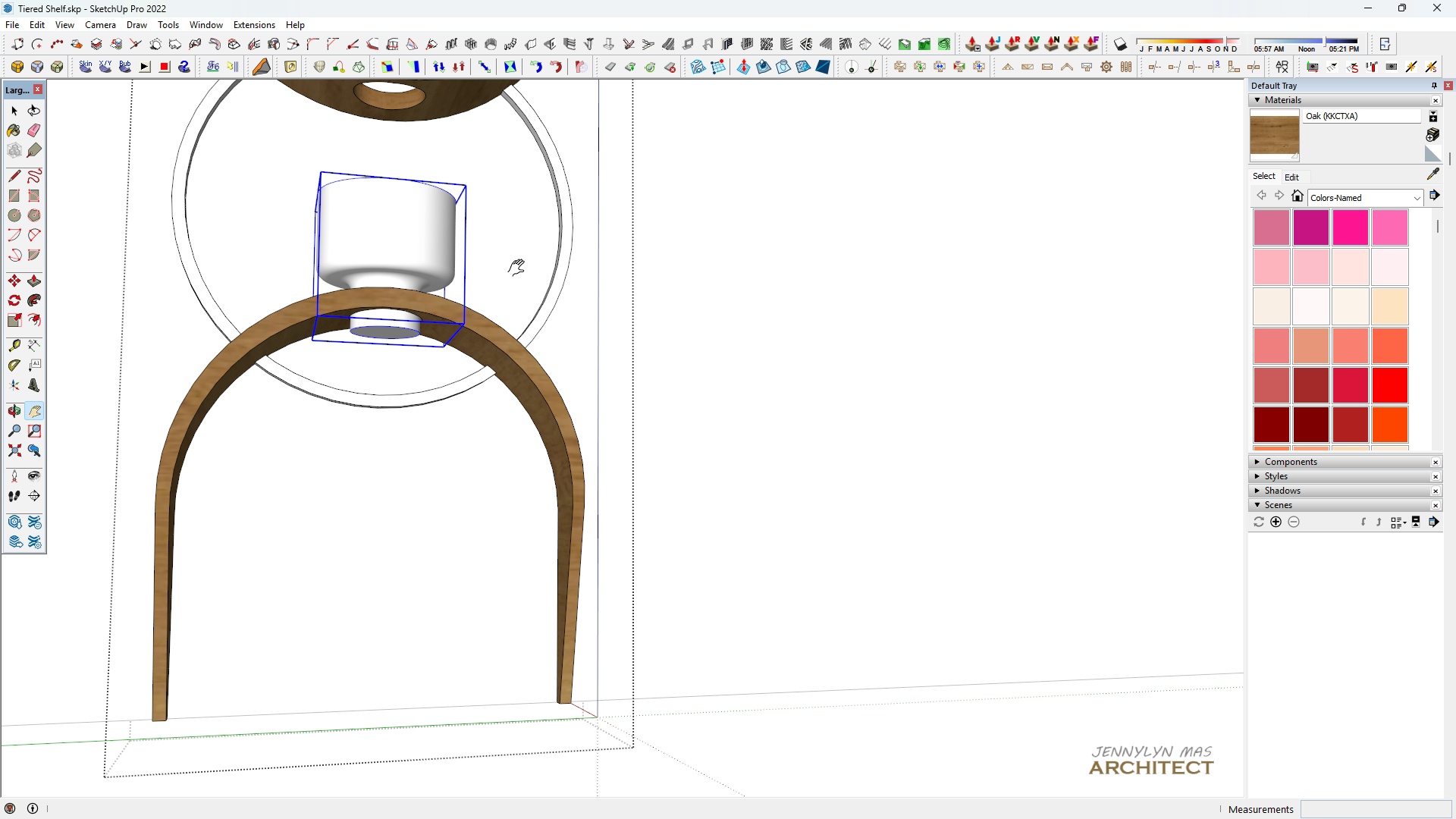 
scroll: coordinate [535, 534], scroll_direction: down, amount: 9.0
 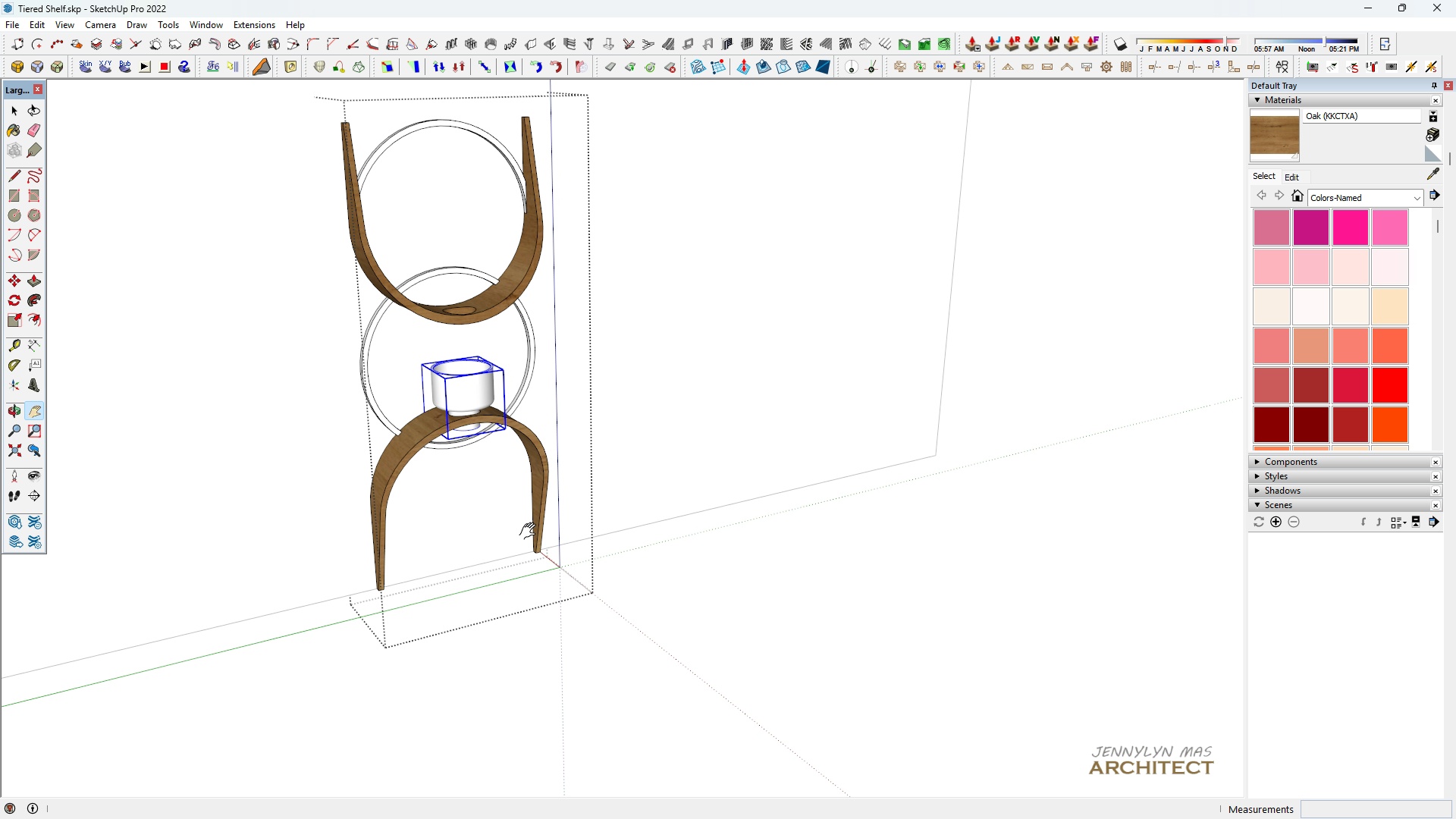 
type(hh)
 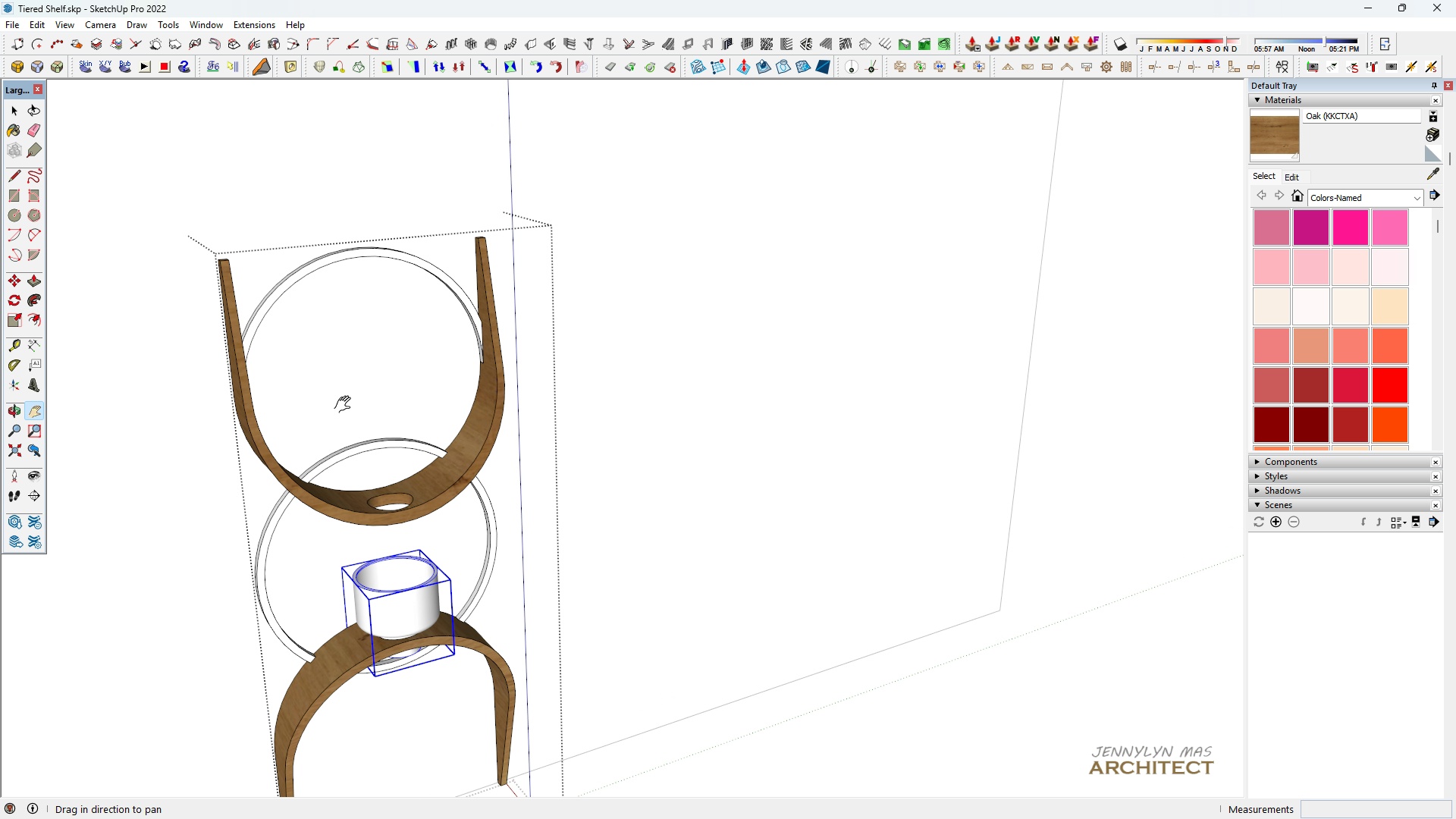 
left_click_drag(start_coordinate=[509, 494], to_coordinate=[436, 643])
 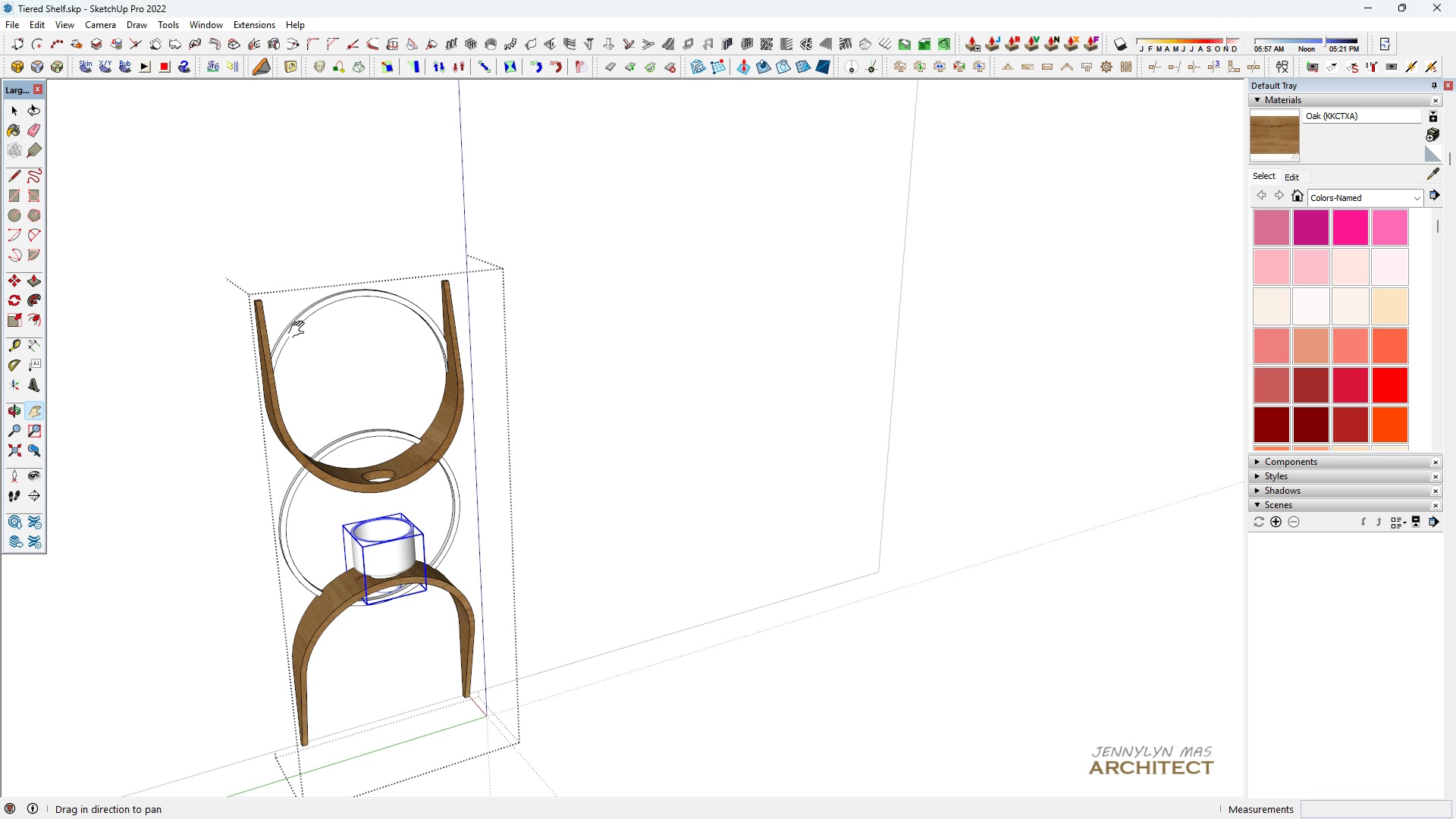 
scroll: coordinate [346, 405], scroll_direction: up, amount: 3.0
 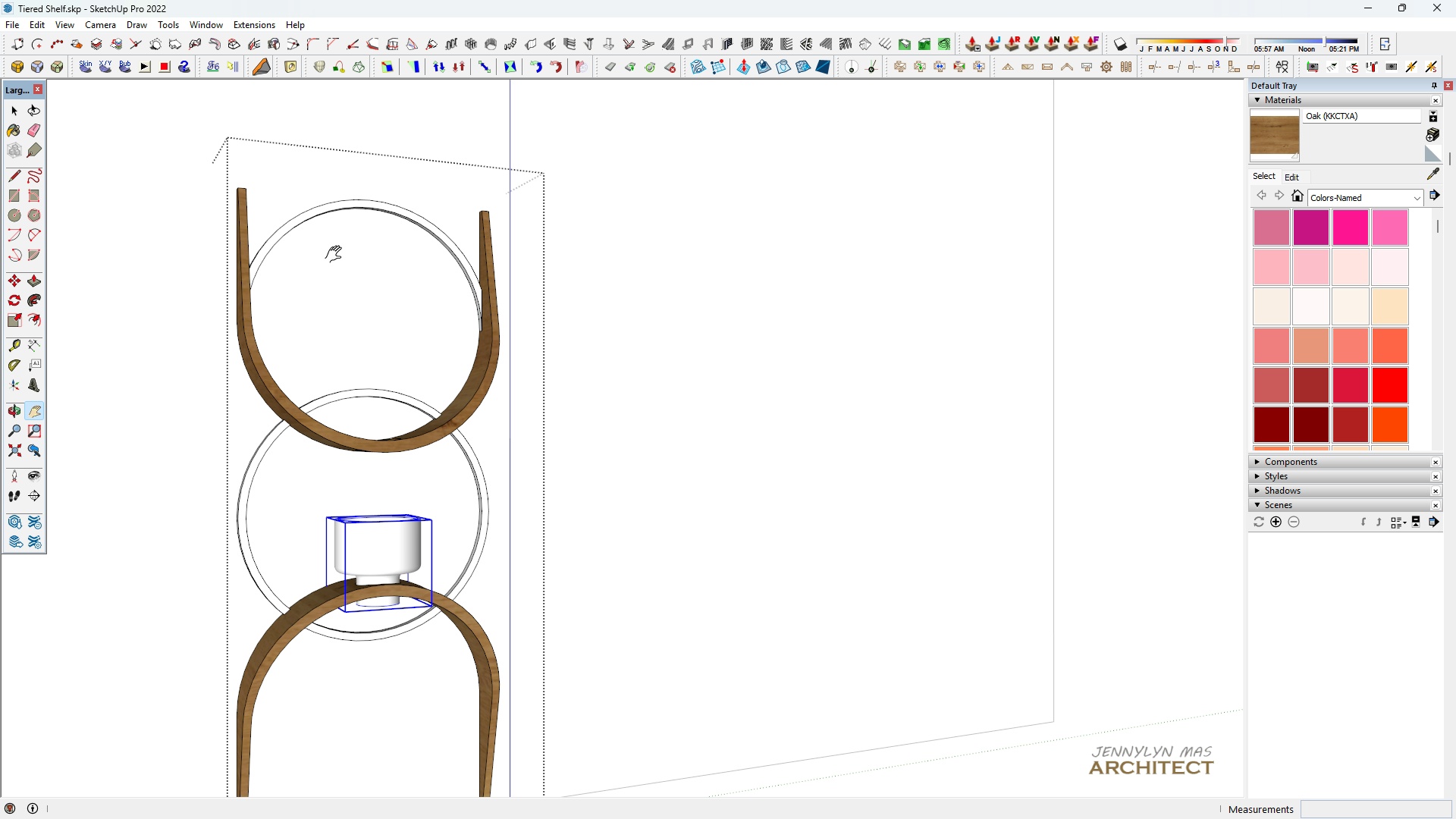 
wait(11.83)
 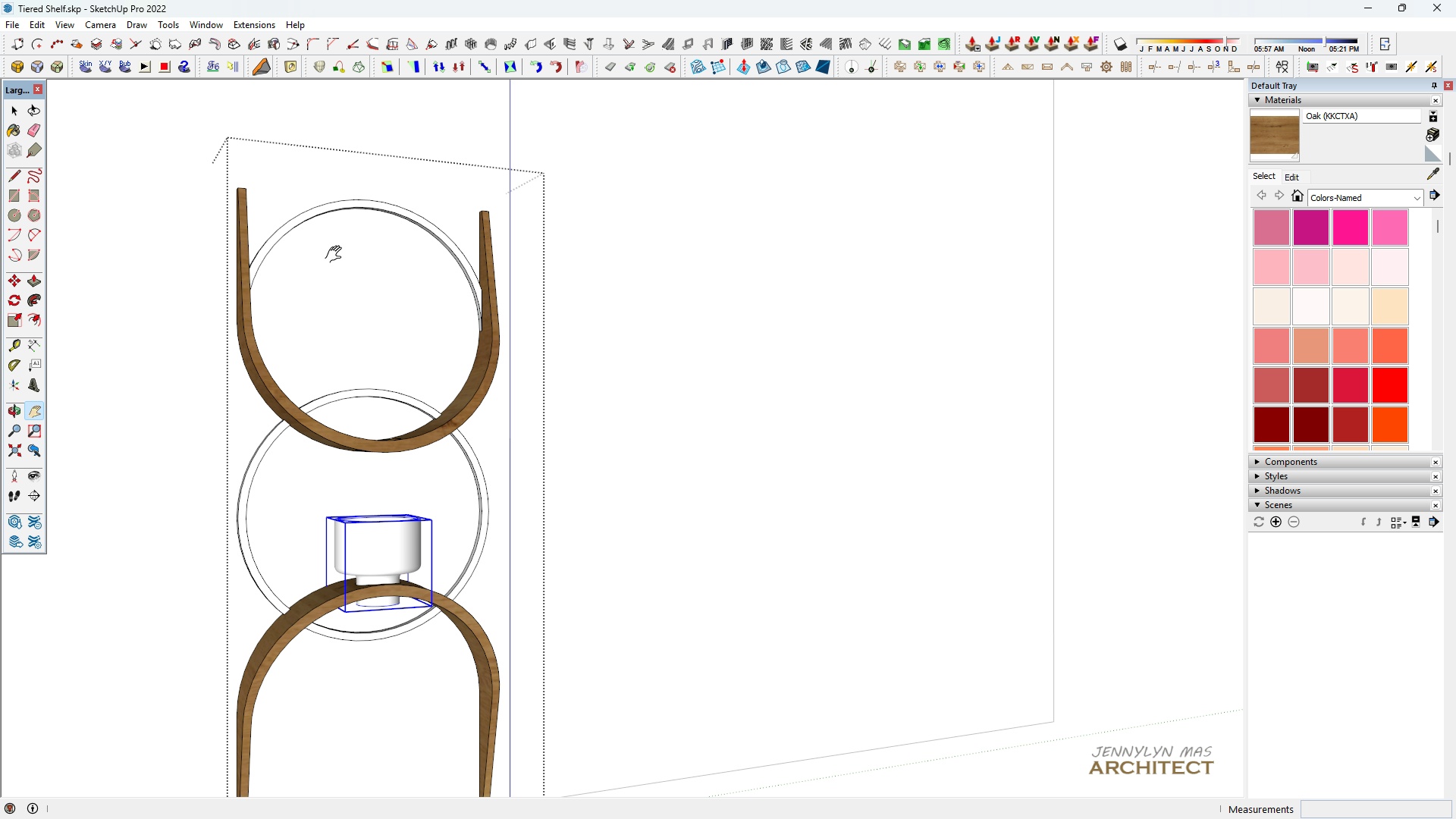 
double_click([1381, 195])
 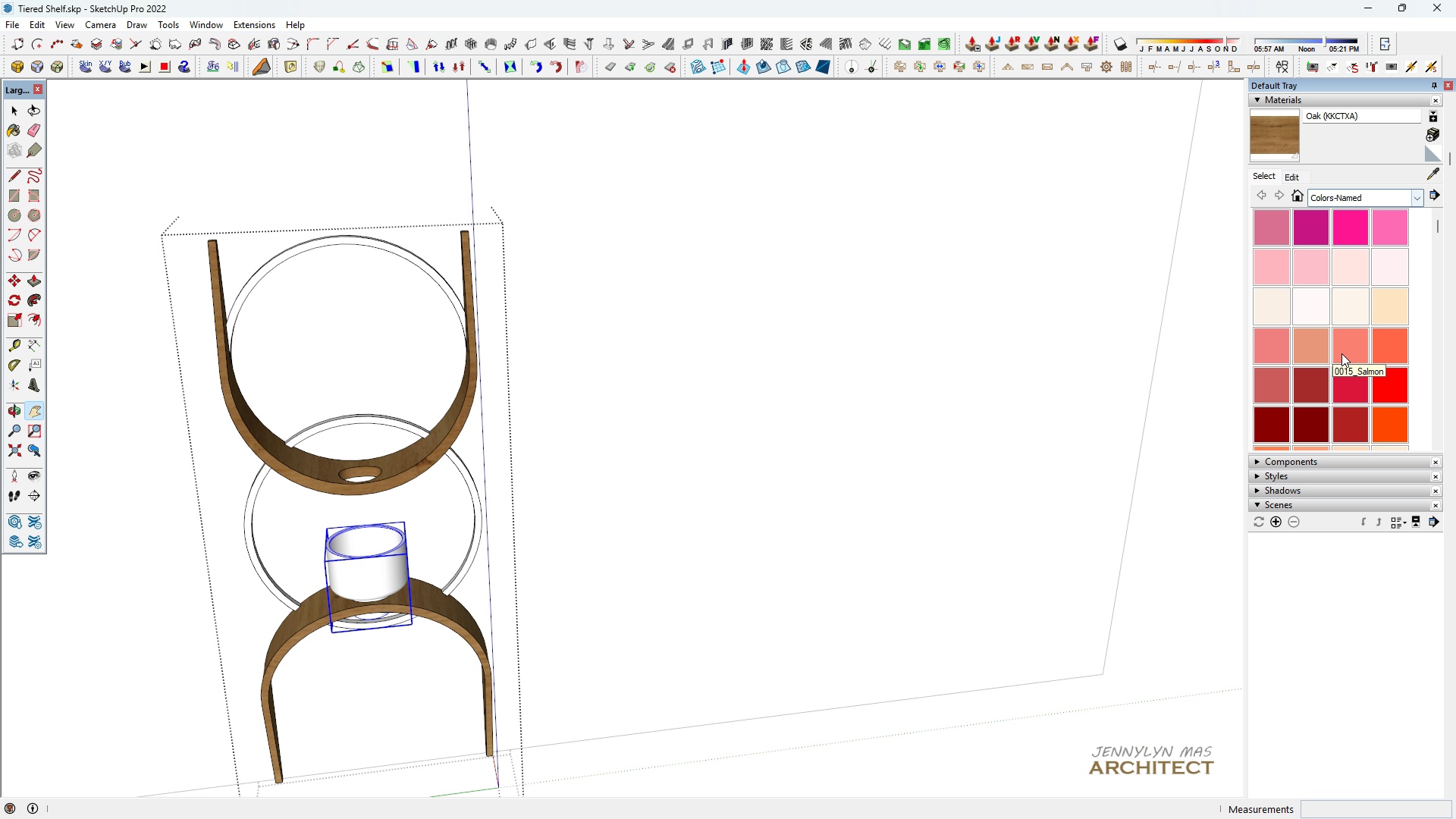 
scroll: coordinate [1334, 333], scroll_direction: down, amount: 7.0
 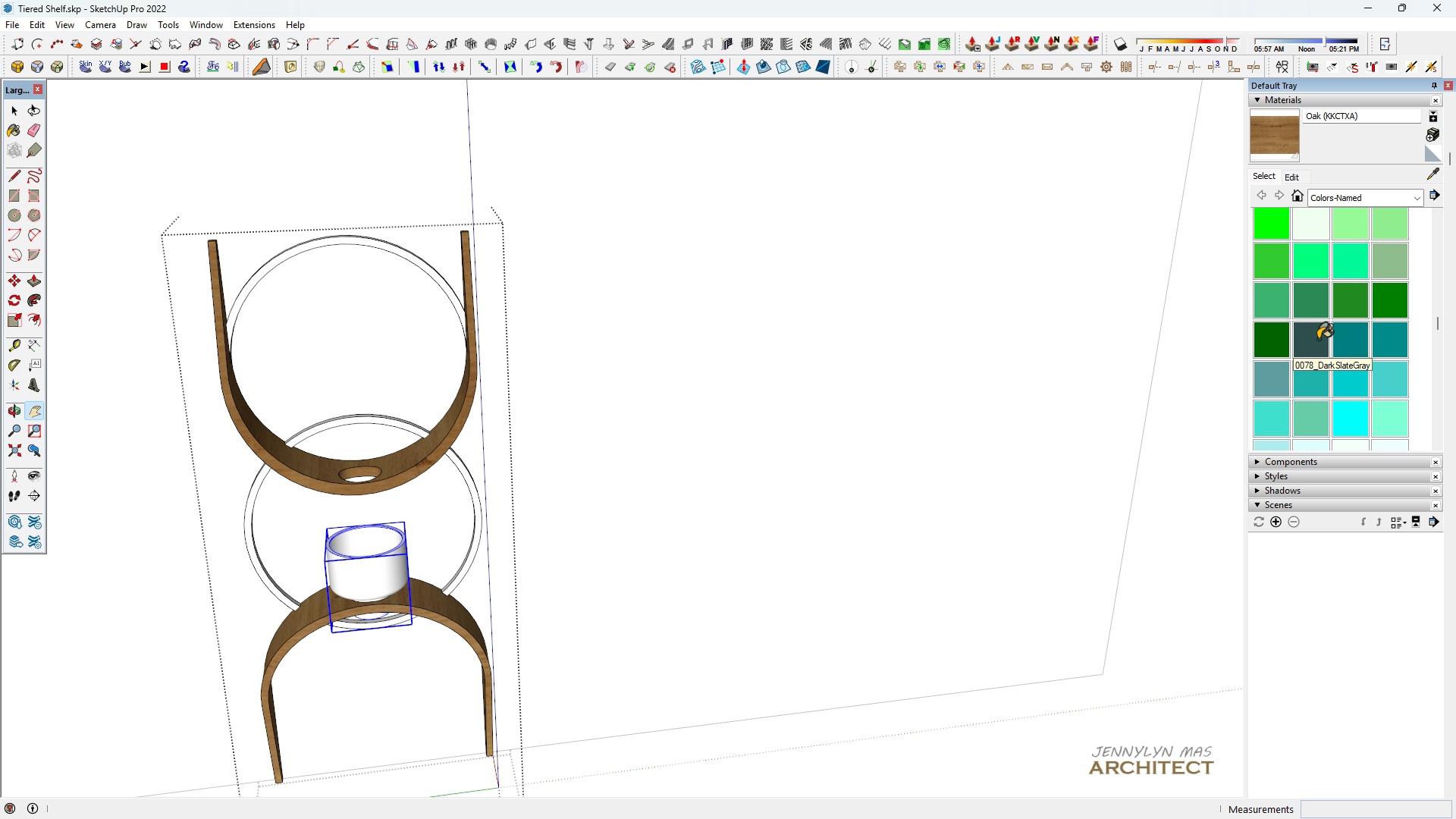 
left_click([1321, 338])
 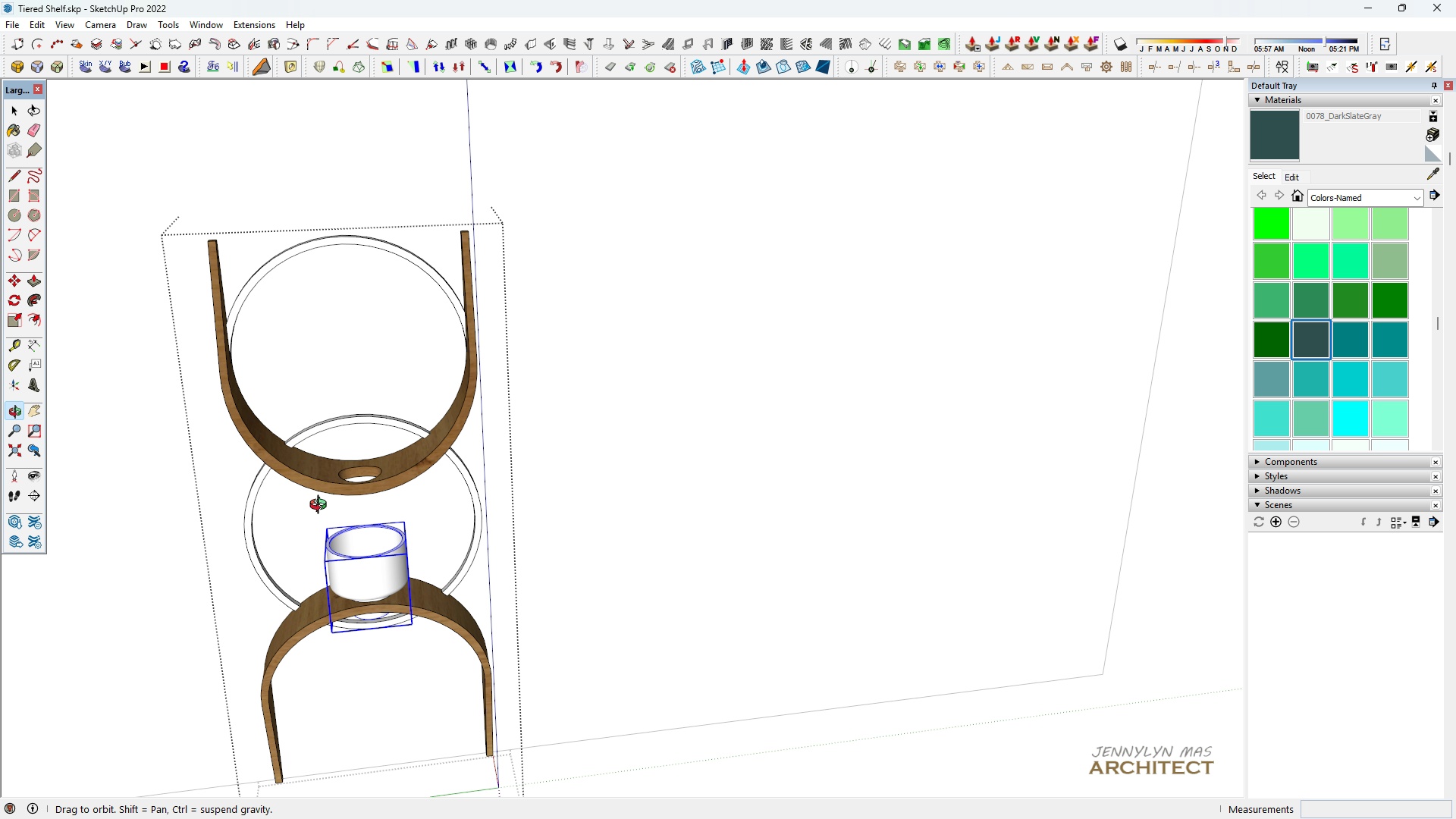 
scroll: coordinate [343, 502], scroll_direction: up, amount: 1.0
 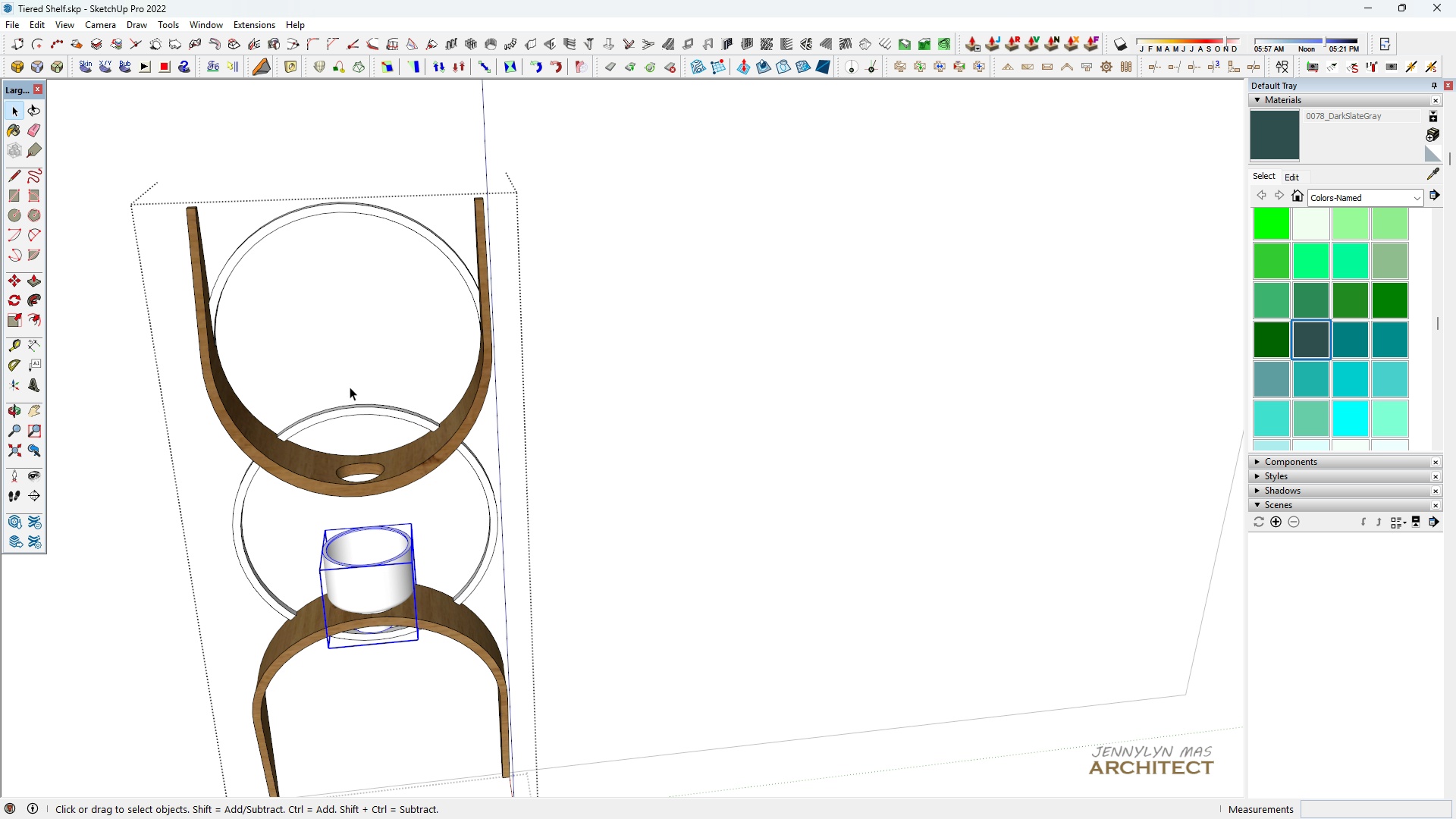 
key(Space)
 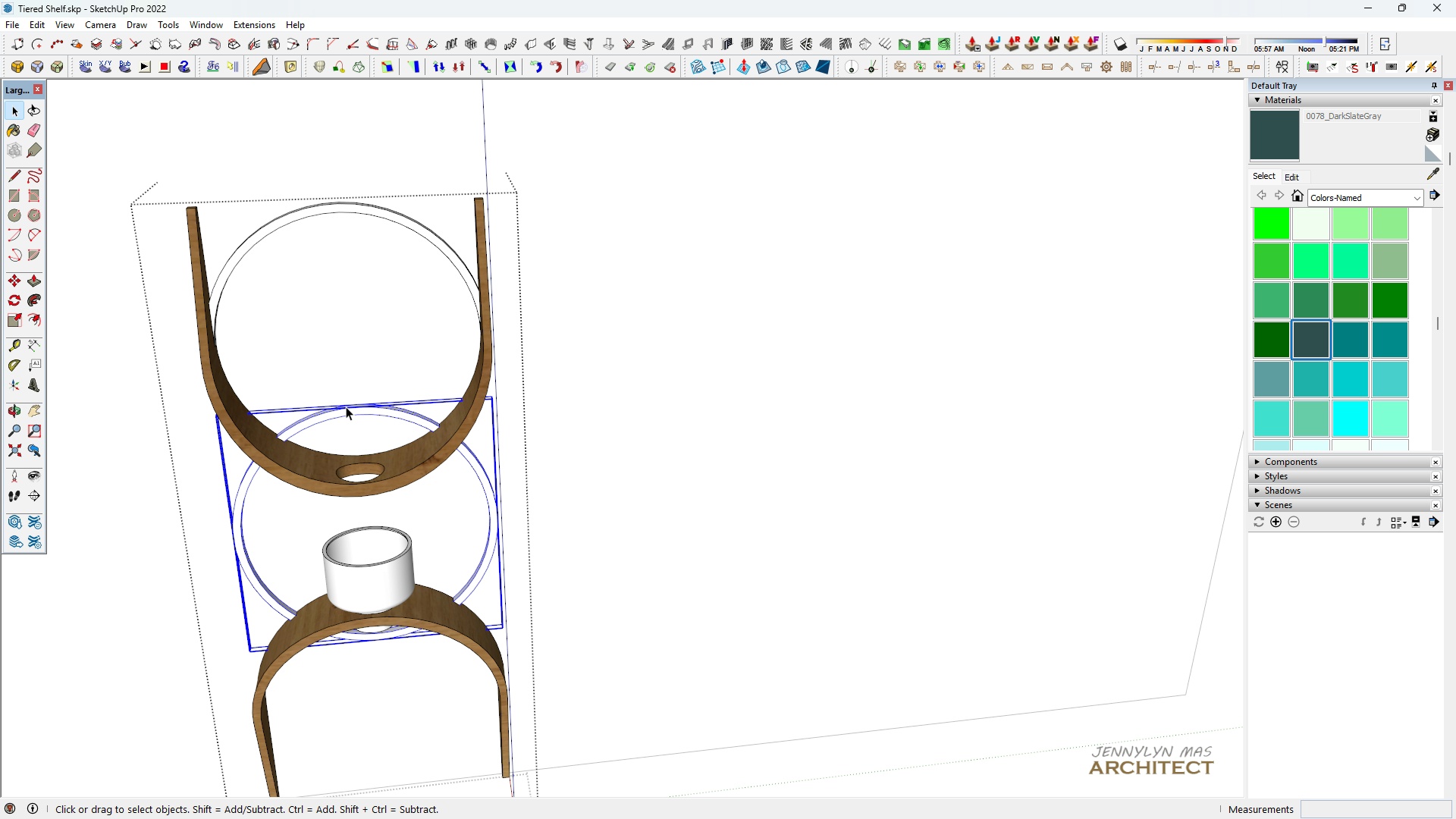 
double_click([346, 406])
 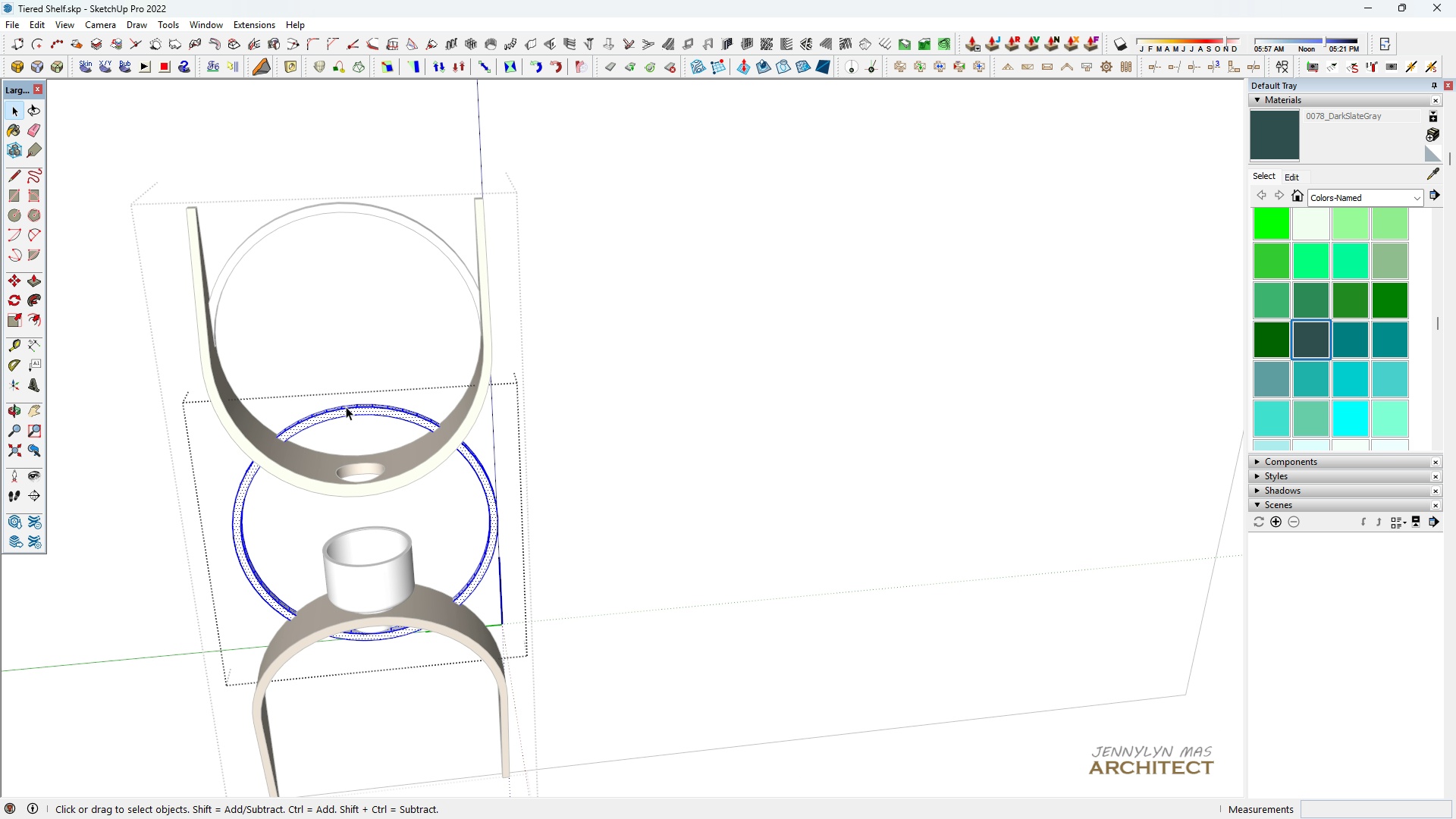 
triple_click([346, 406])
 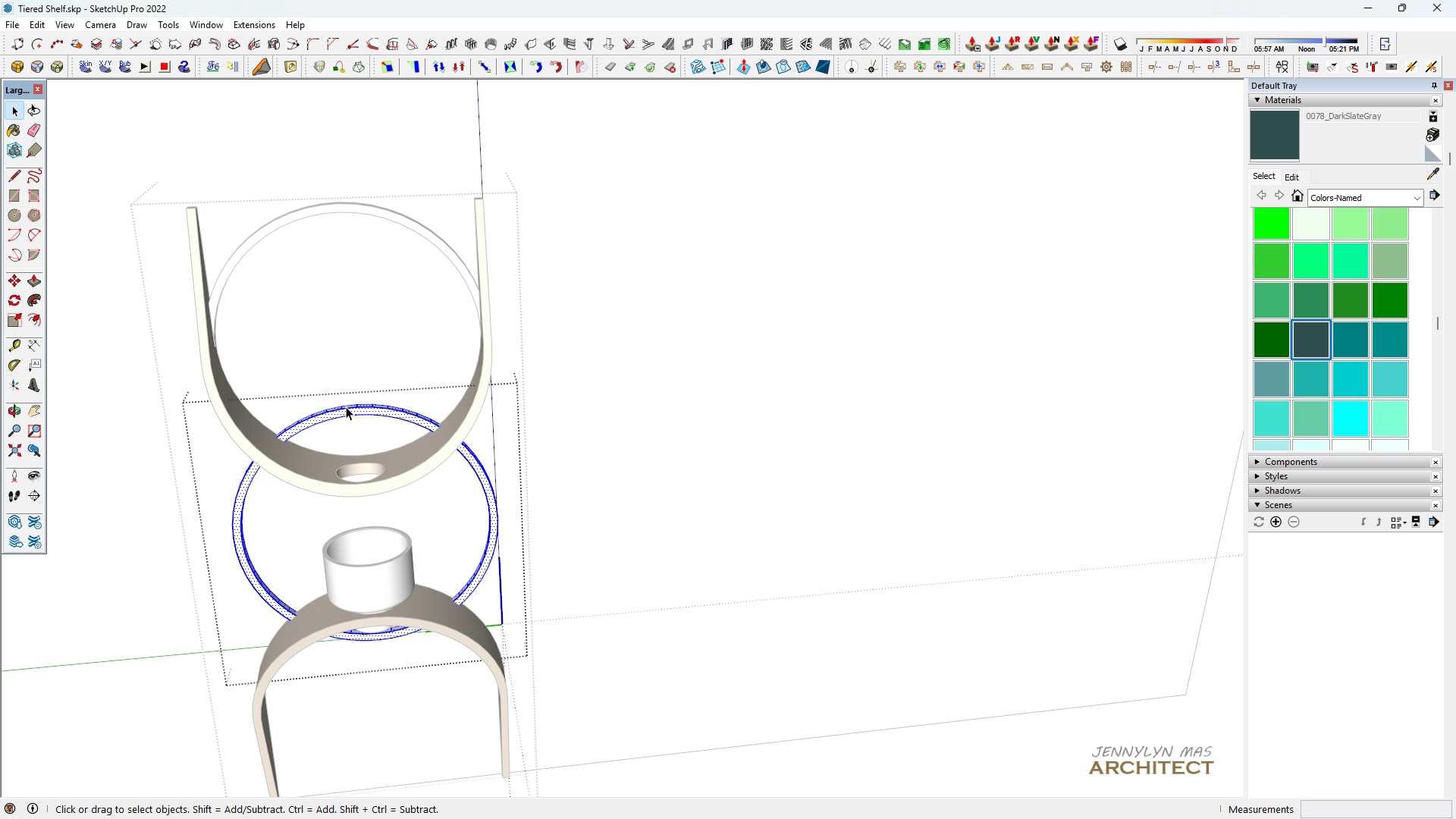 
triple_click([346, 406])
 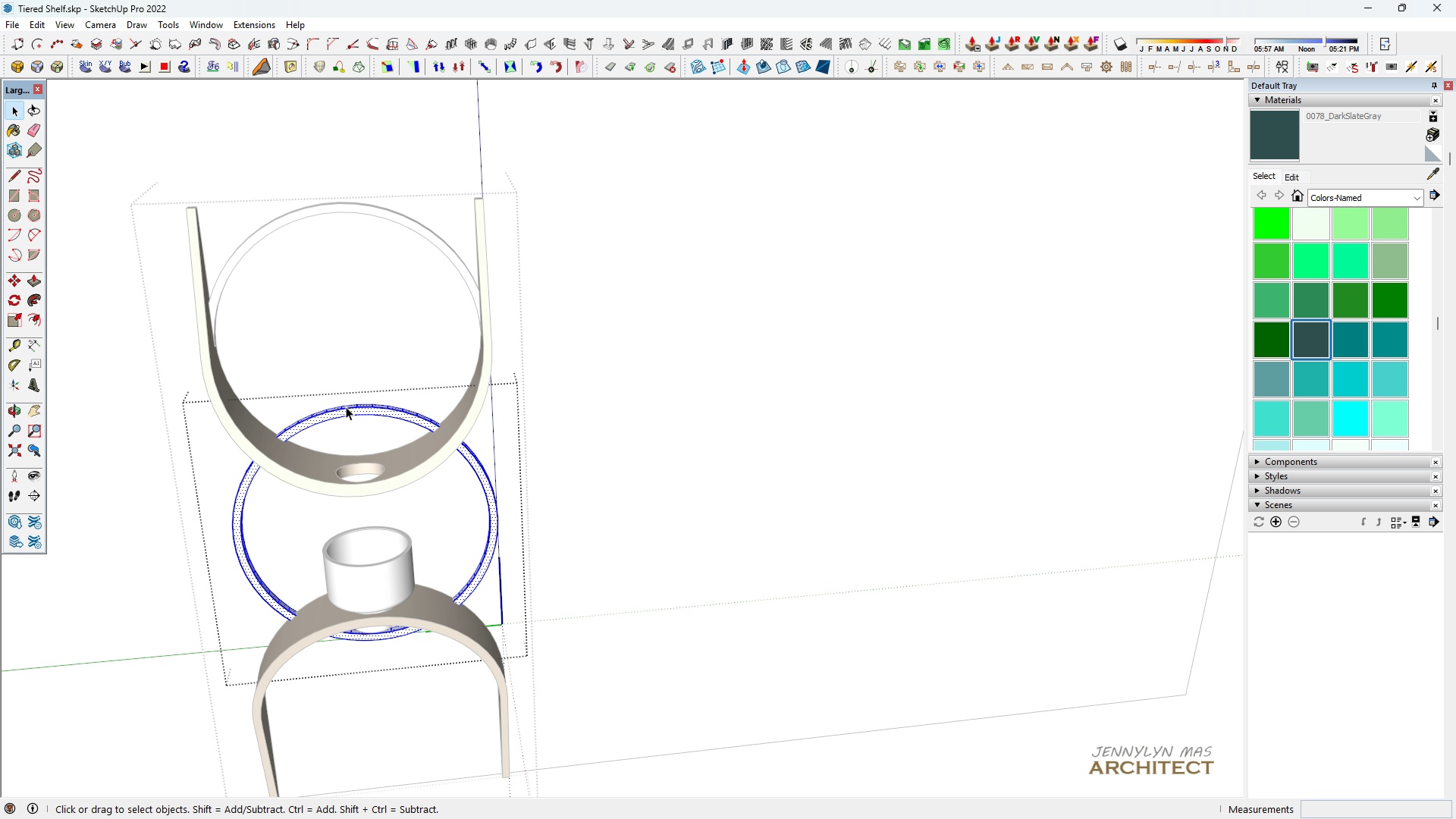 
triple_click([346, 406])
 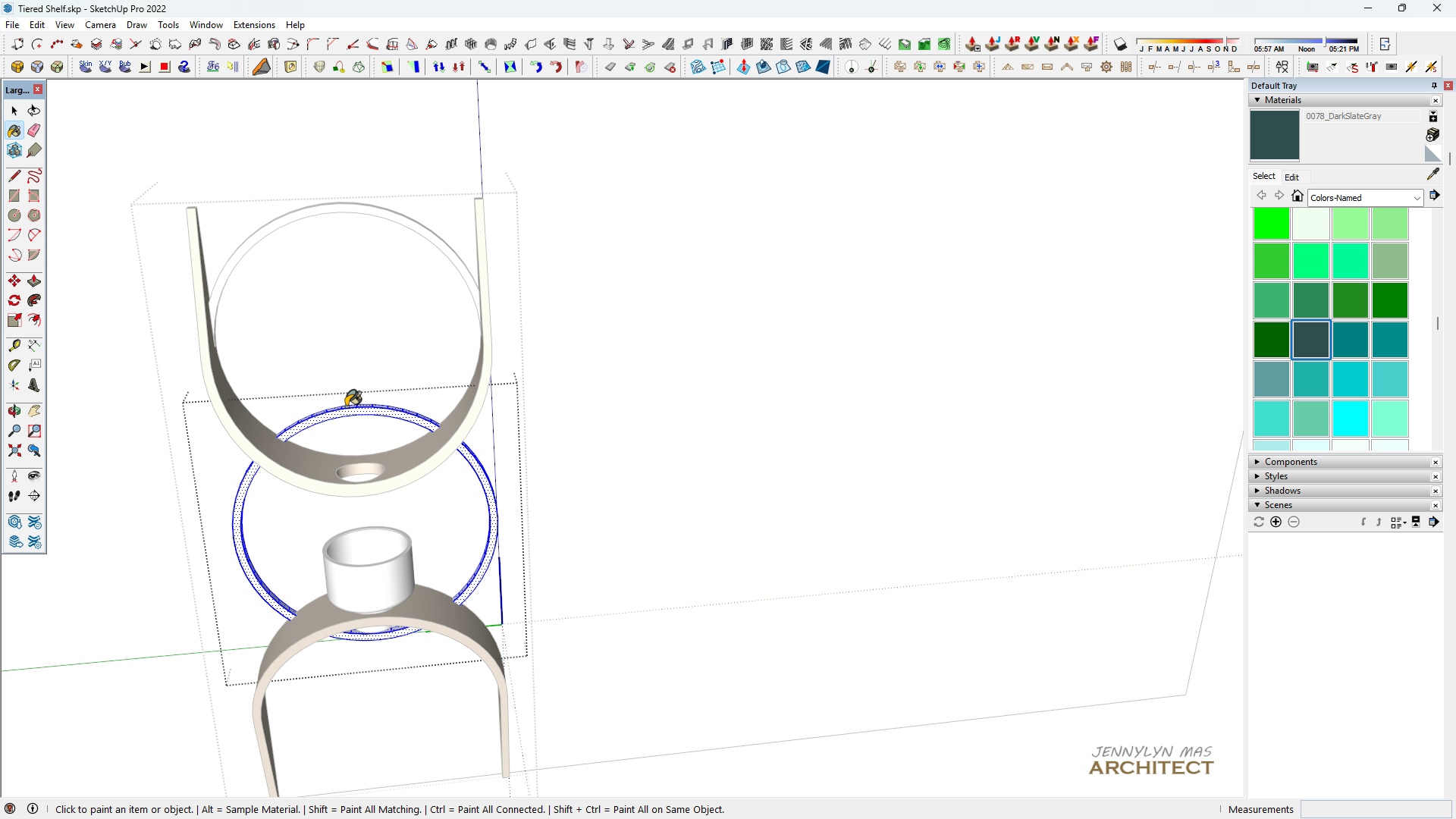 
key(B)
 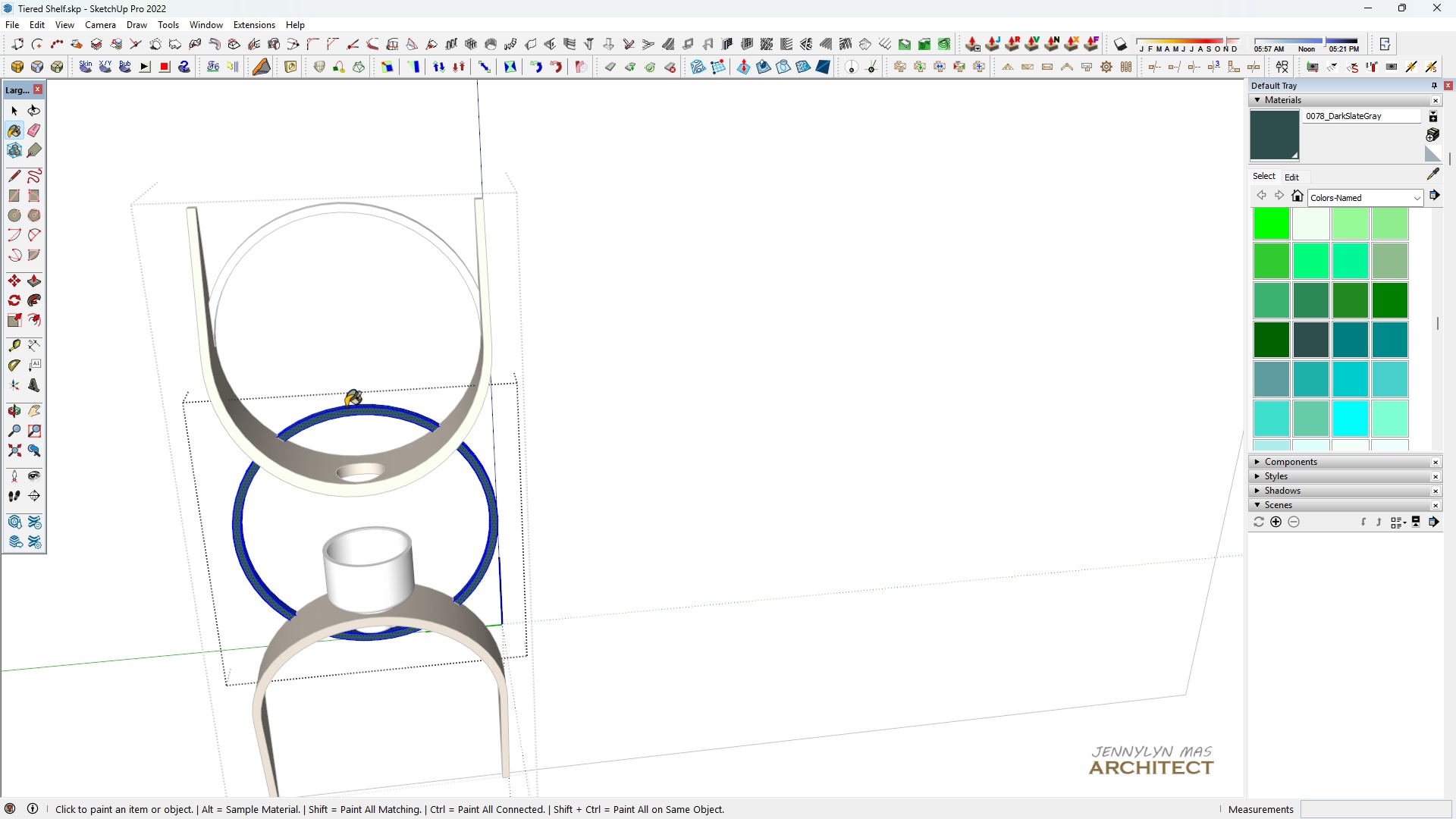 
double_click([346, 406])
 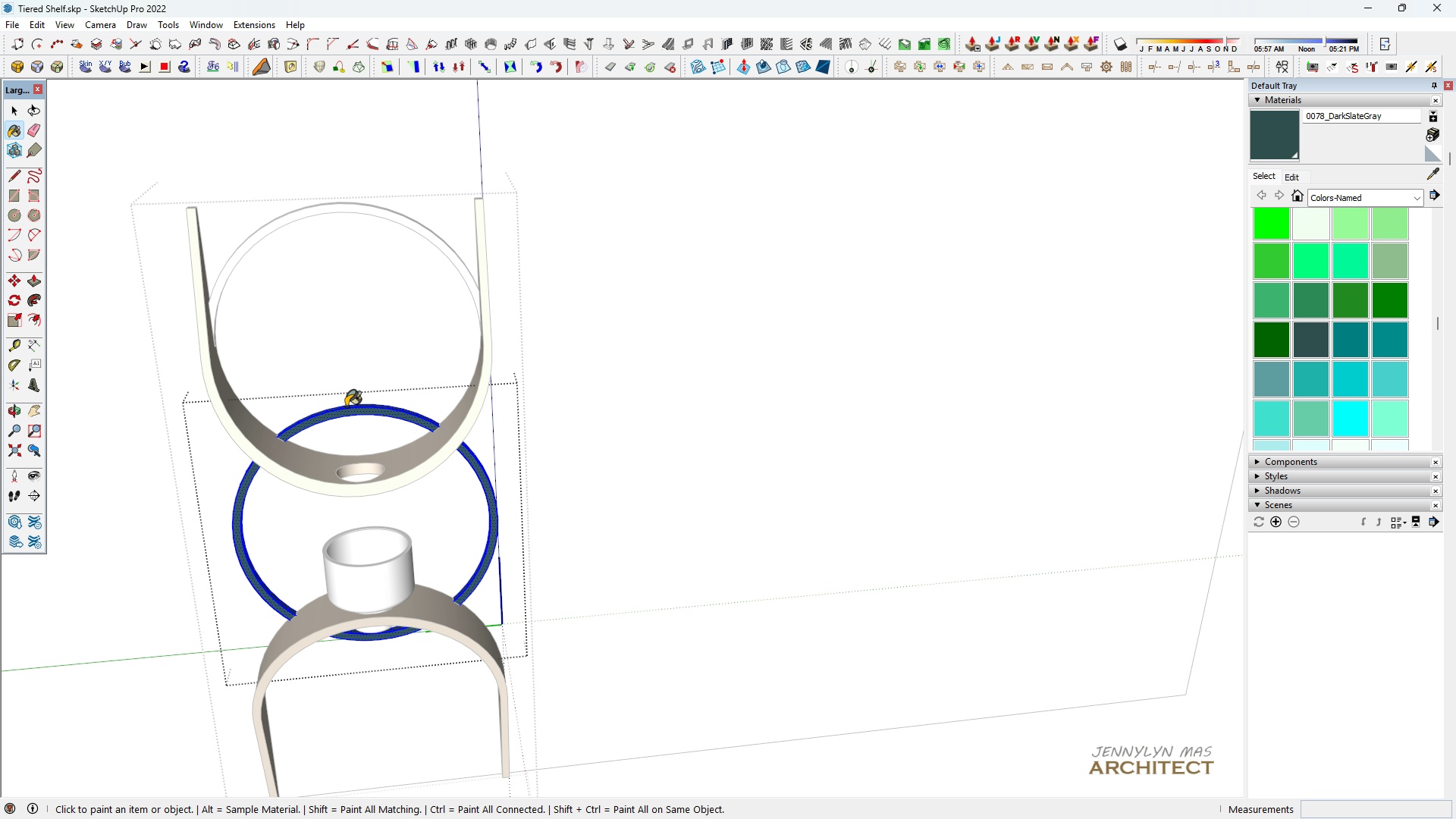 
triple_click([346, 406])
 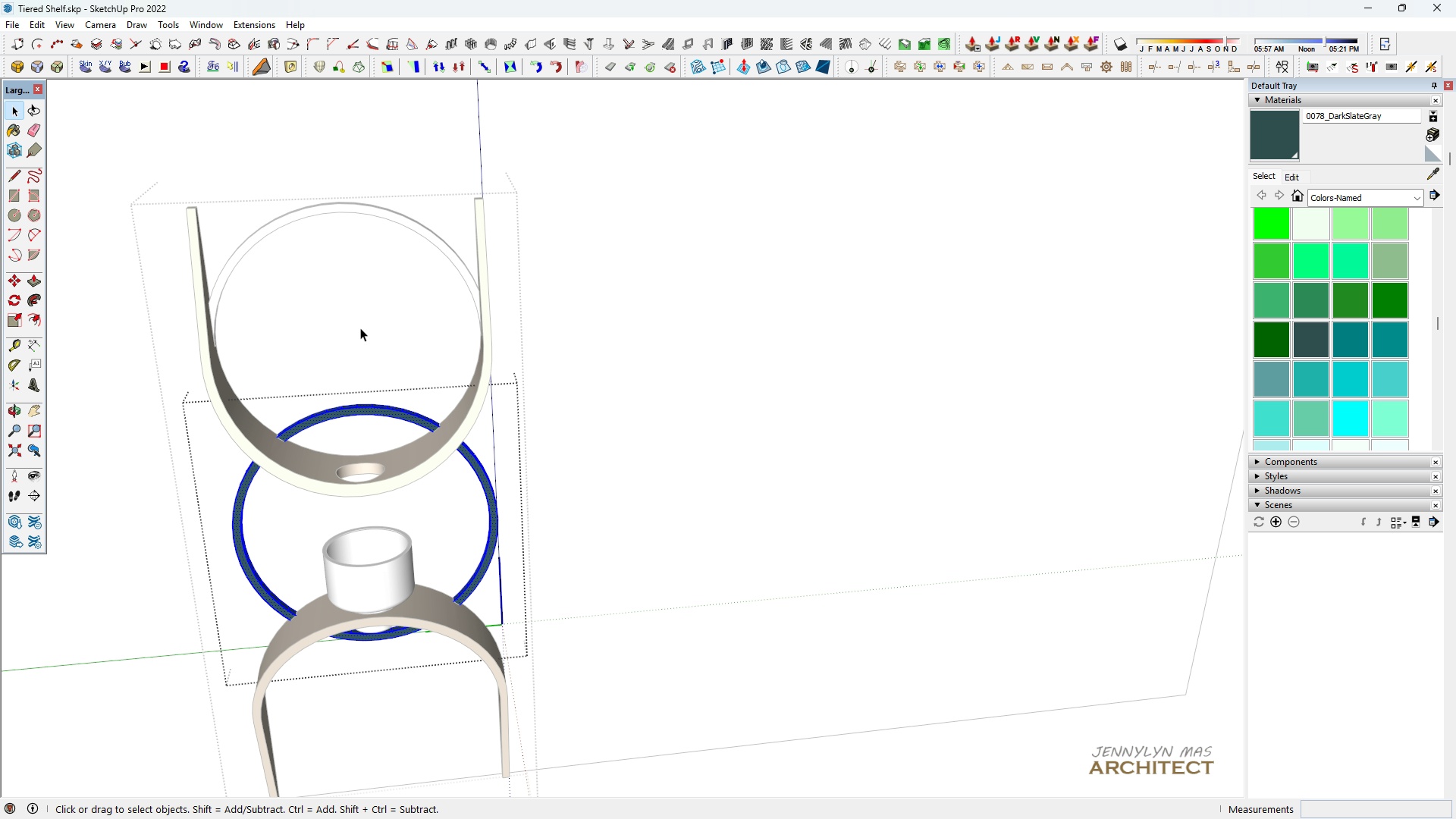 
key(Space)
 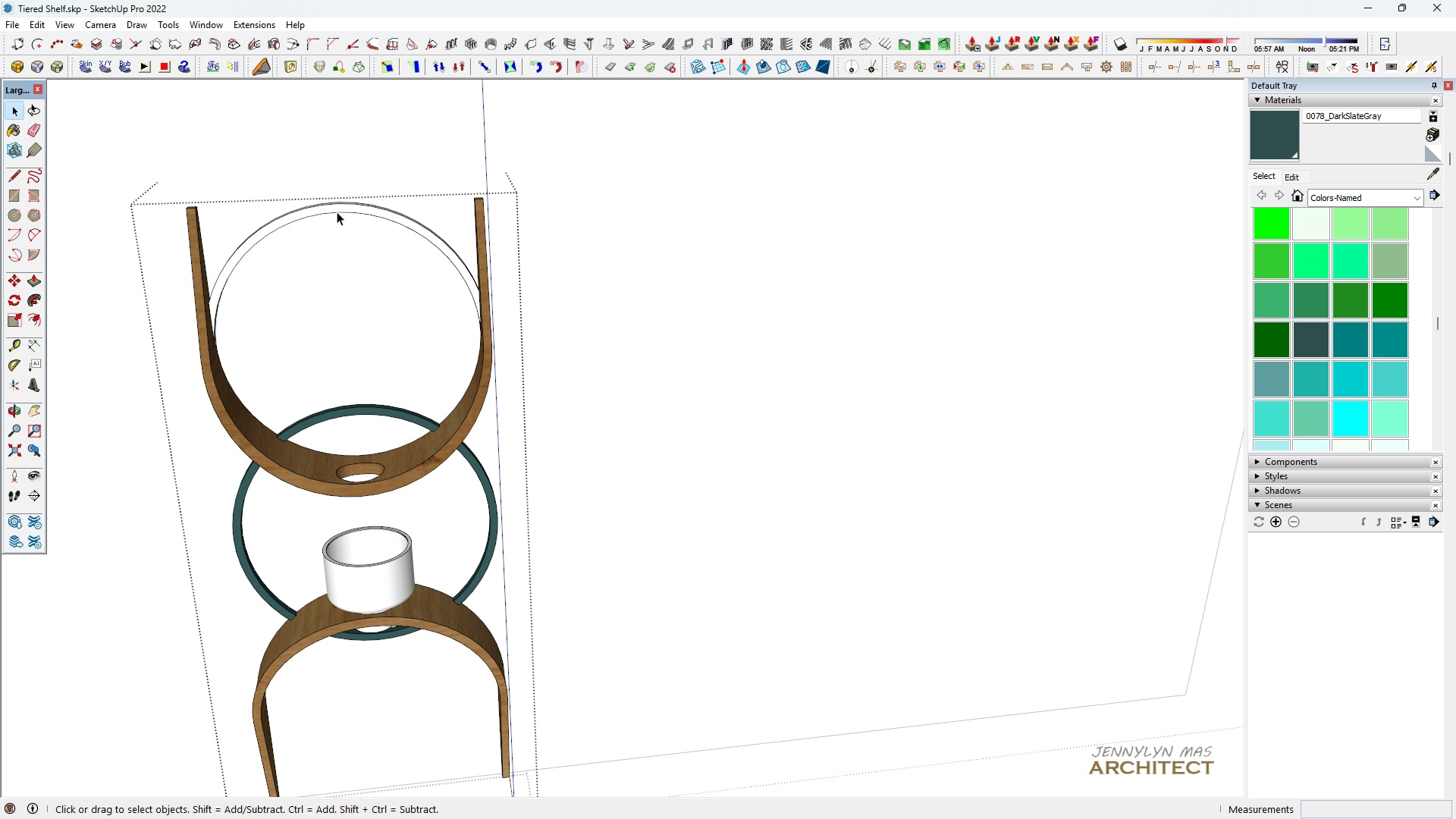 
double_click([337, 212])
 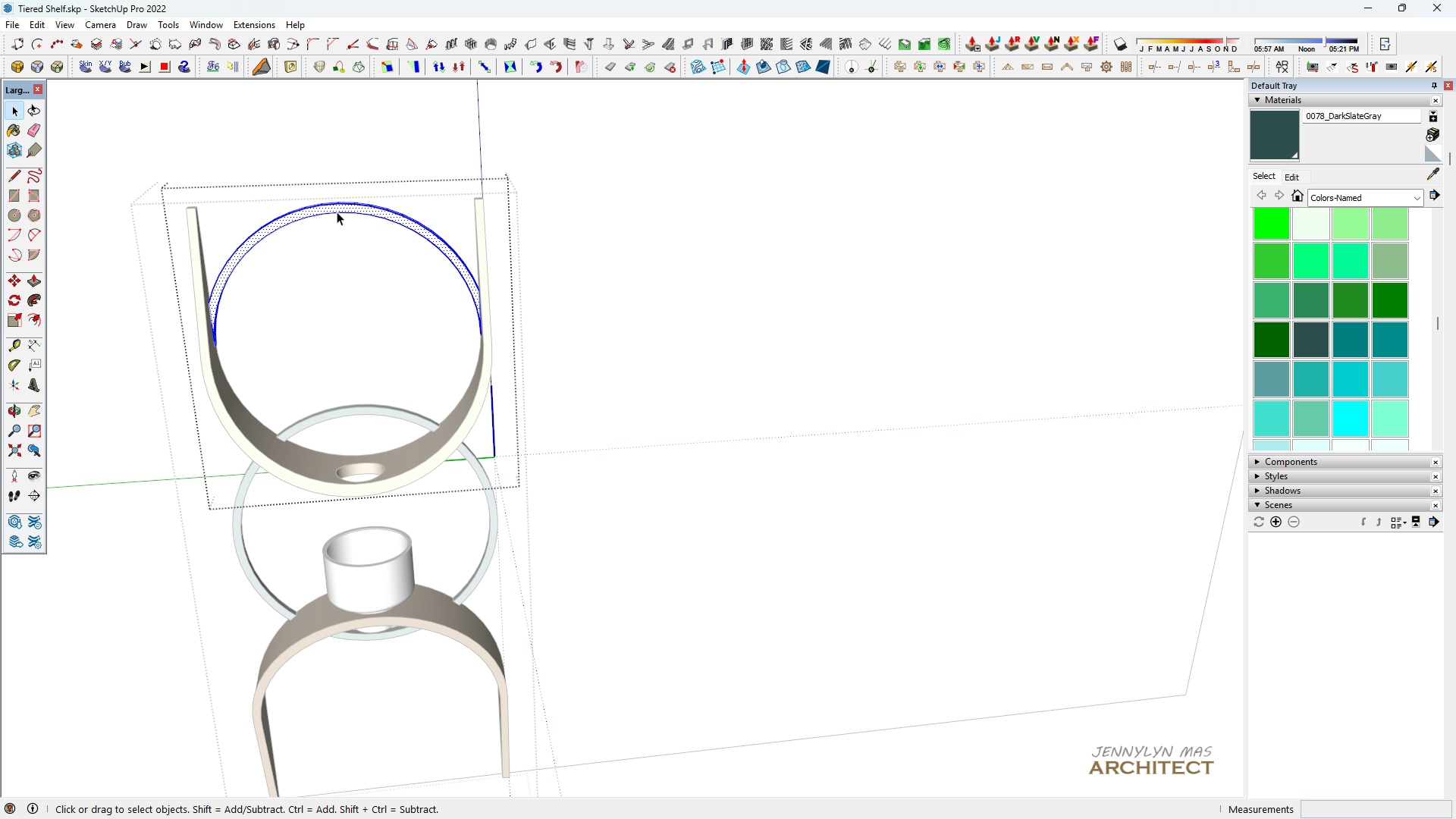 
triple_click([337, 212])
 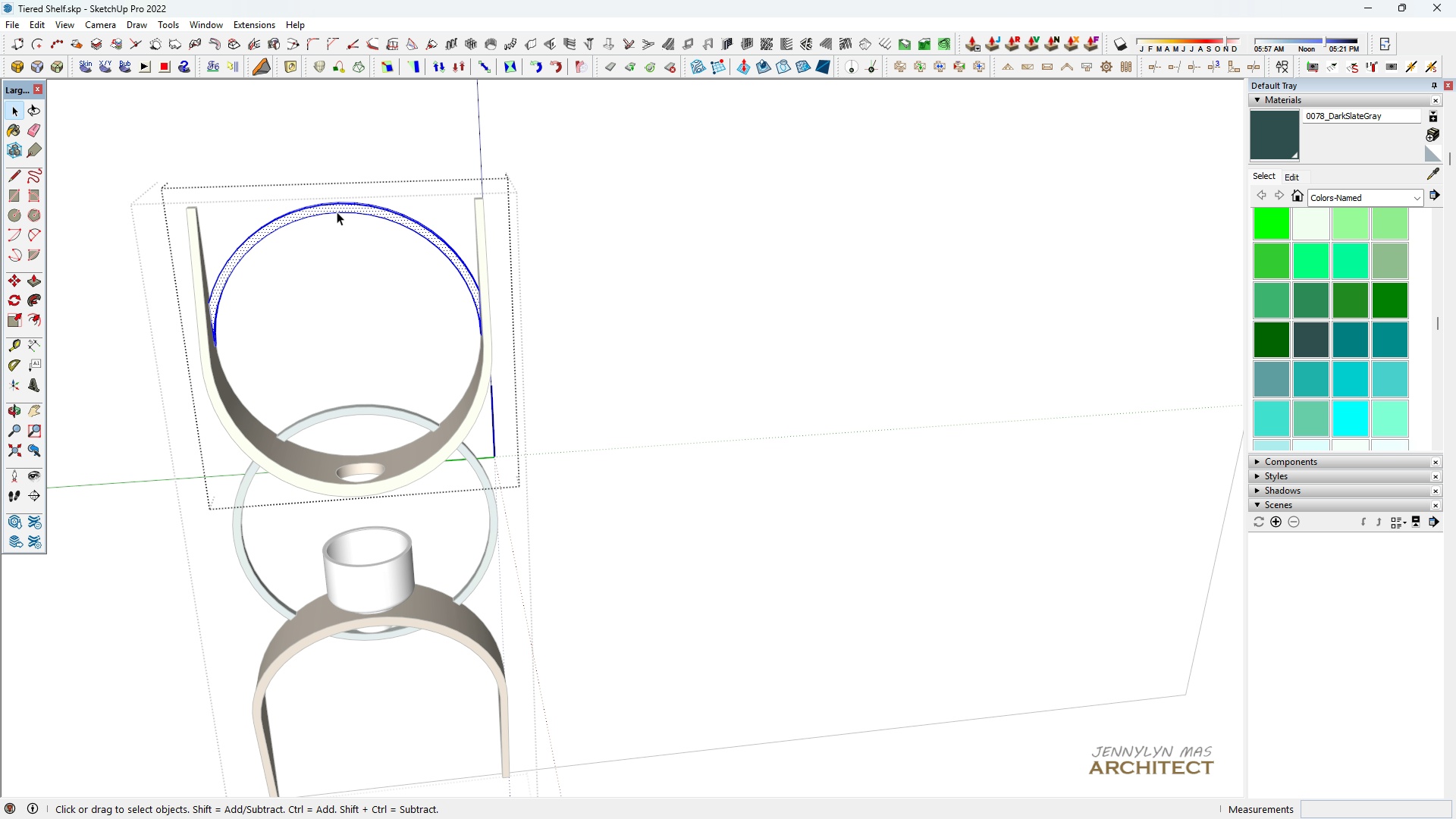 
triple_click([337, 212])
 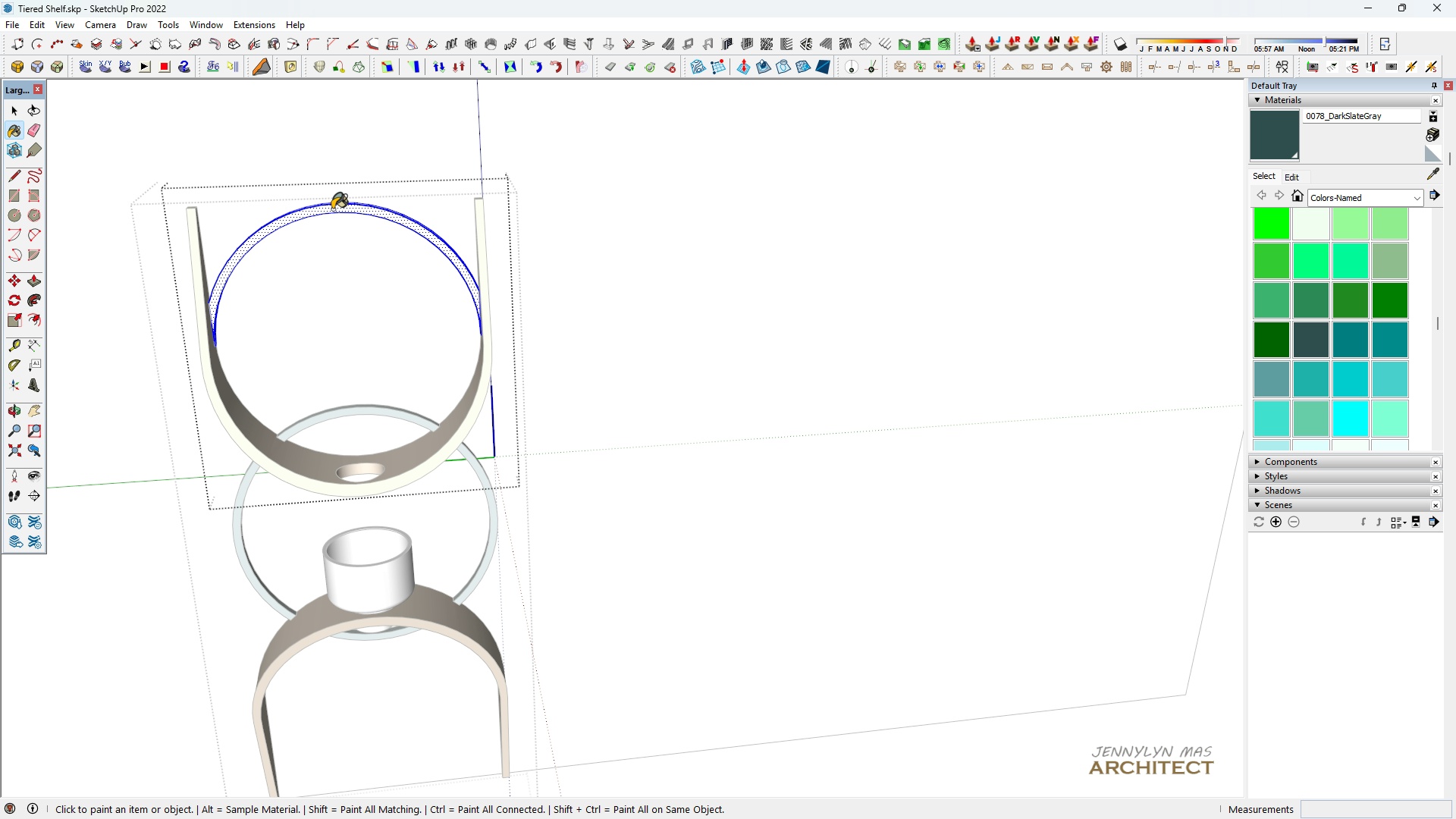 
key(B)
 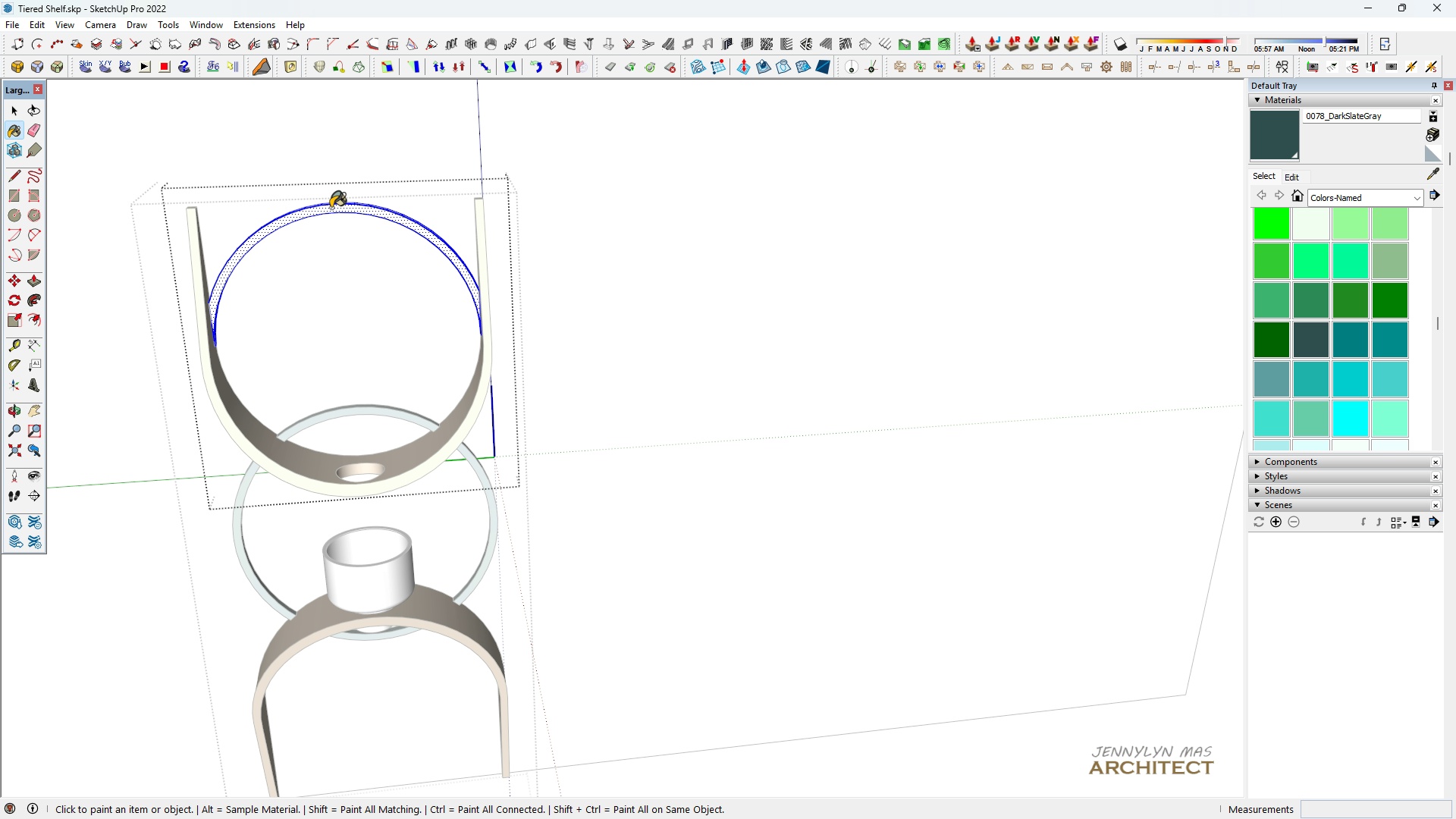 
triple_click([331, 208])
 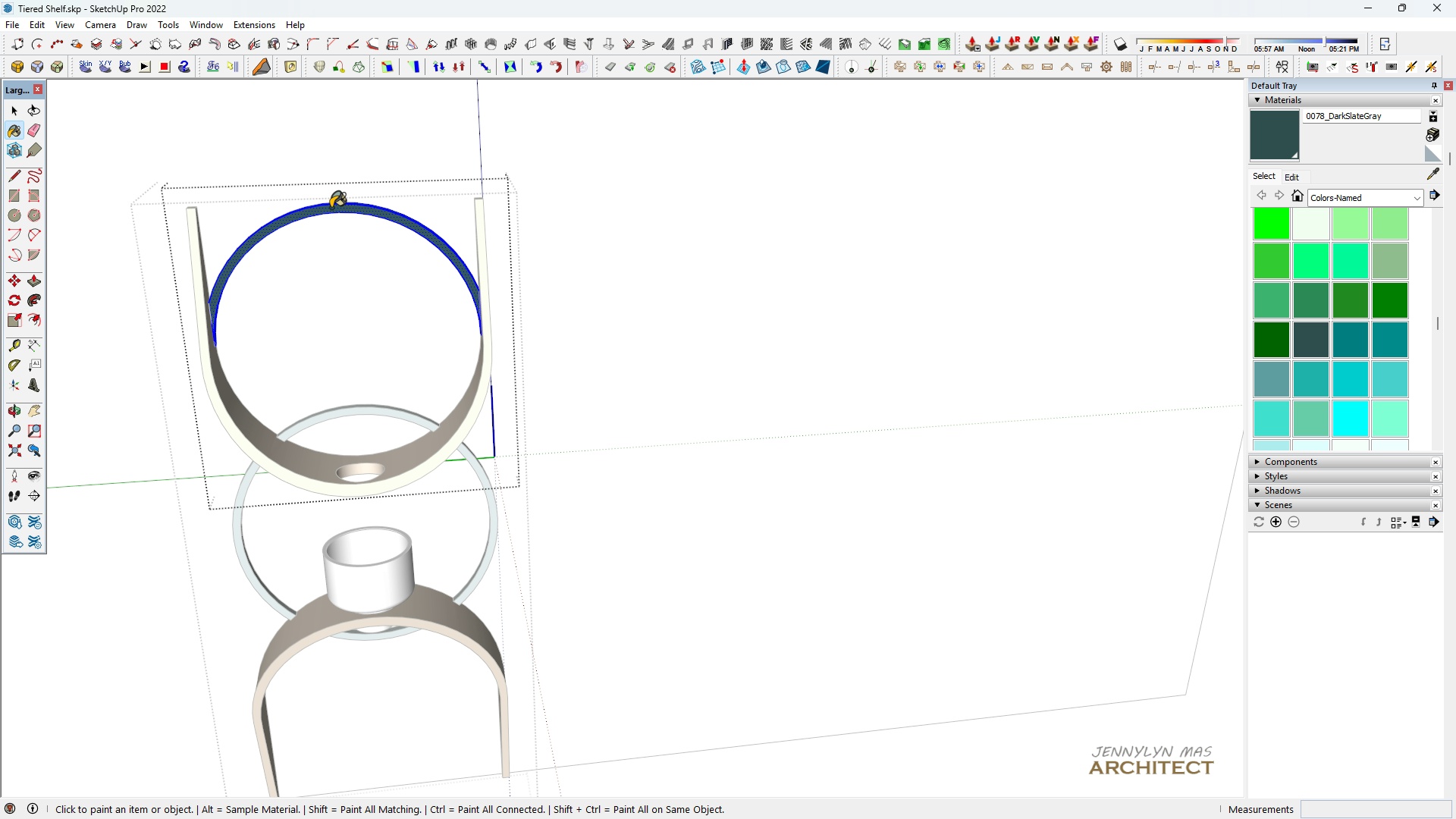 
triple_click([331, 208])
 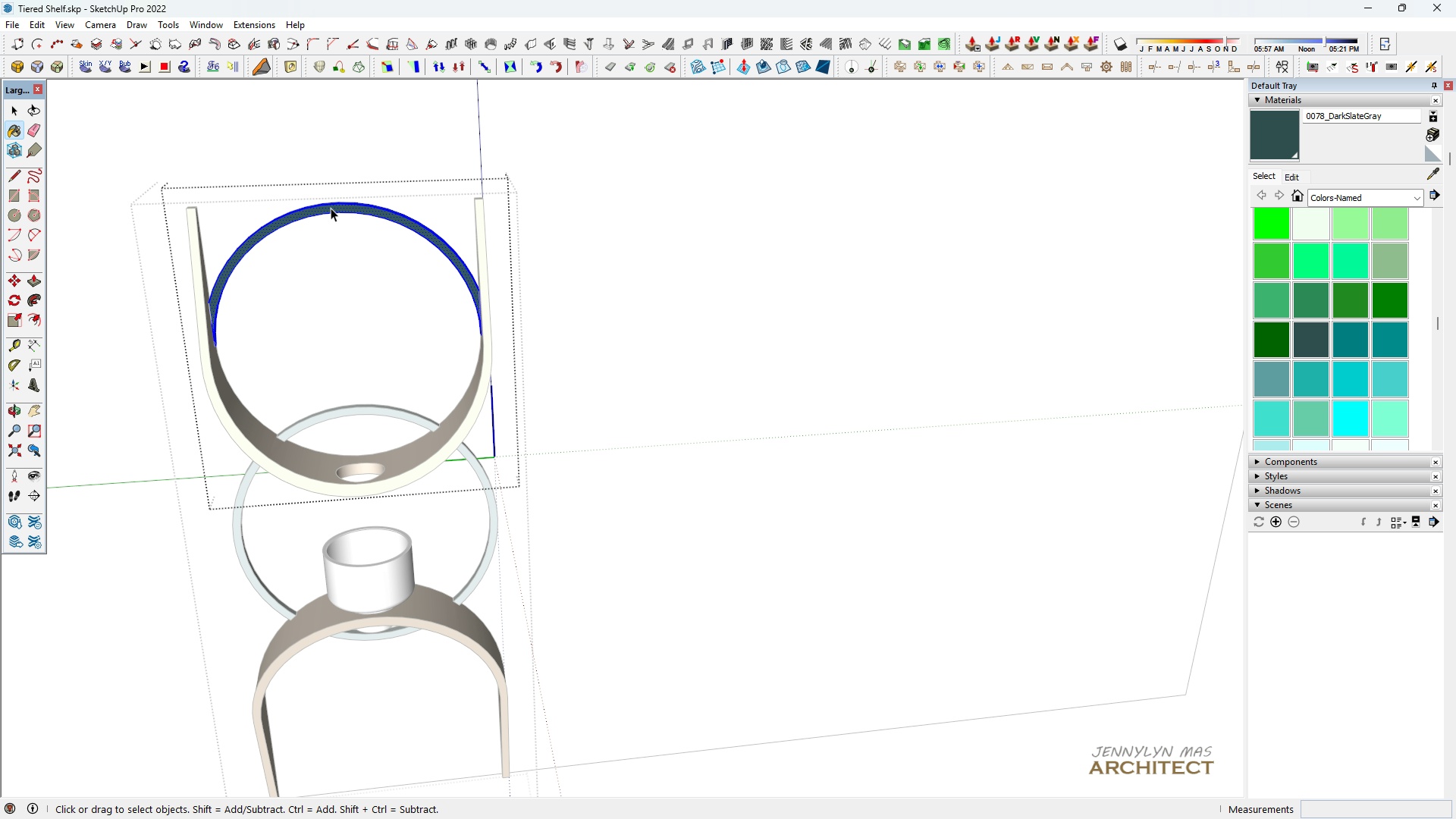 
triple_click([331, 208])
 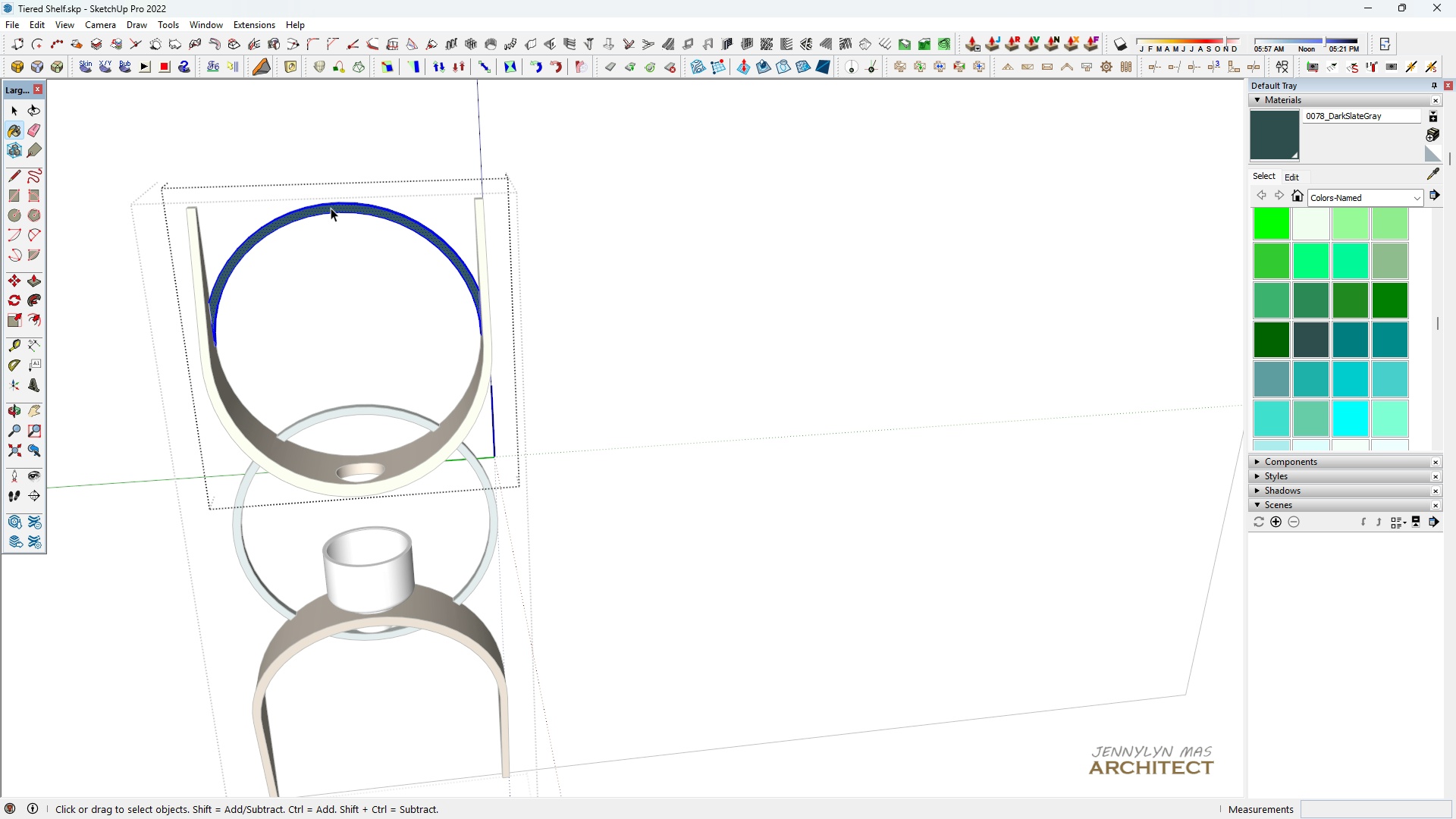 
type( )
key(Escape)
key(Escape)
key(Escape)
key(Escape)
key(Escape)
key(Escape)
type( hh )
 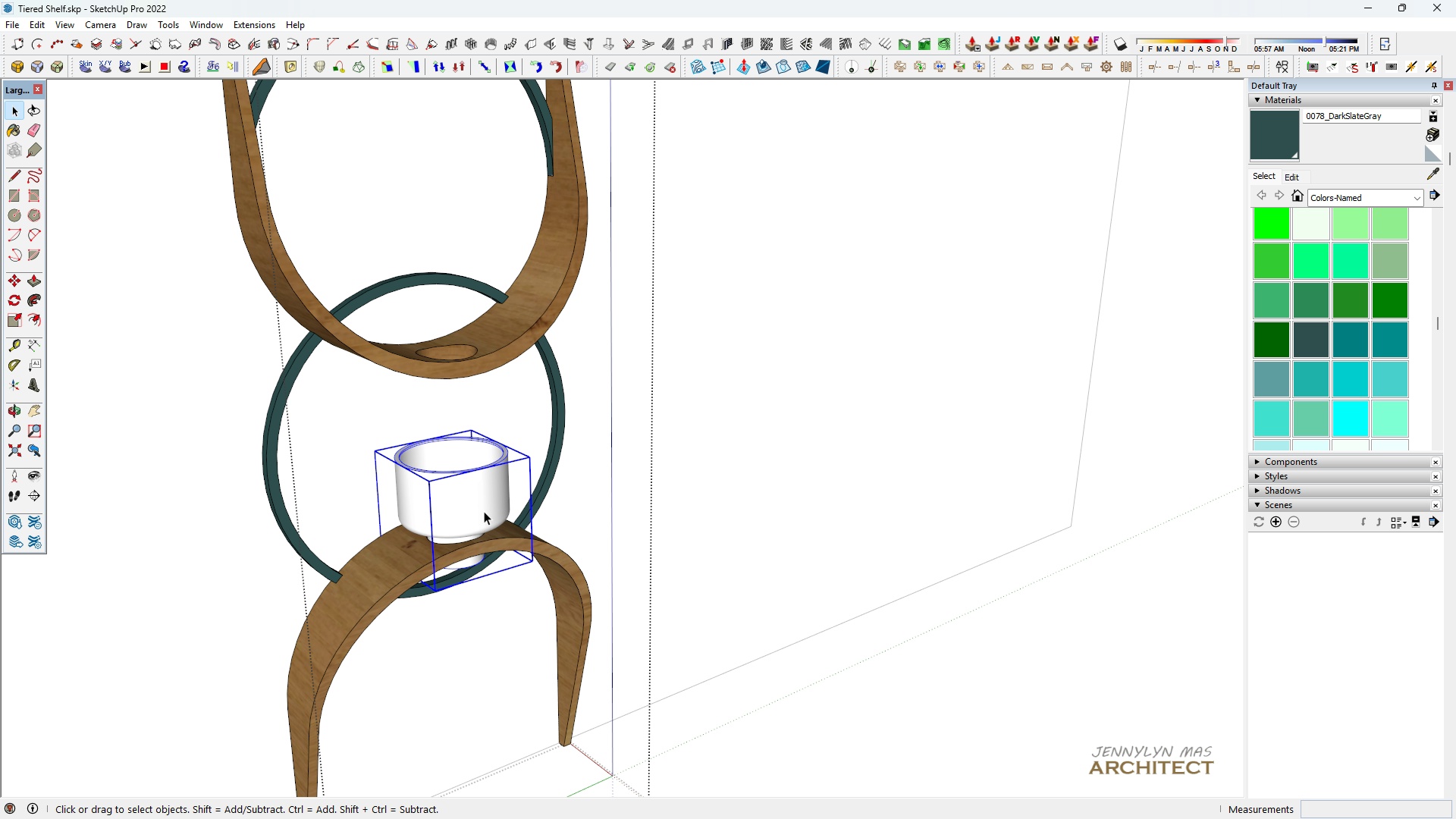 
scroll: coordinate [356, 266], scroll_direction: up, amount: 1.0
 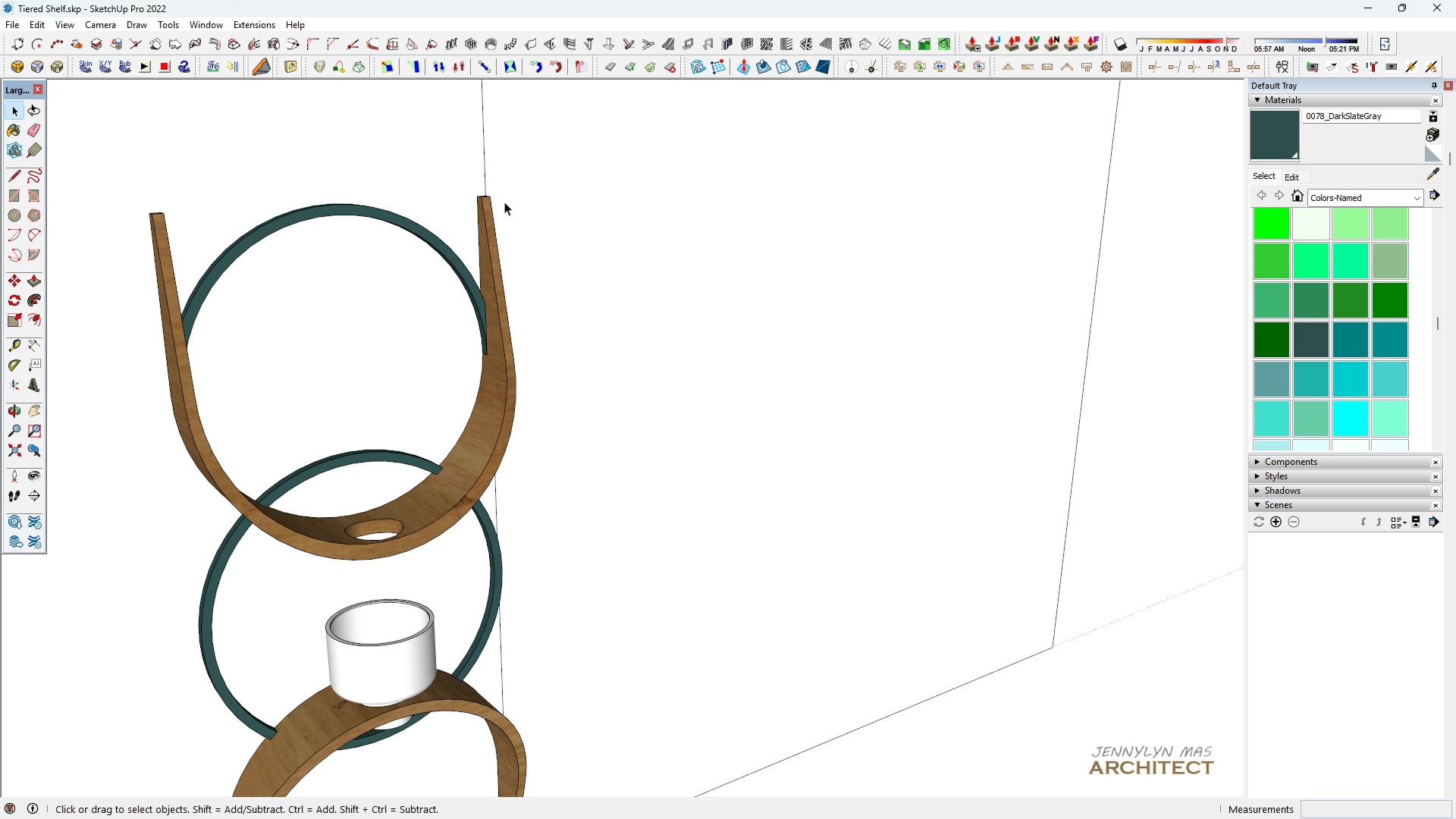 
scroll: coordinate [464, 548], scroll_direction: down, amount: 4.0
 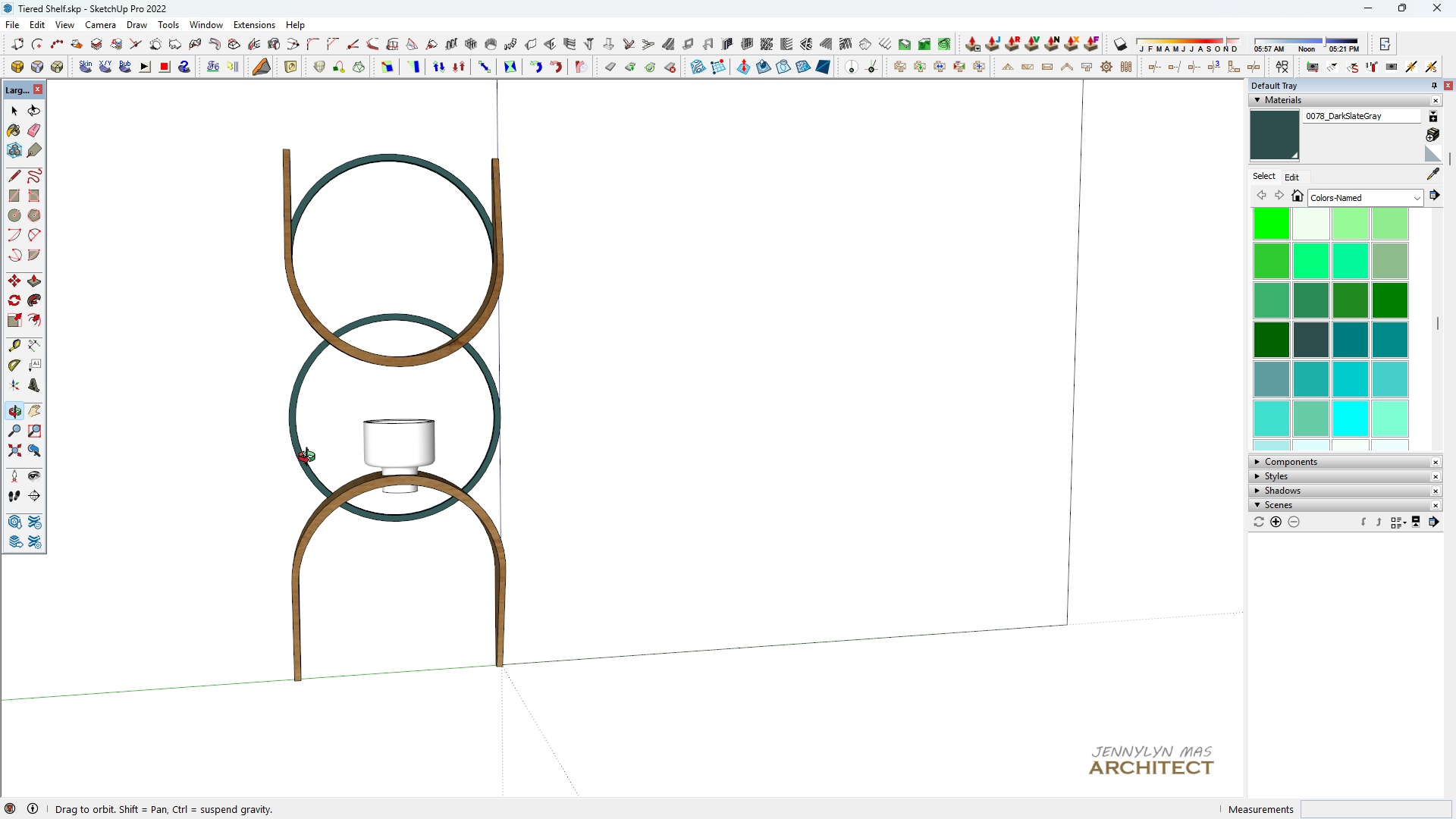 
scroll: coordinate [378, 453], scroll_direction: up, amount: 4.0
 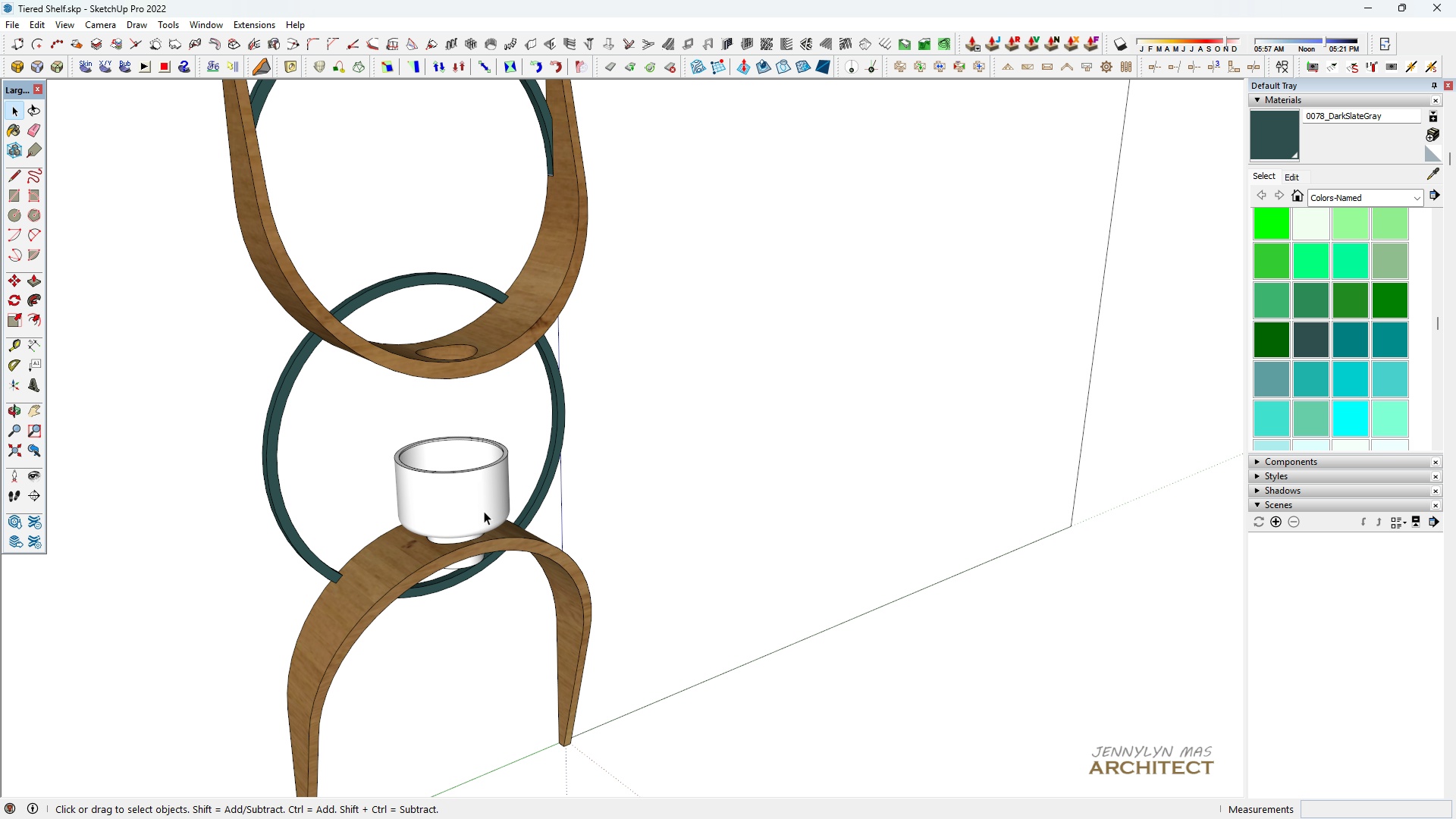 
double_click([484, 511])
 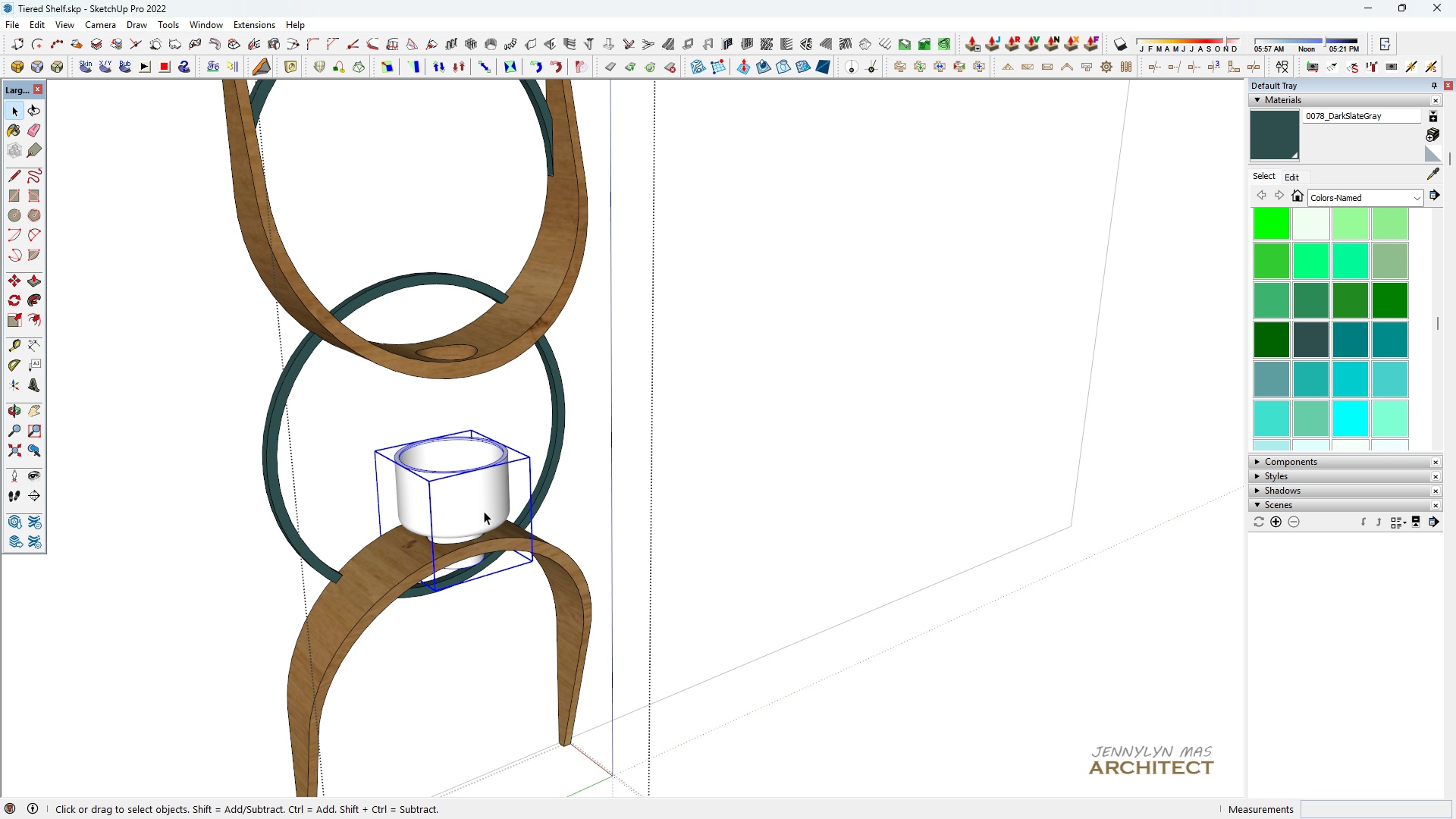 
triple_click([484, 511])
 